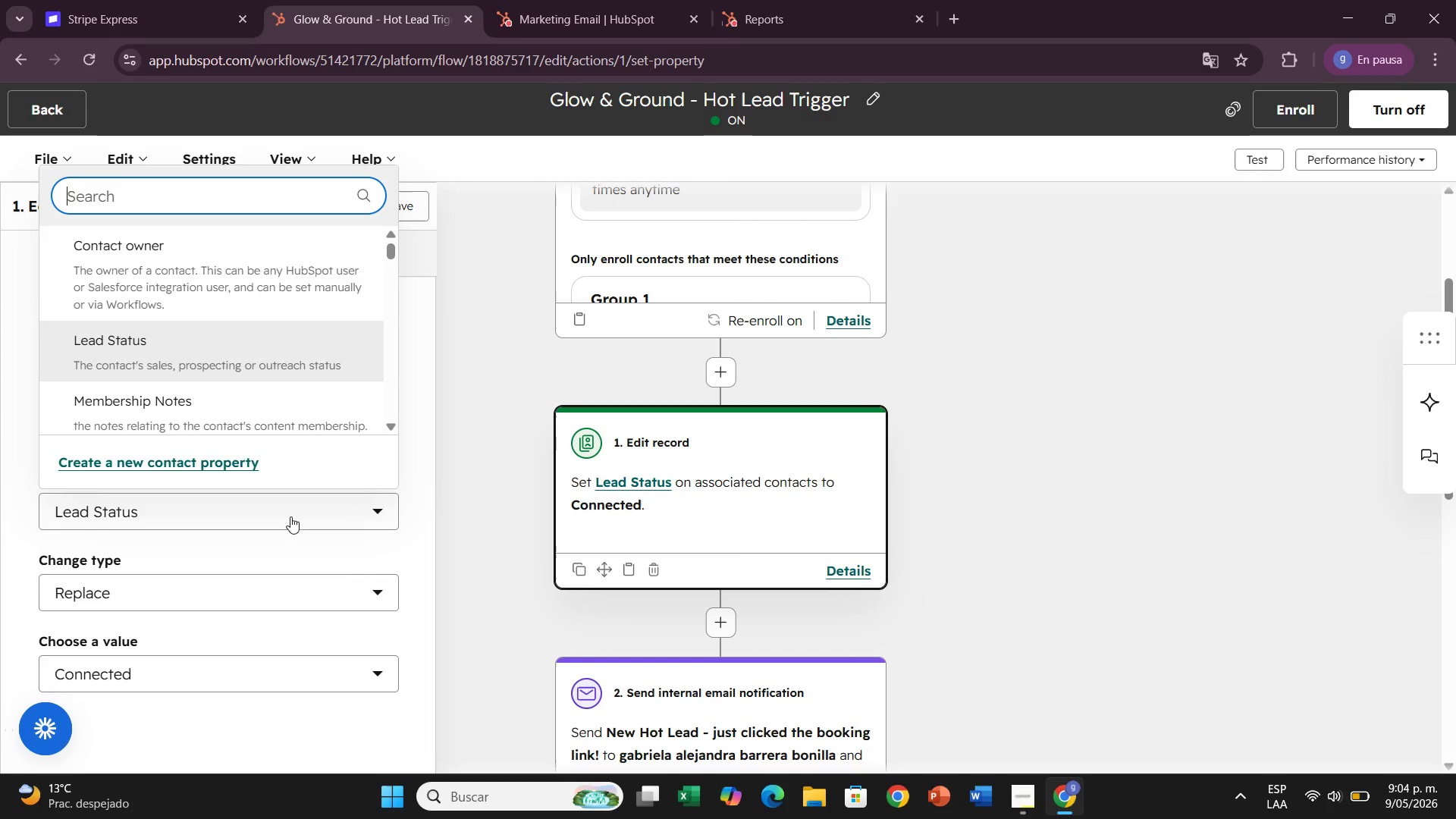 
scroll: coordinate [297, 354], scroll_direction: down, amount: 5.0
 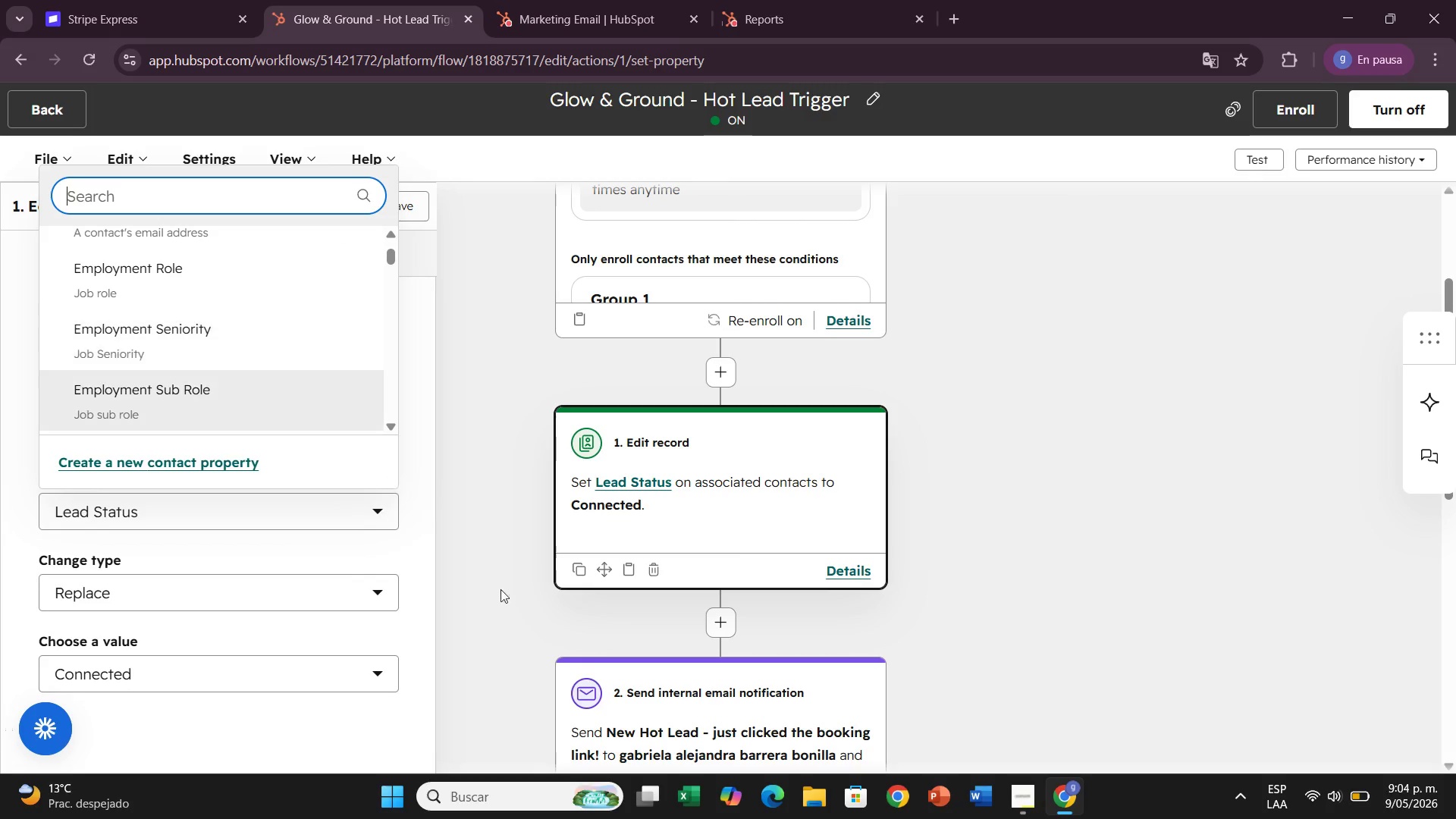 
left_click([452, 560])
 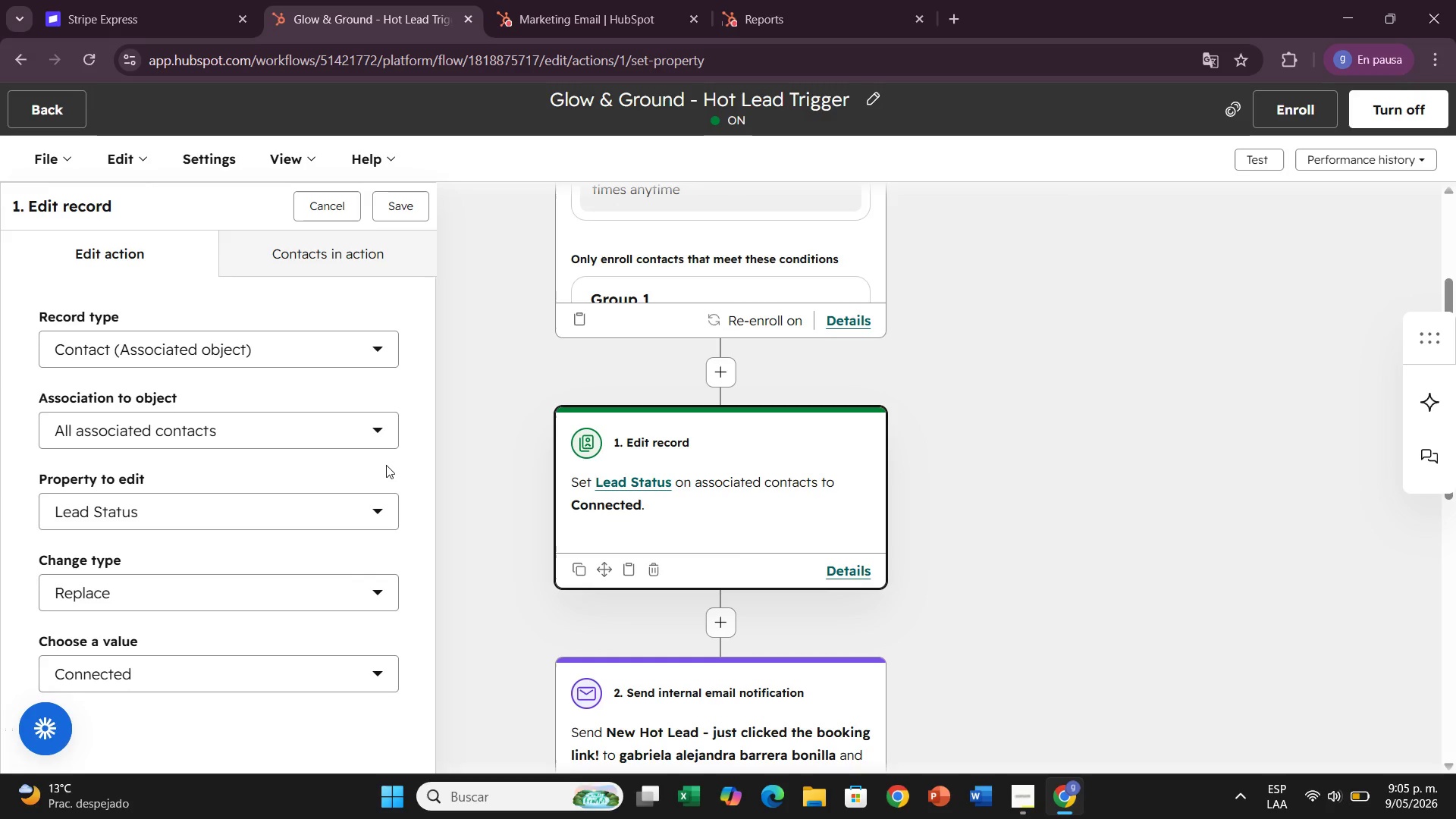 
wait(29.98)
 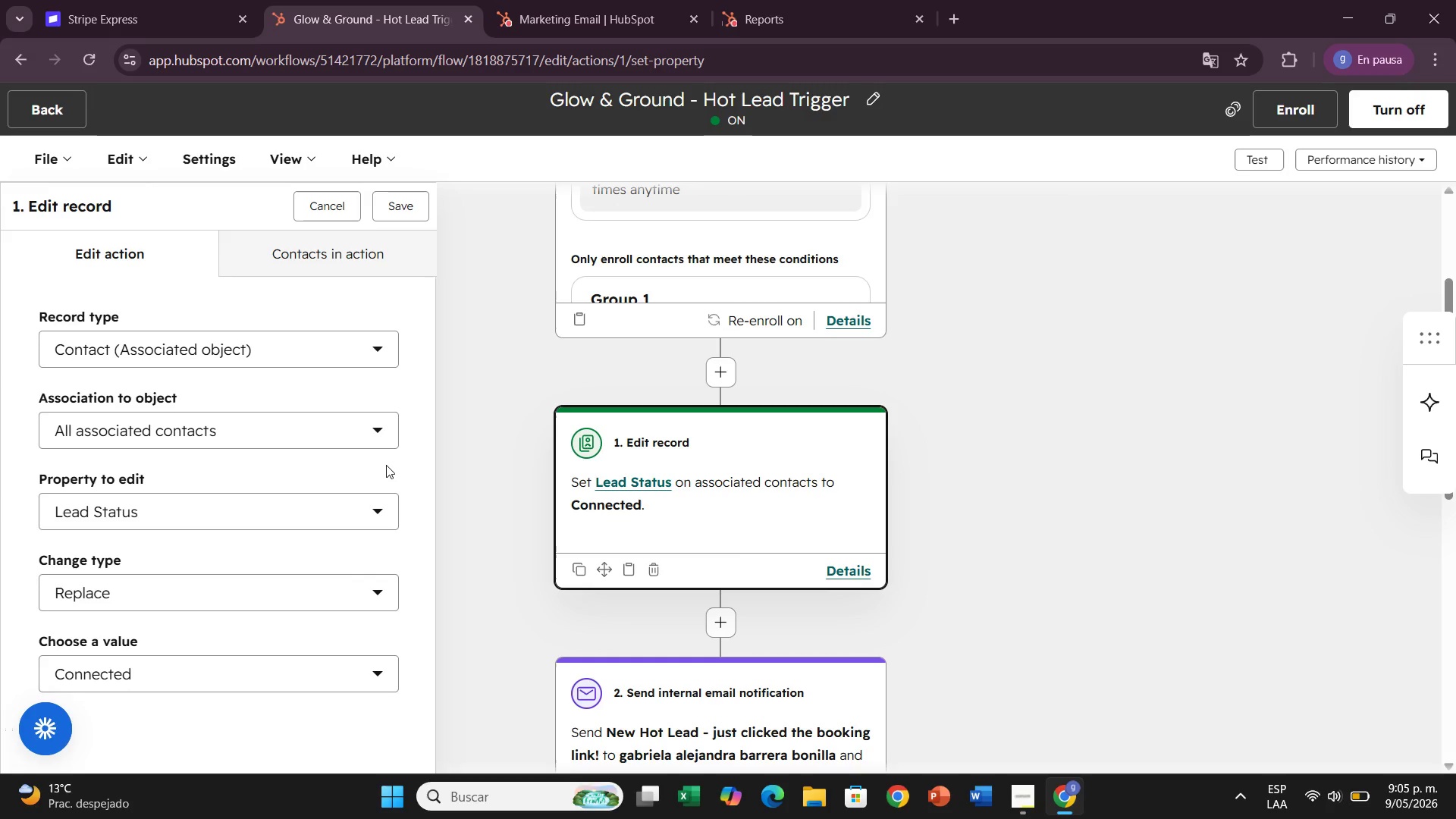 
left_click([198, 680])
 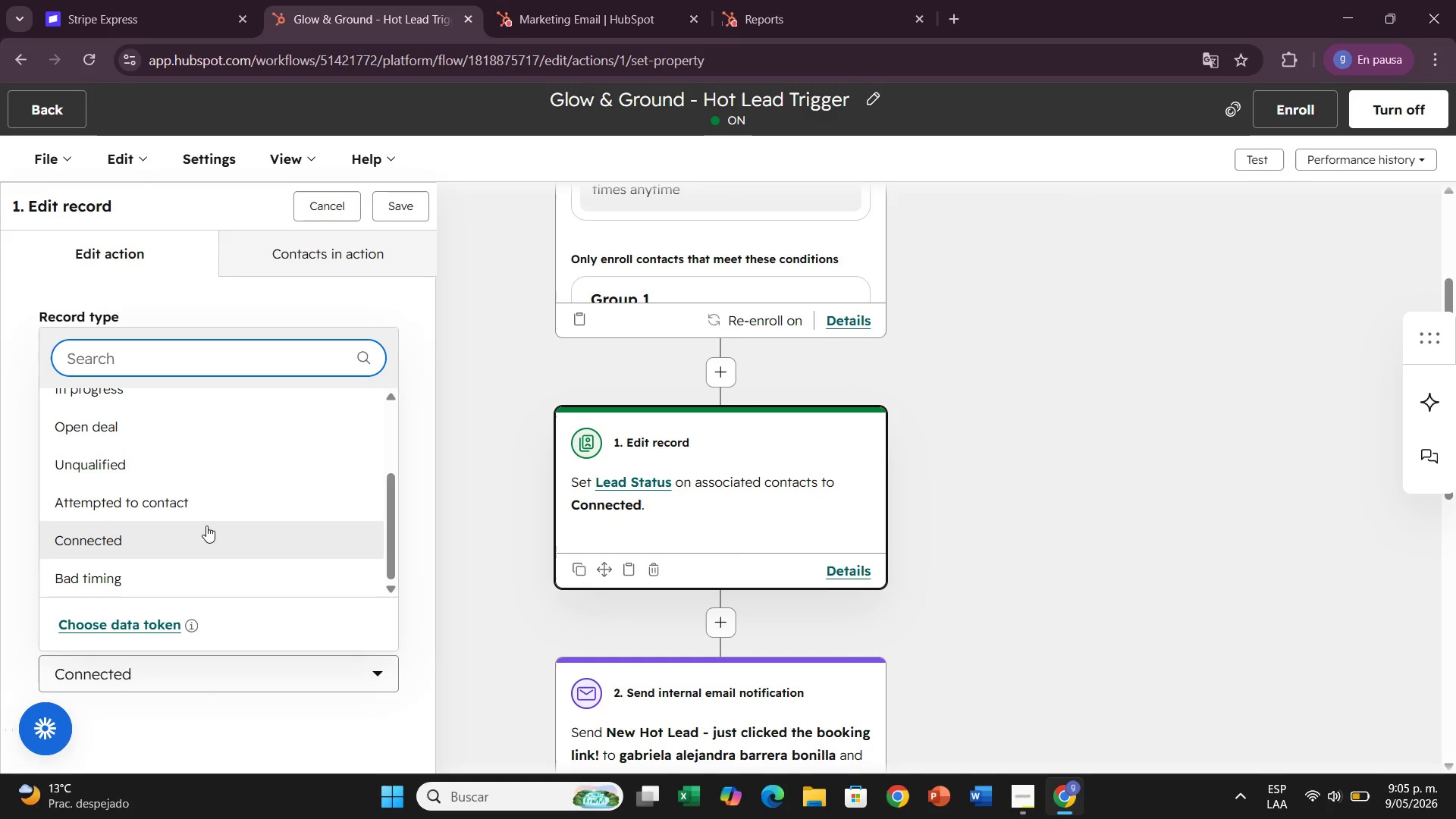 
scroll: coordinate [206, 526], scroll_direction: up, amount: 1.0
 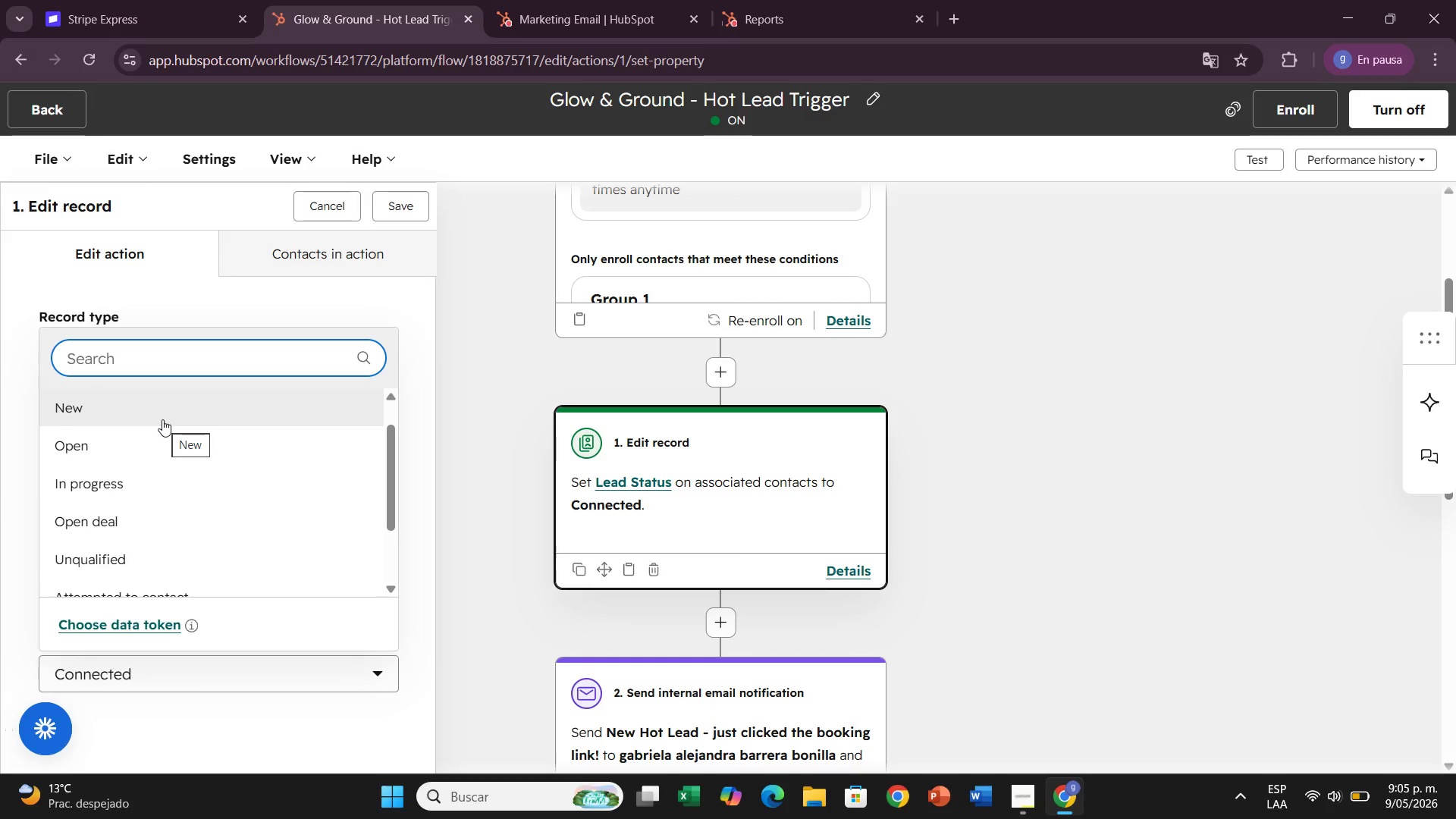 
left_click([162, 419])
 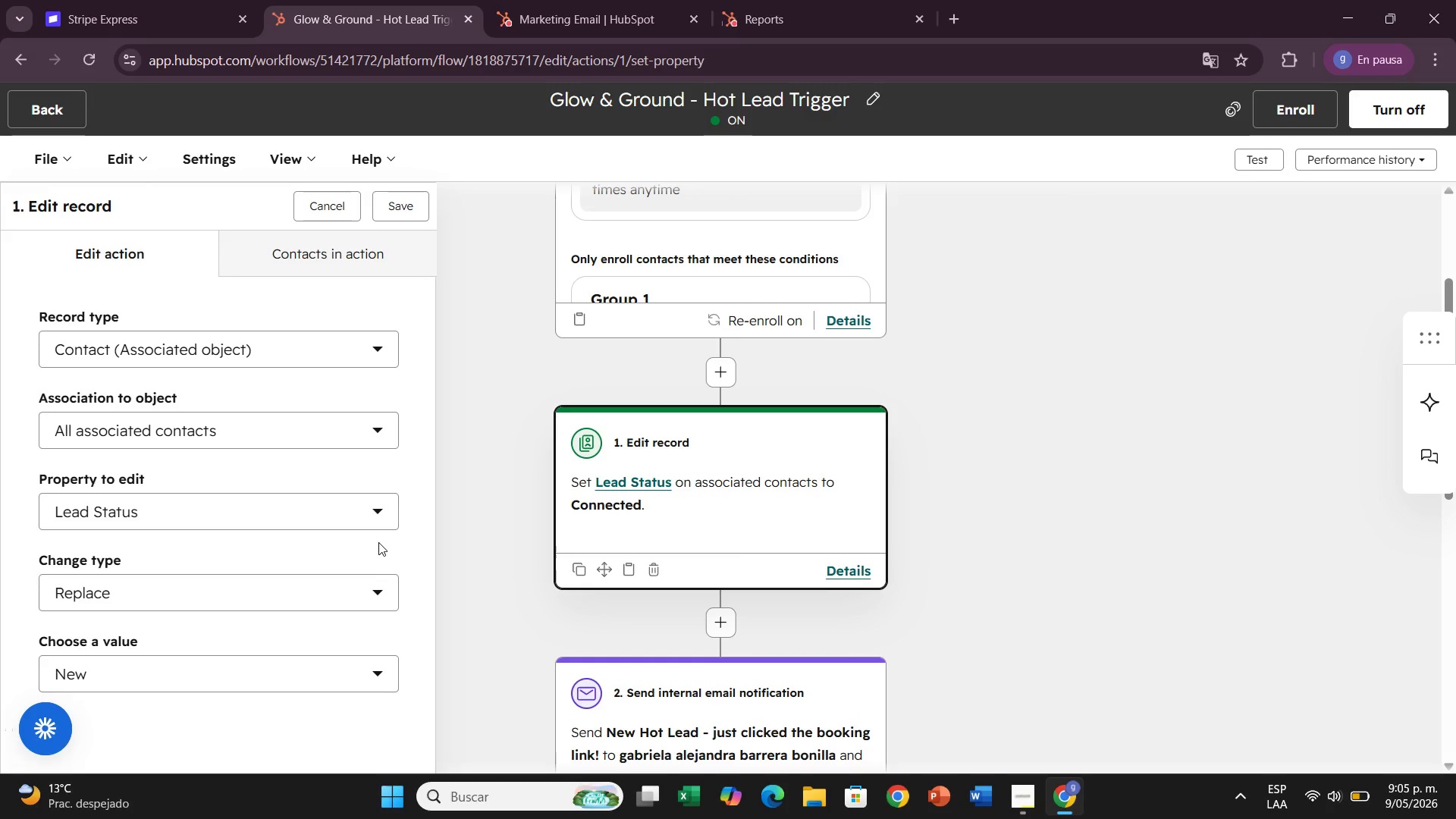 
wait(24.7)
 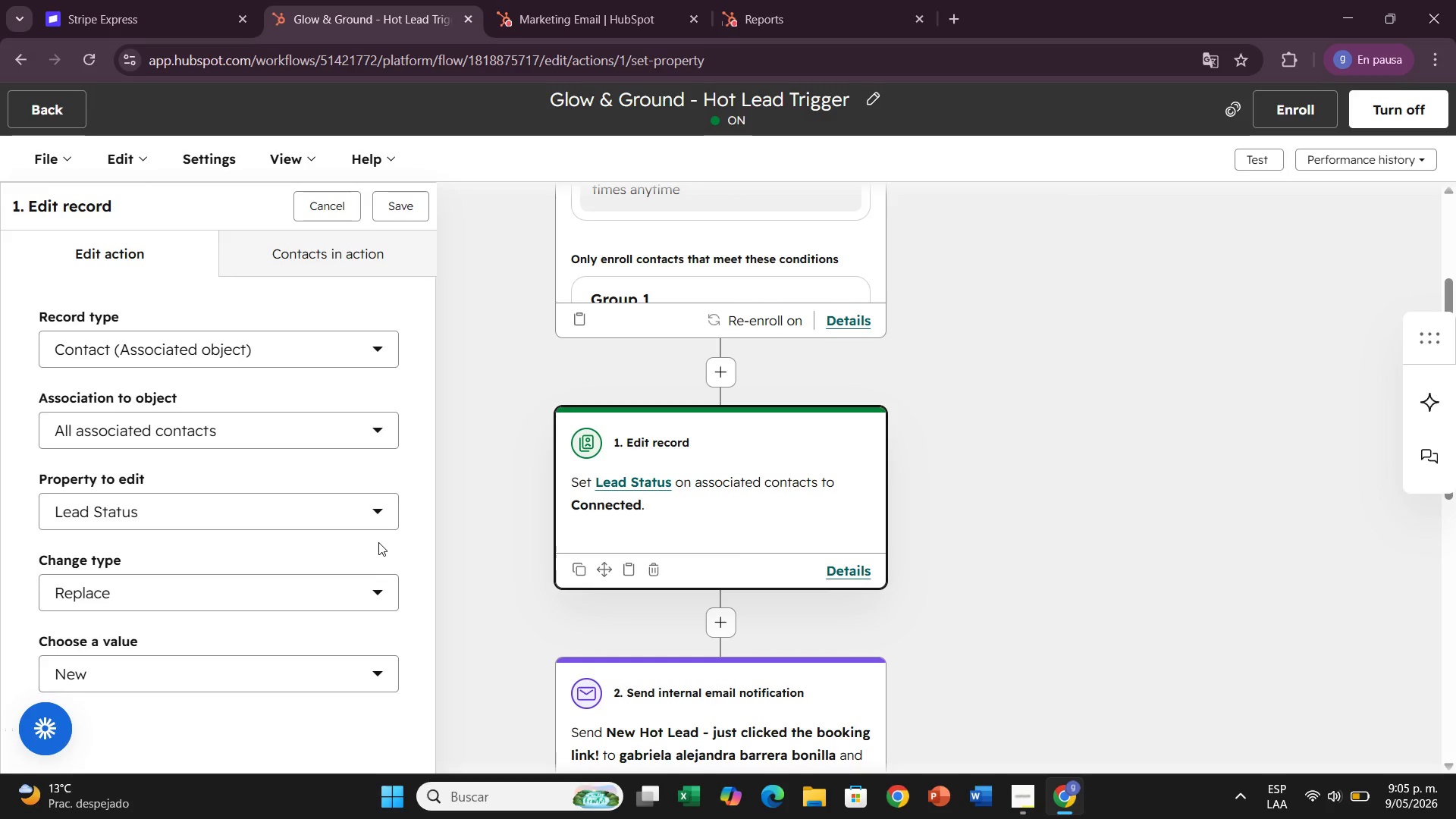 
left_click([231, 682])
 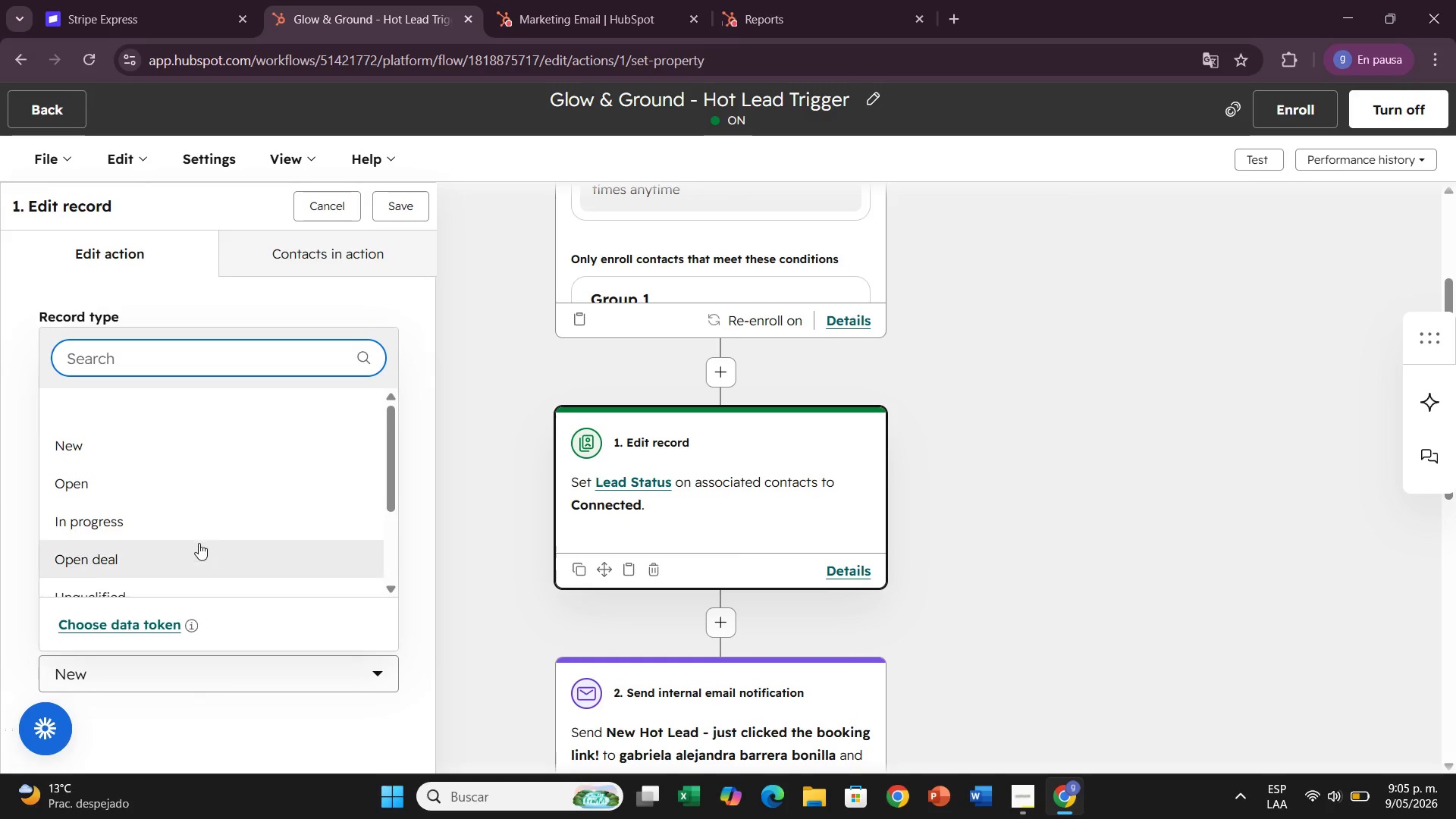 
scroll: coordinate [190, 523], scroll_direction: down, amount: 2.0
 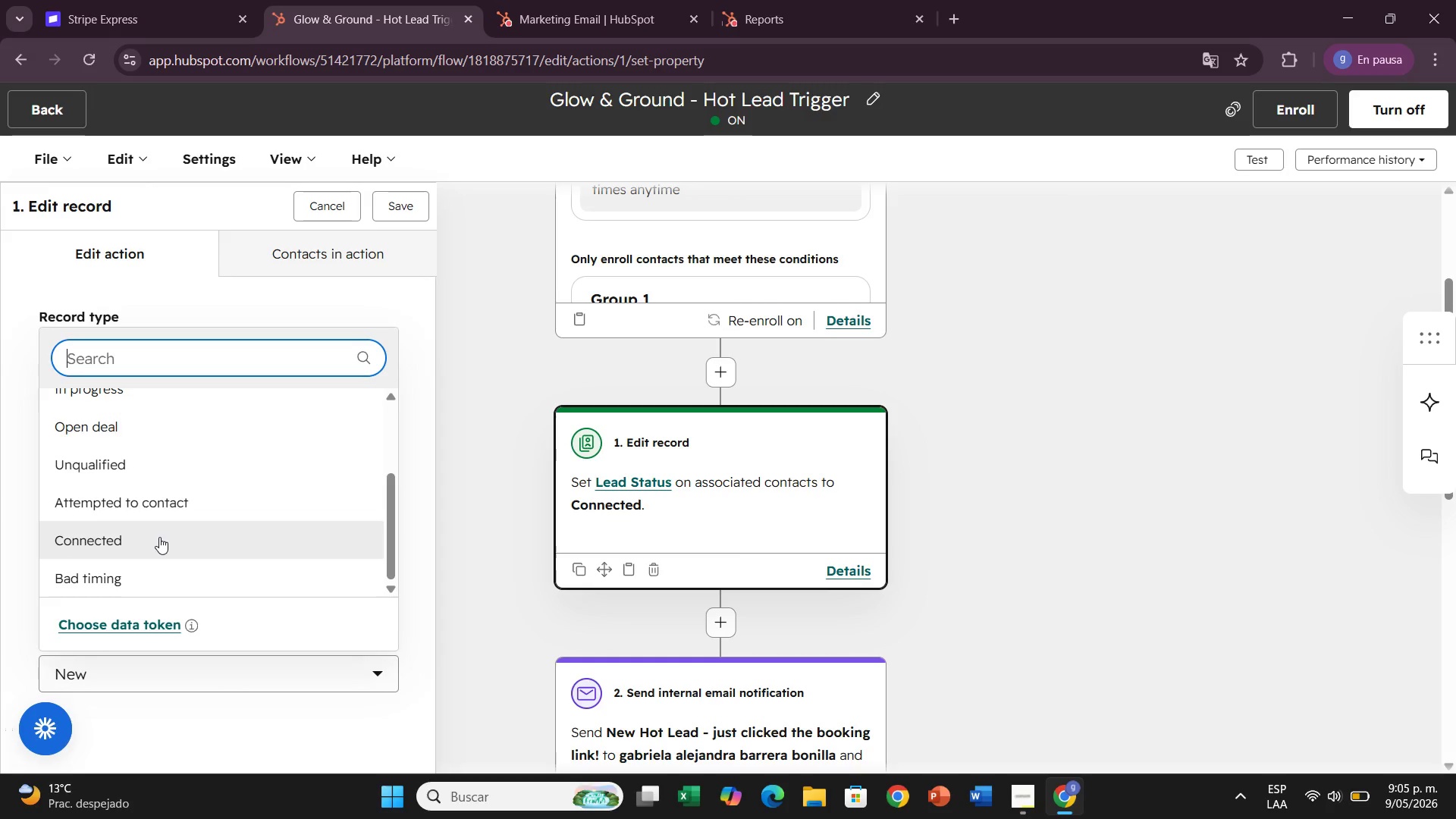 
left_click([157, 537])
 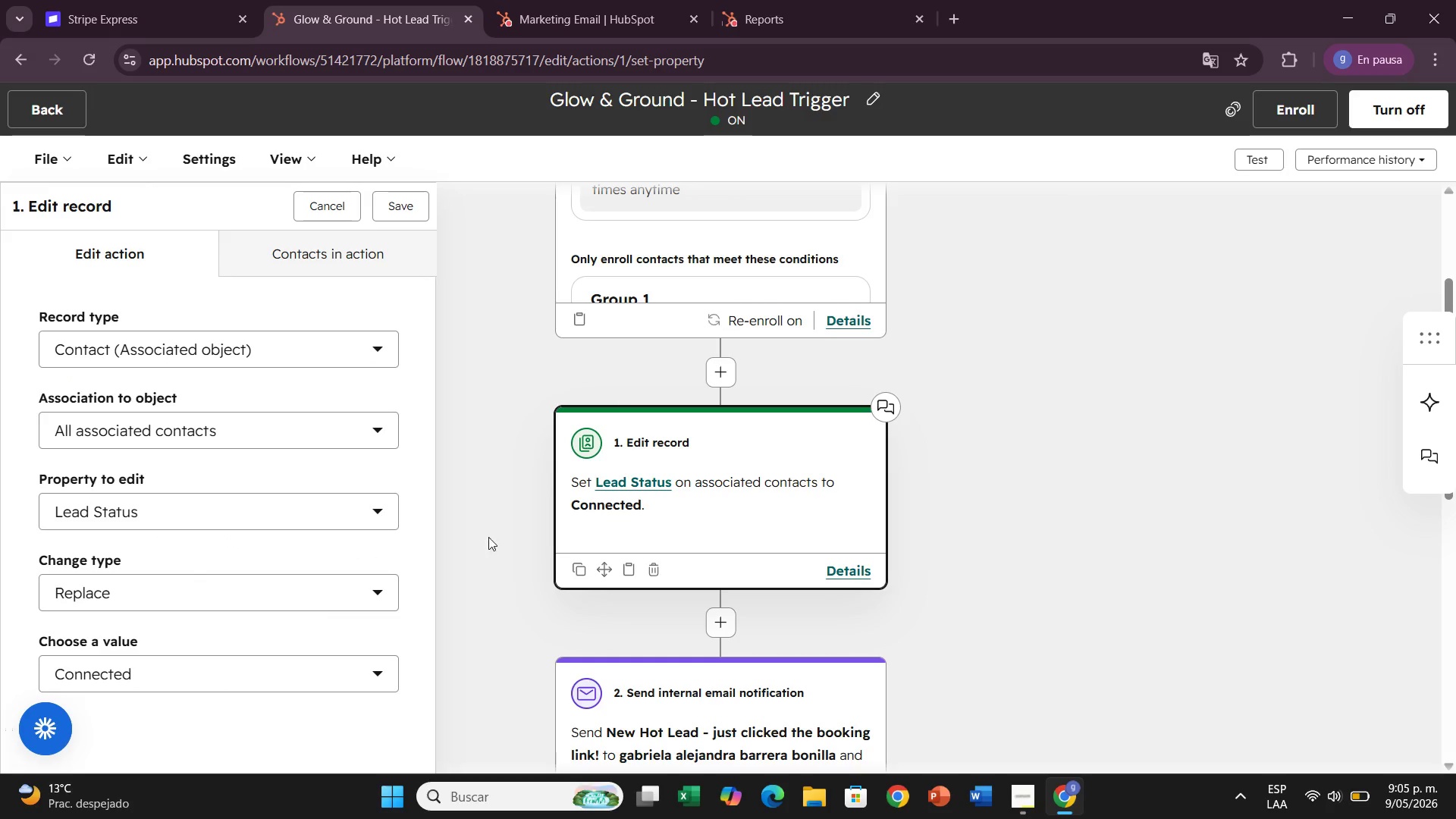 
double_click([487, 534])
 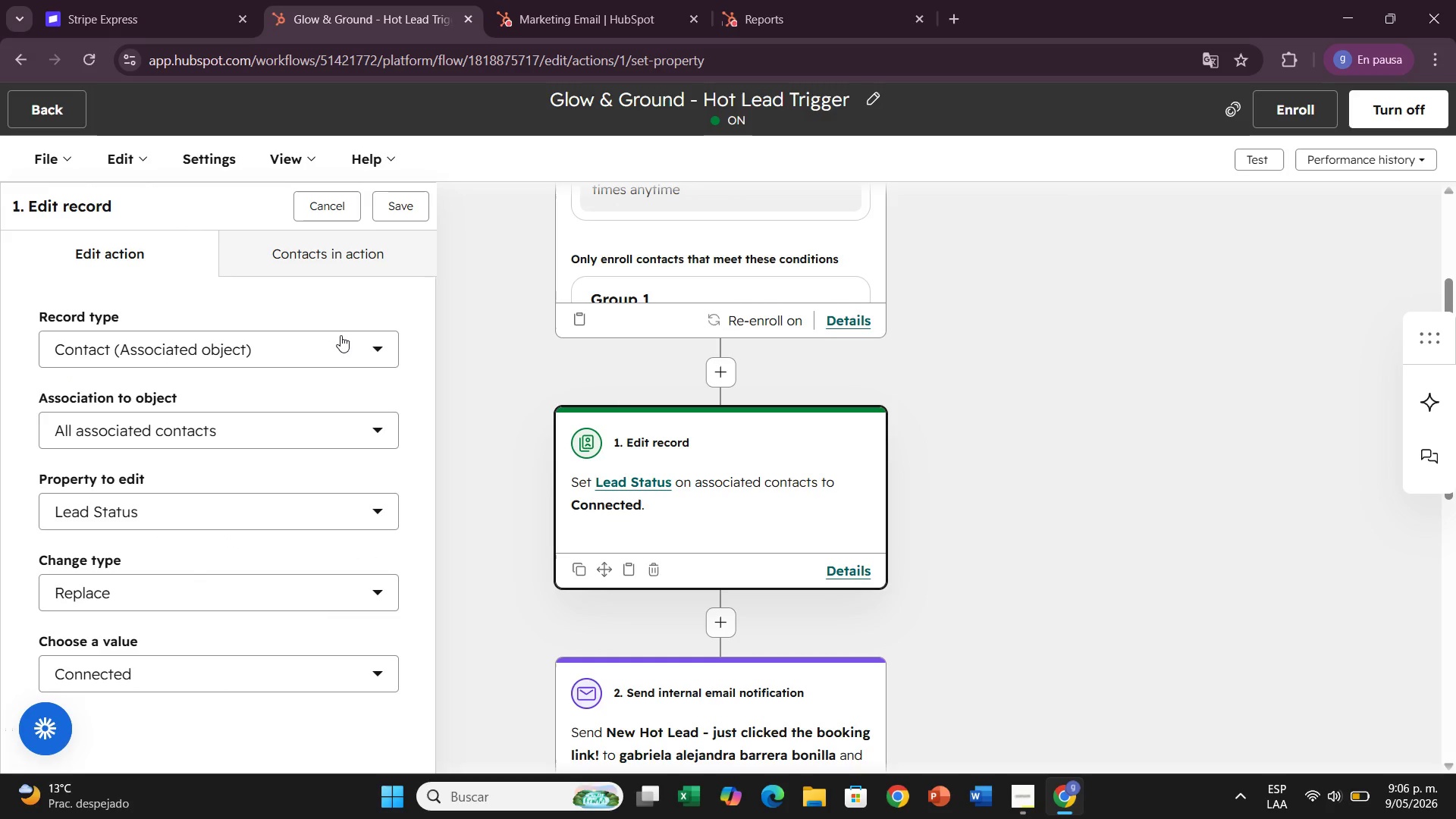 
wait(5.14)
 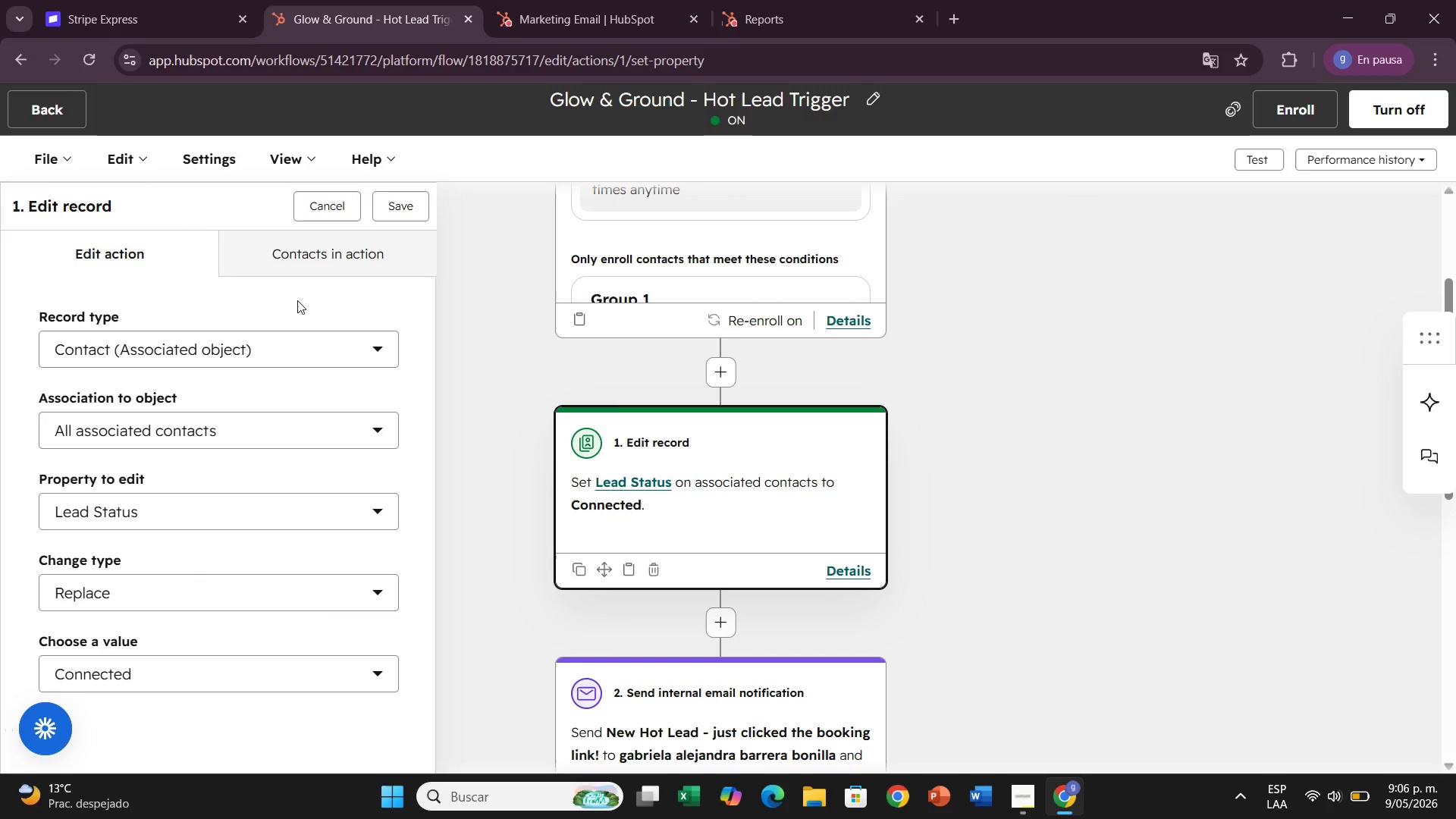 
scroll: coordinate [348, 342], scroll_direction: down, amount: 1.0
 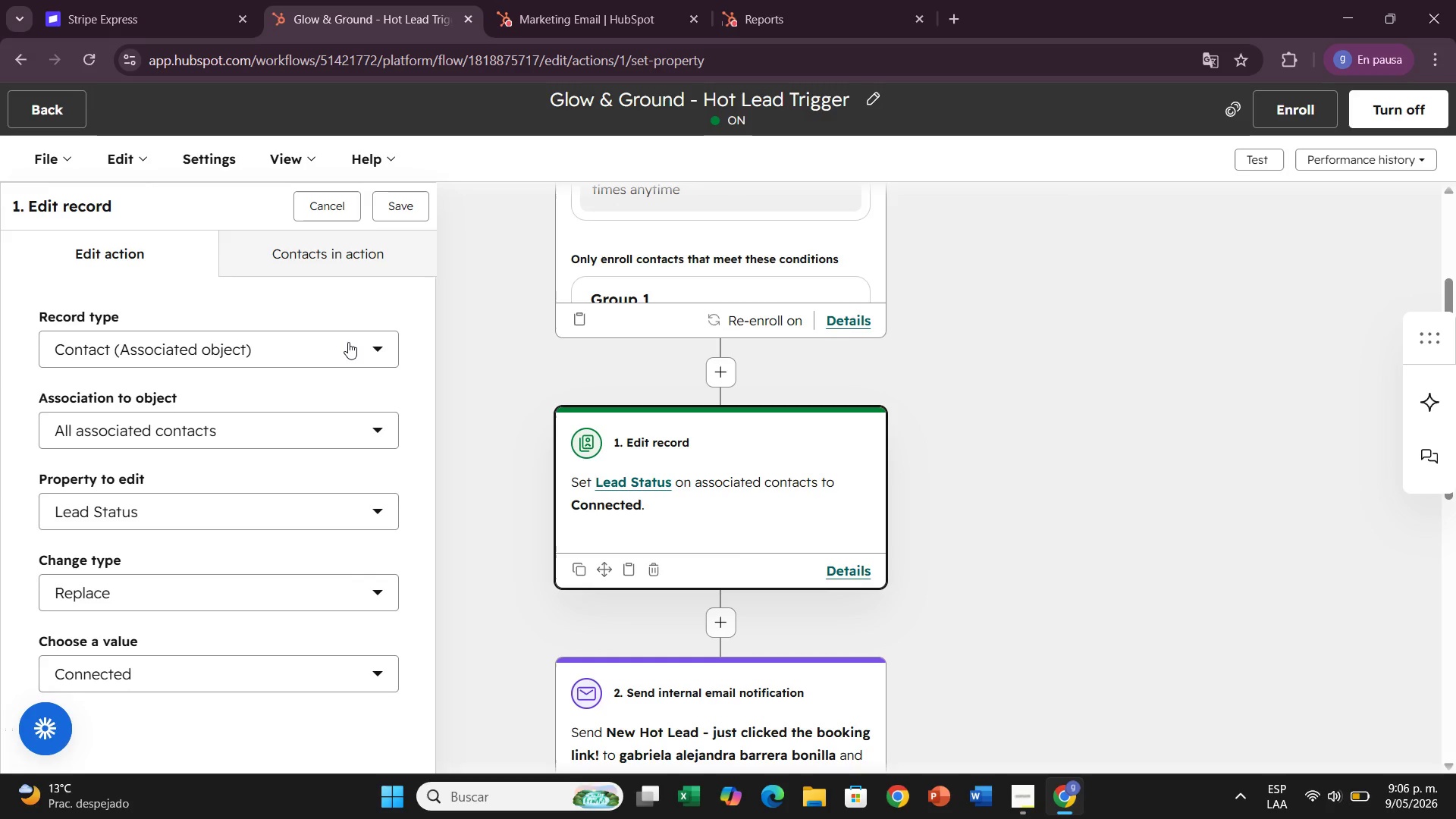 
wait(6.61)
 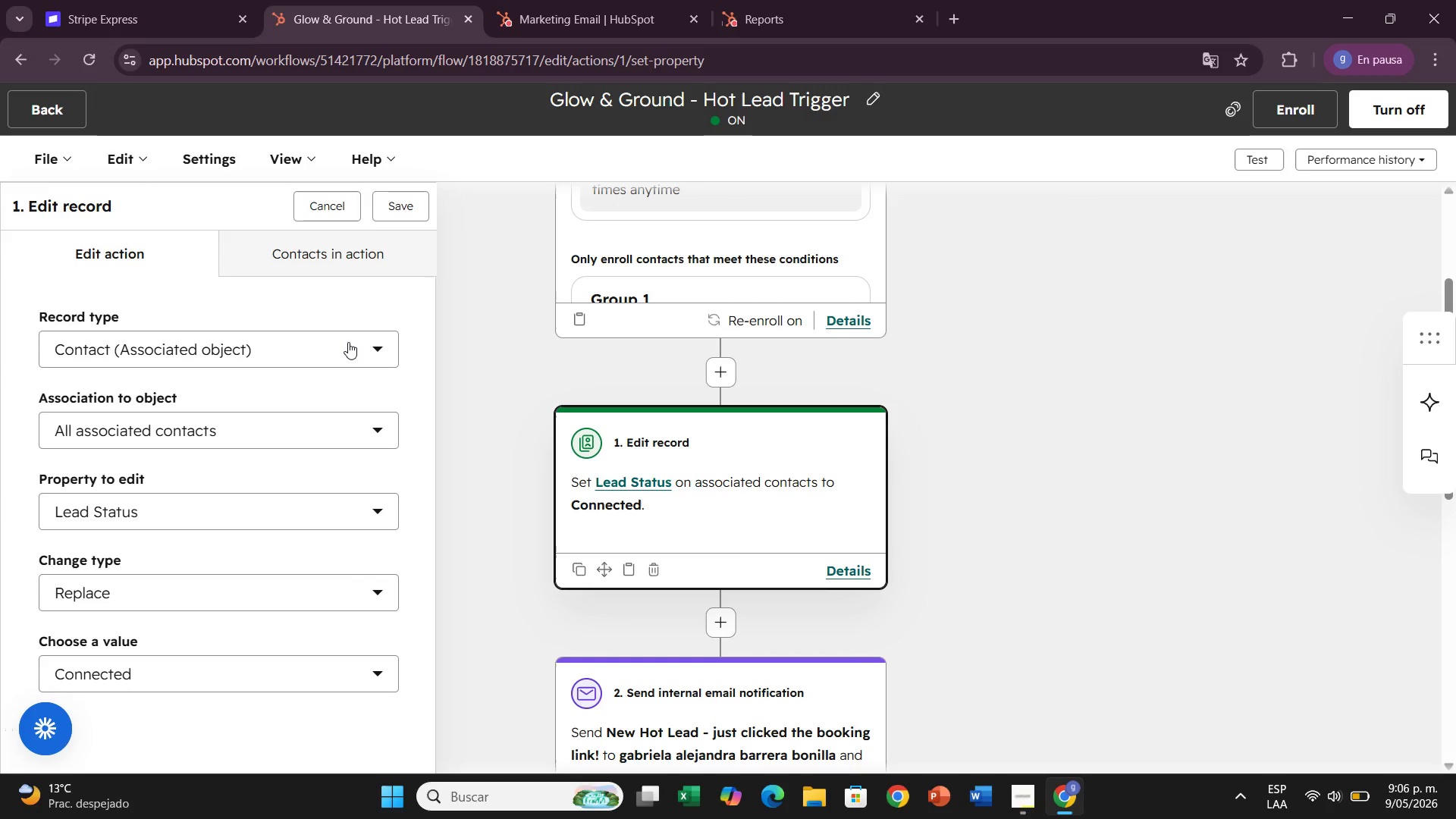 
left_click([30, 101])
 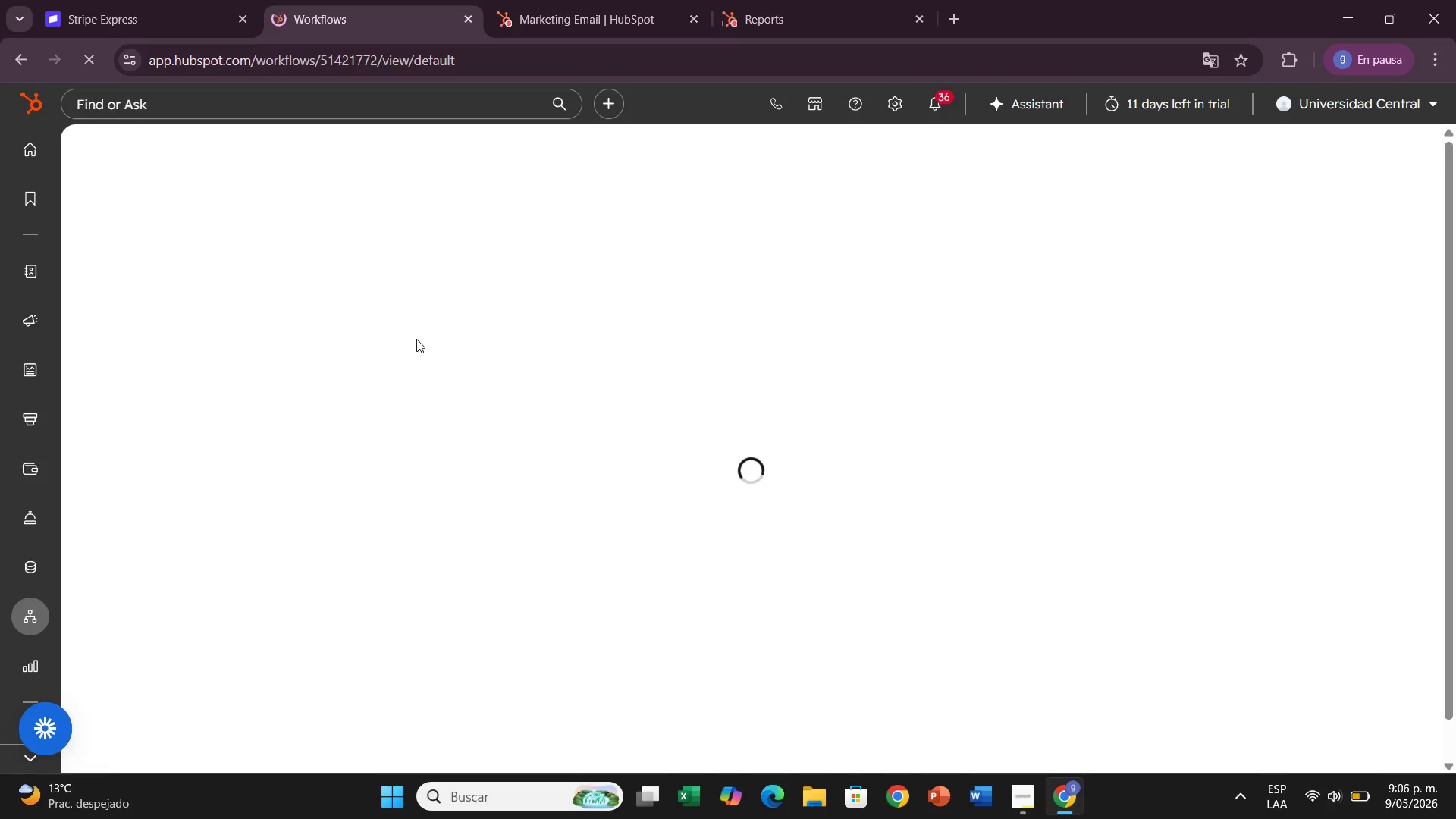 
mouse_move([213, 467])
 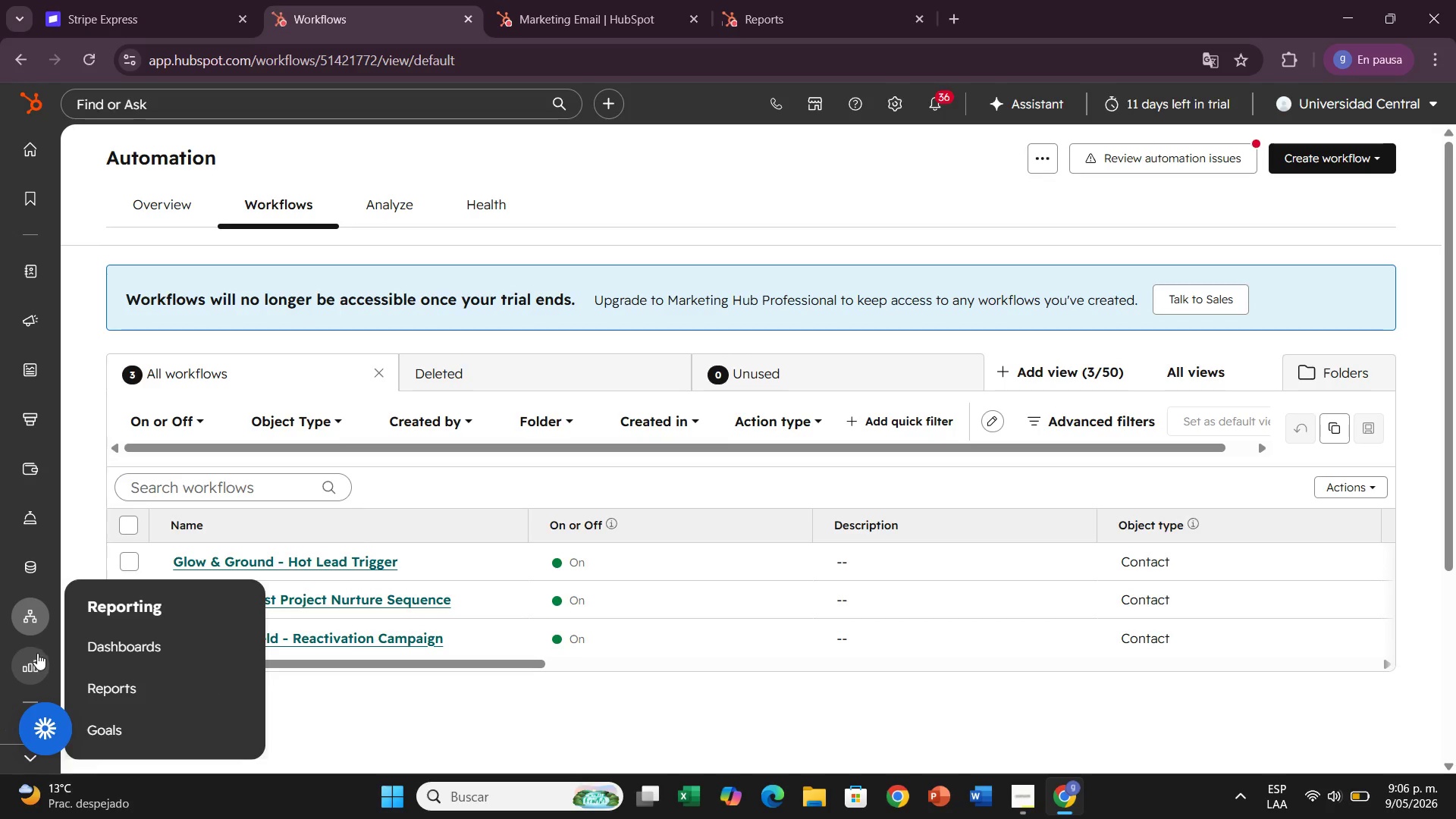 
left_click([155, 635])
 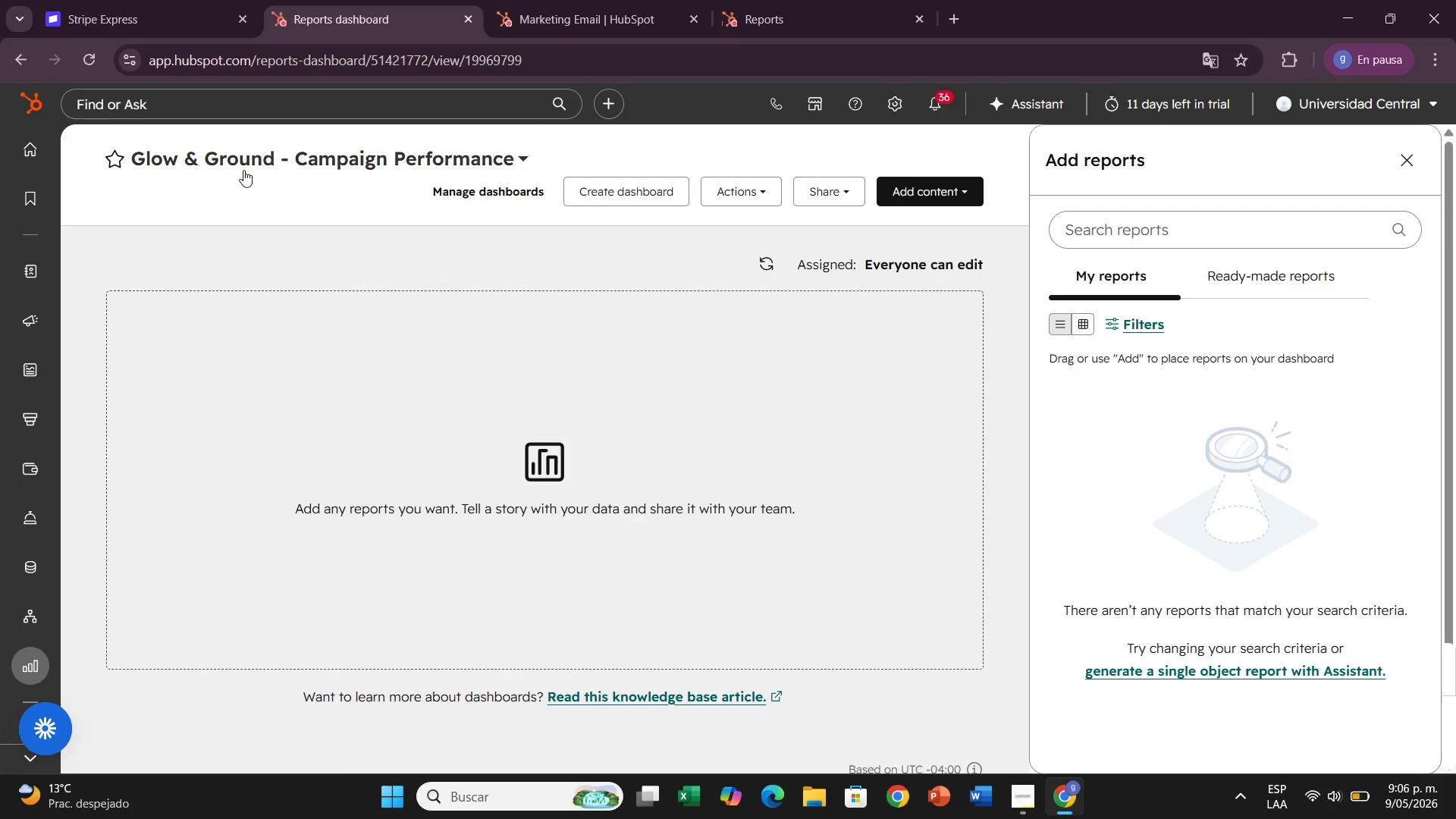 
wait(8.76)
 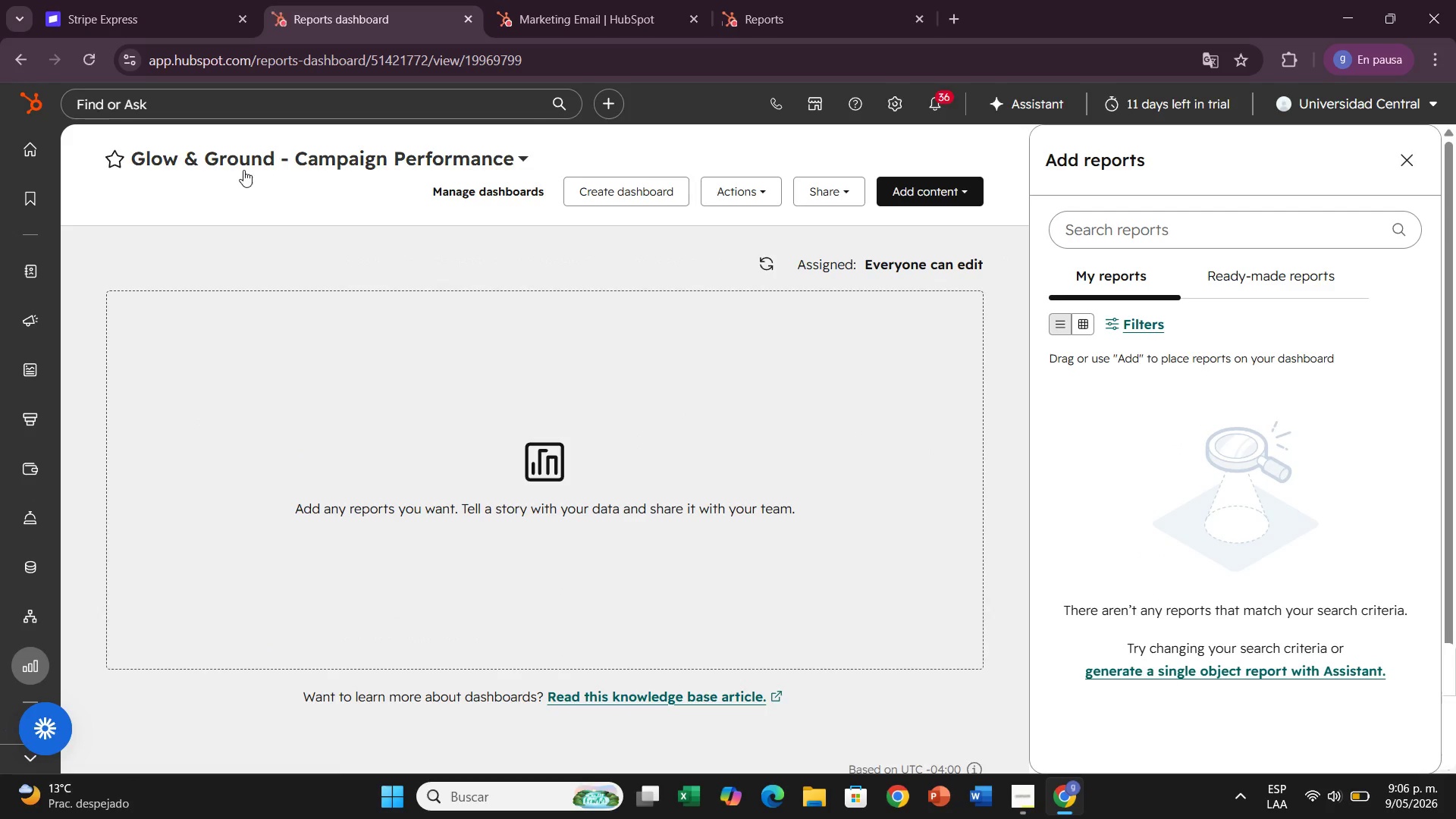 
mouse_move([957, 206])
 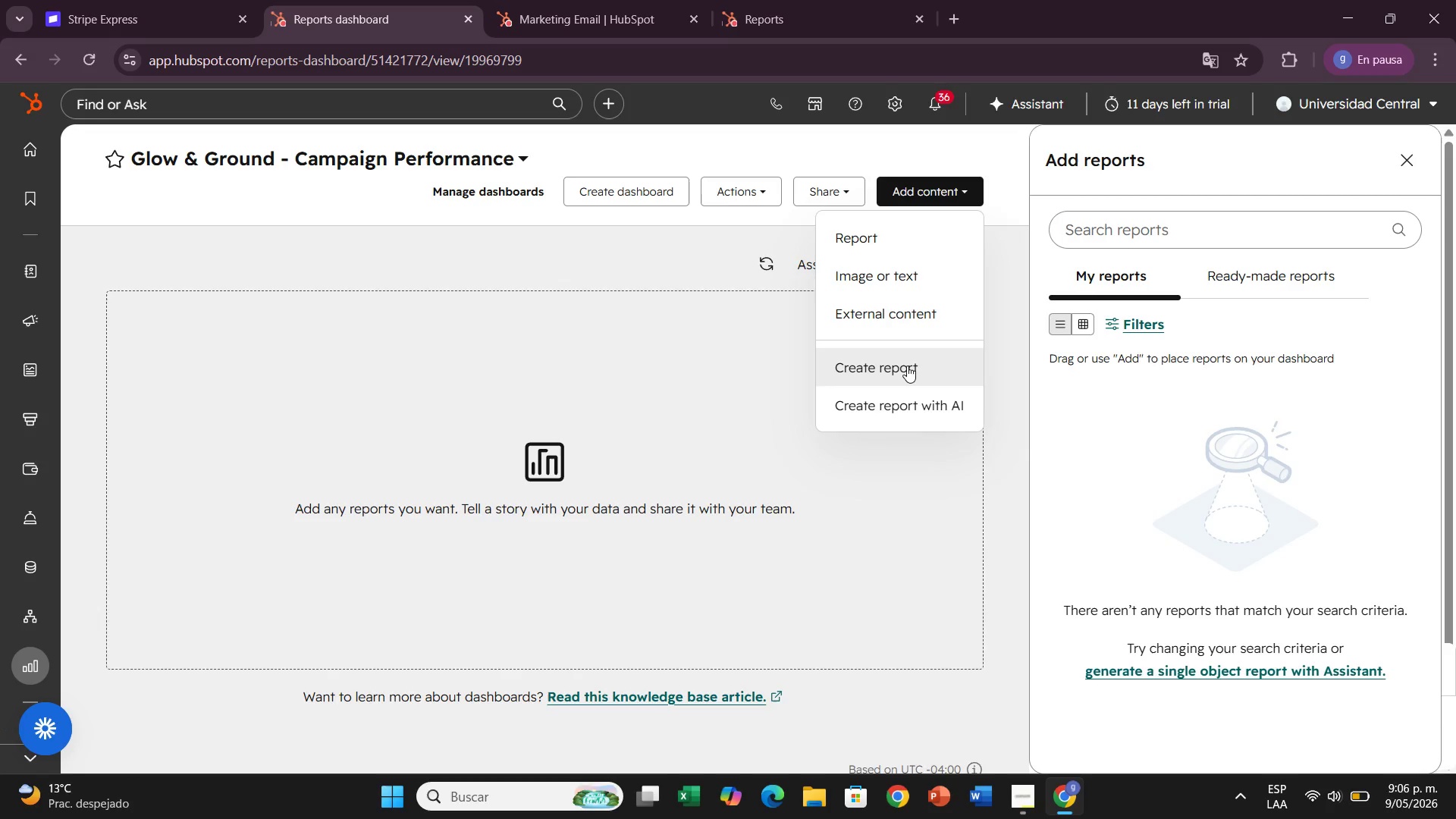 
left_click([907, 366])
 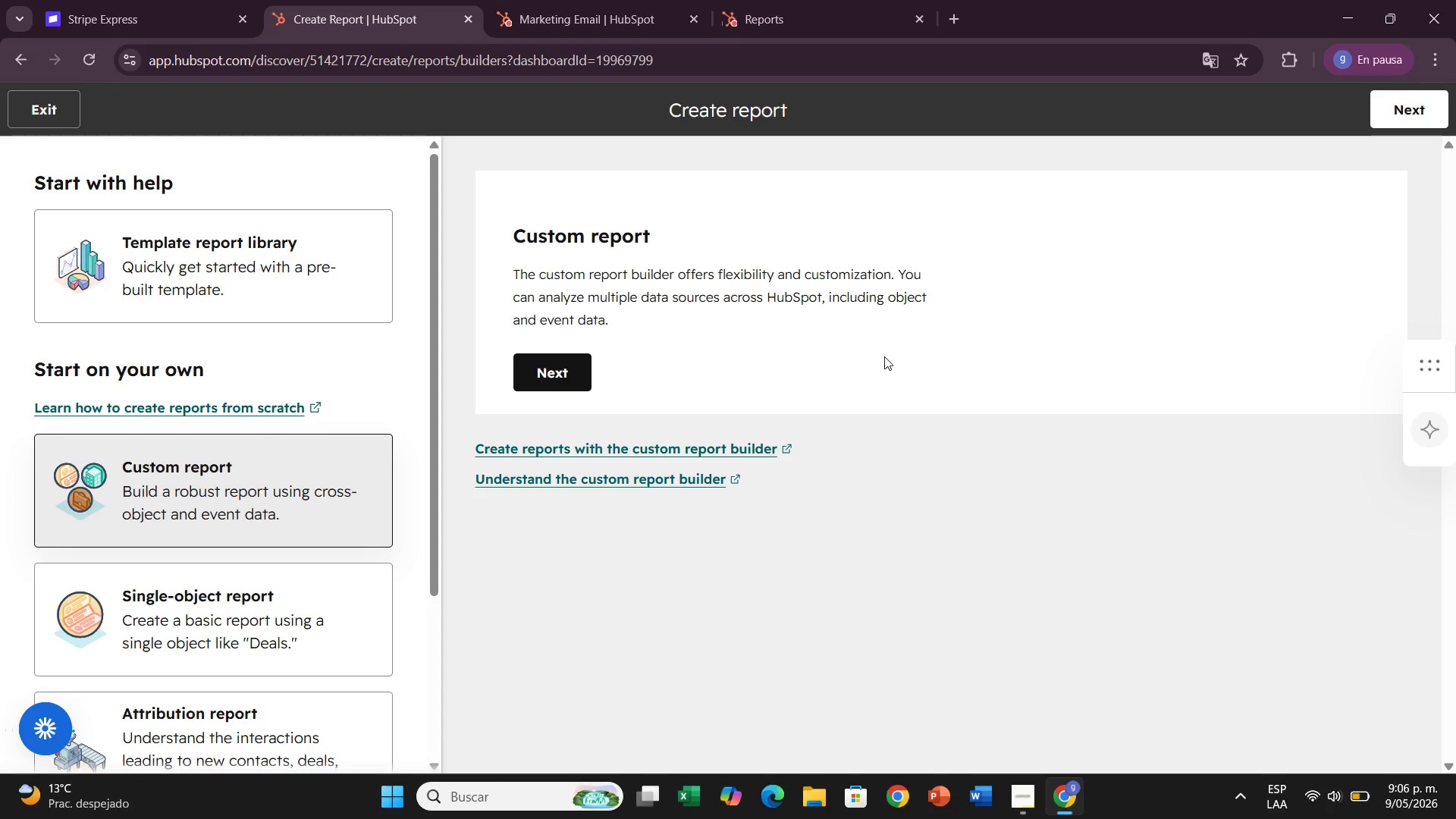 
scroll: coordinate [387, 349], scroll_direction: down, amount: 2.0
 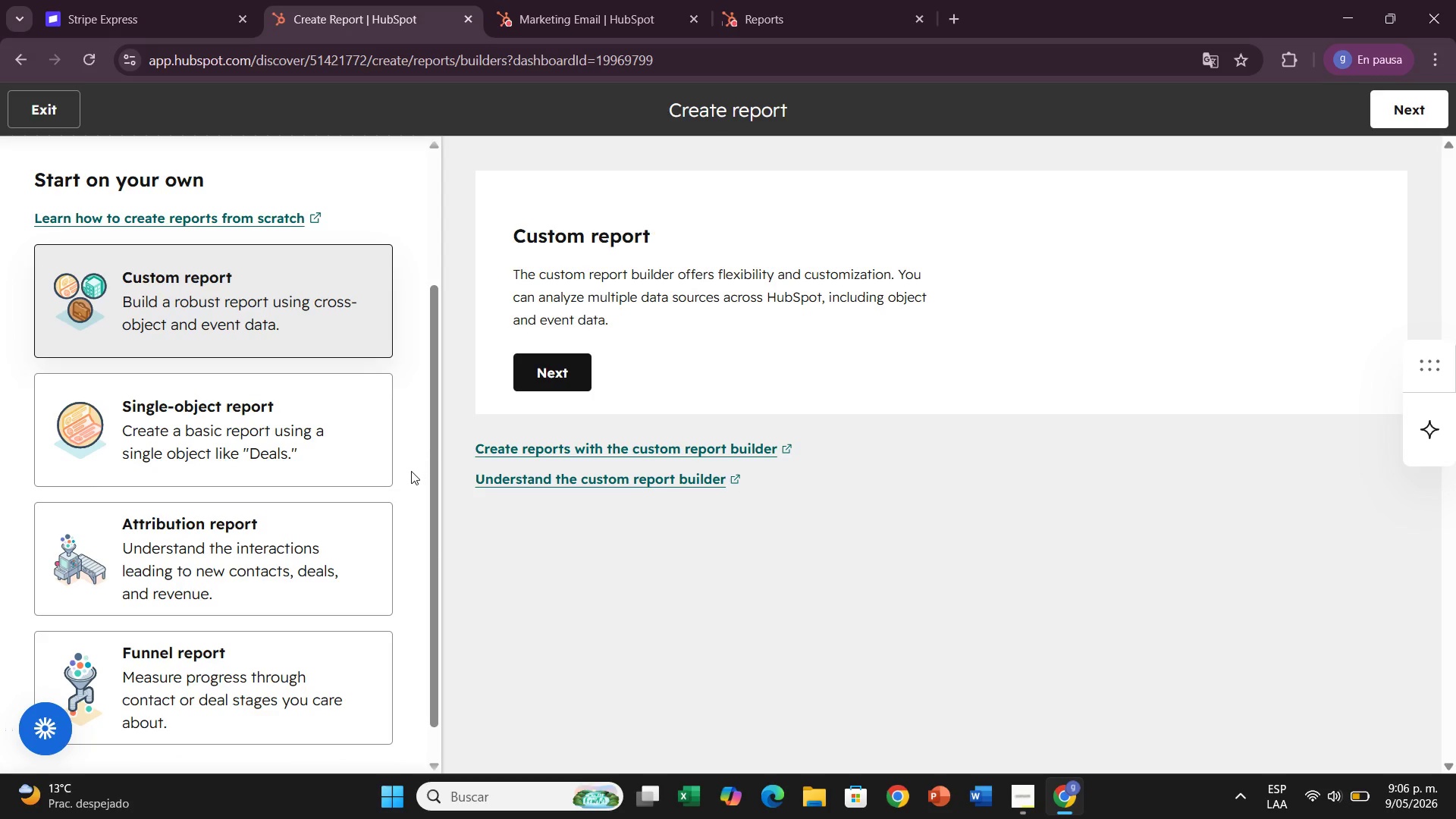 
scroll: coordinate [411, 469], scroll_direction: up, amount: 2.0
 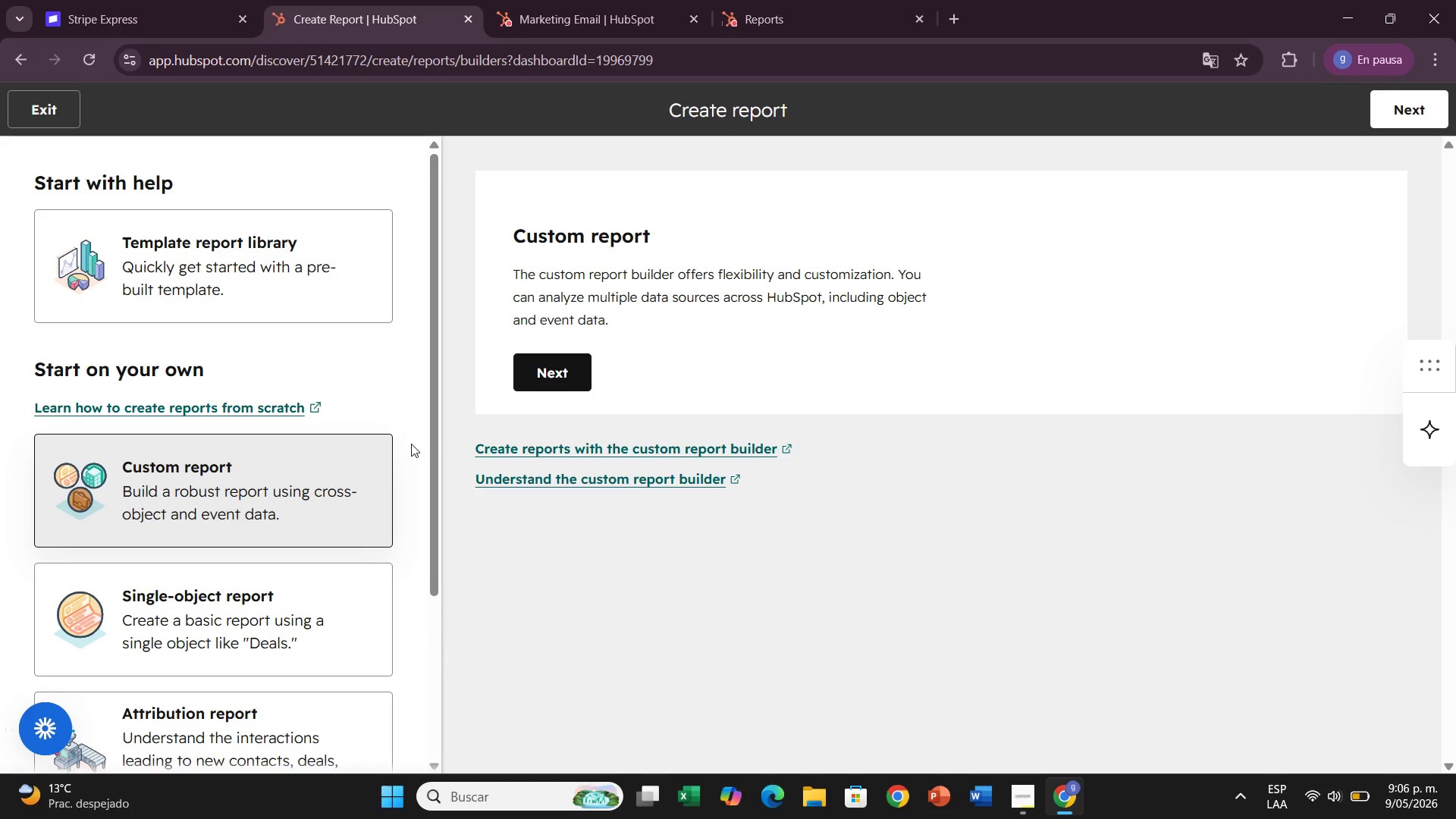 
scroll: coordinate [411, 444], scroll_direction: down, amount: 3.0
 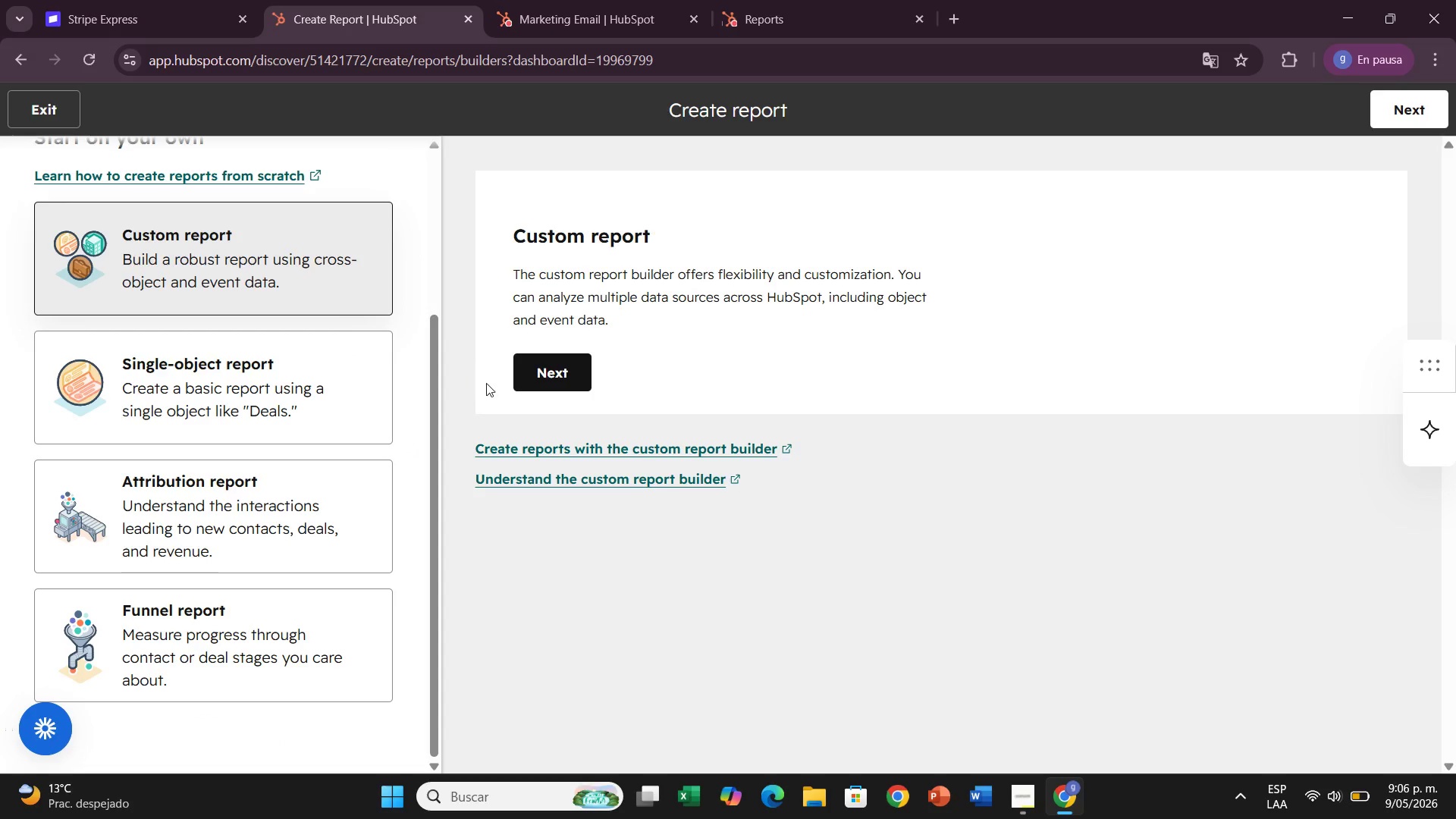 
left_click([548, 377])
 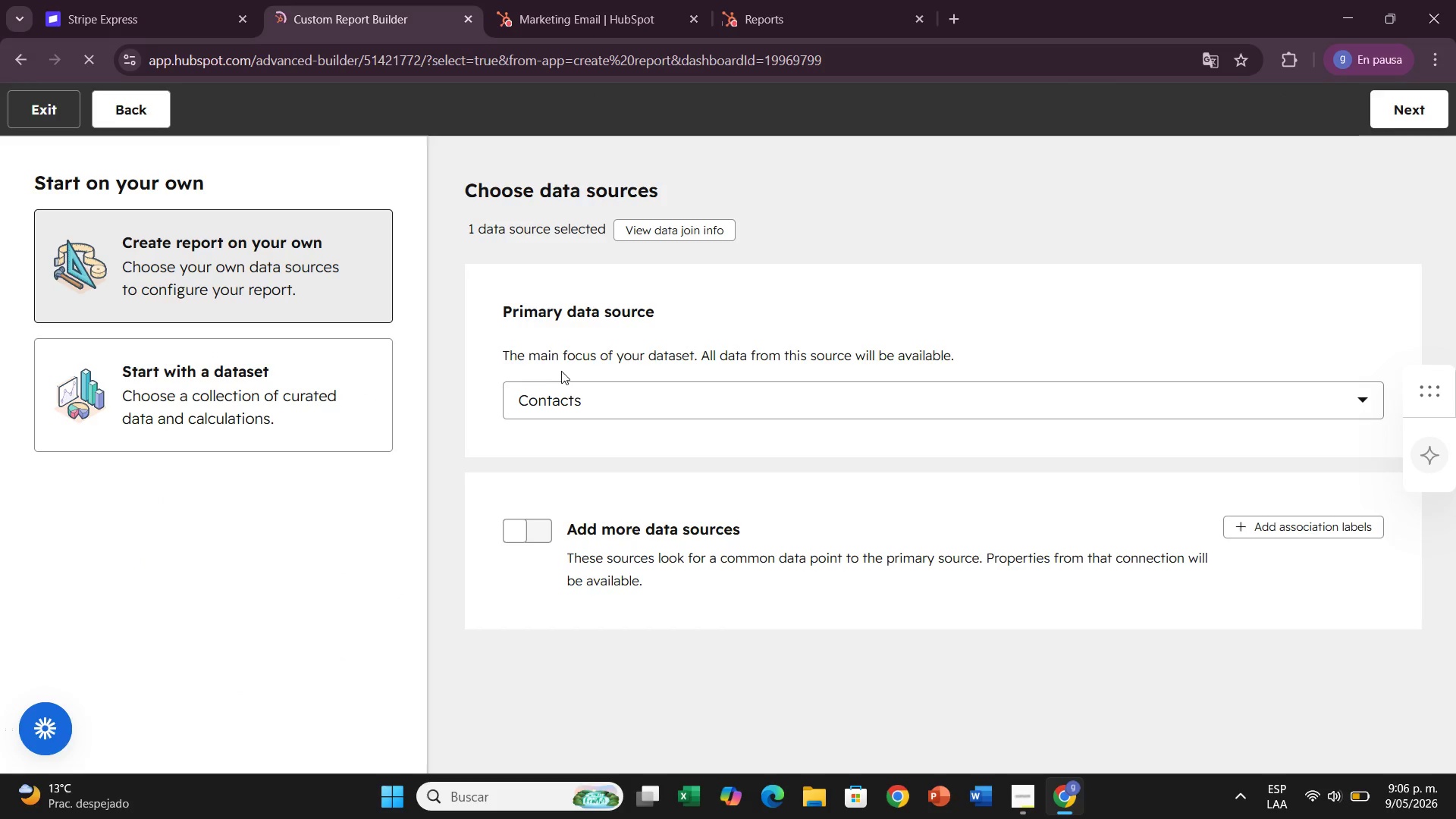 
wait(5.89)
 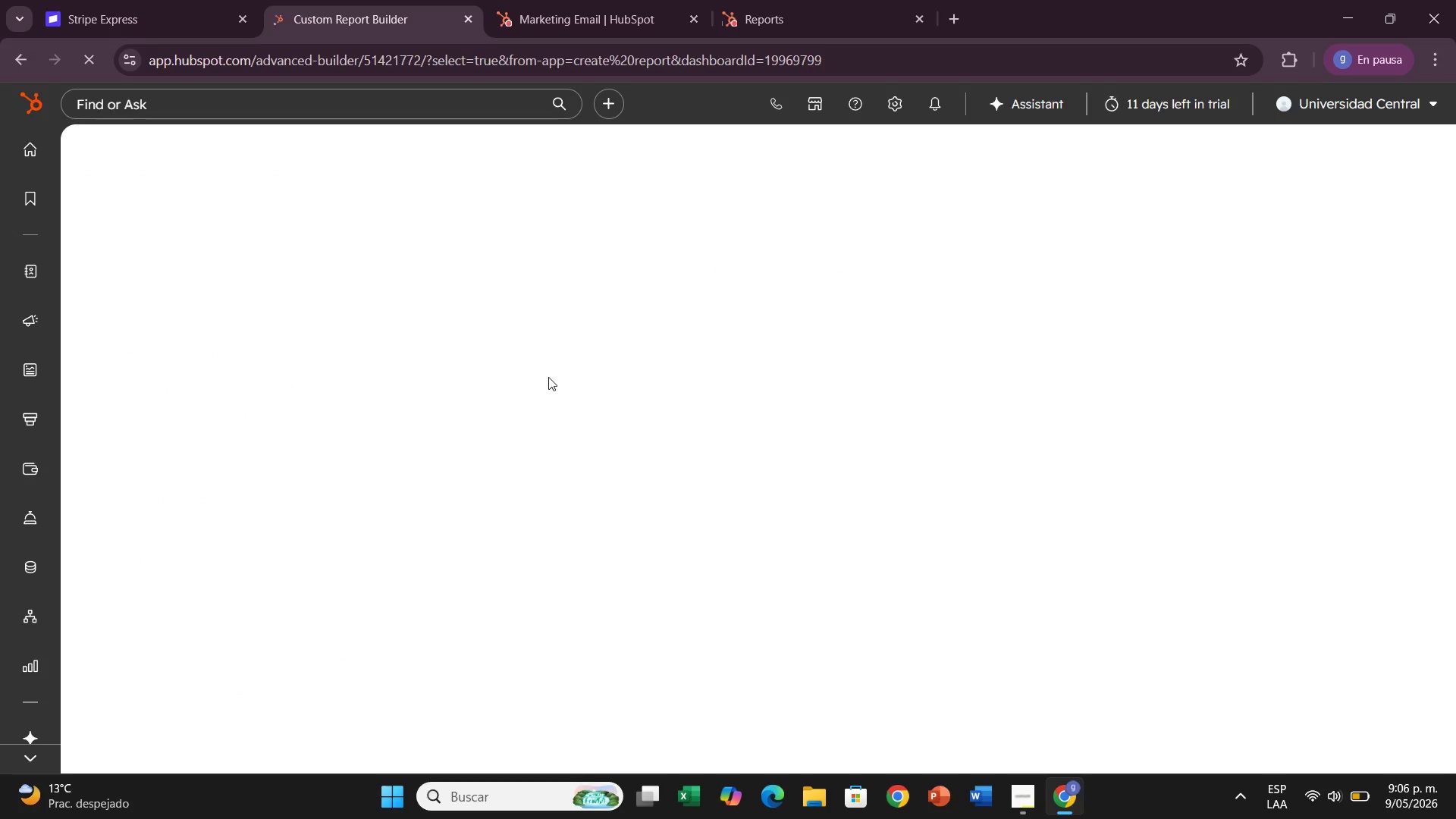 
left_click([358, 283])
 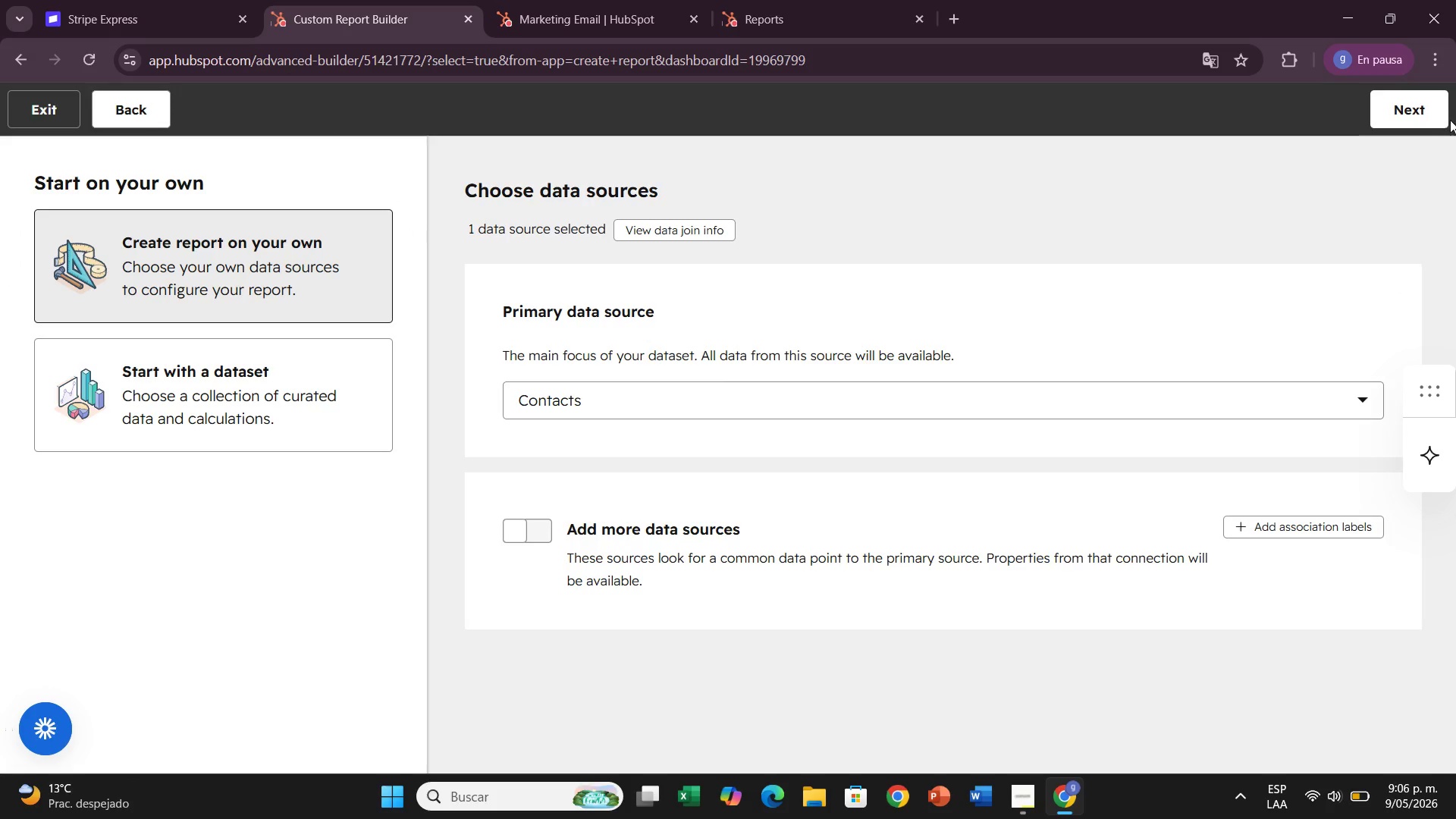 
left_click([1427, 107])
 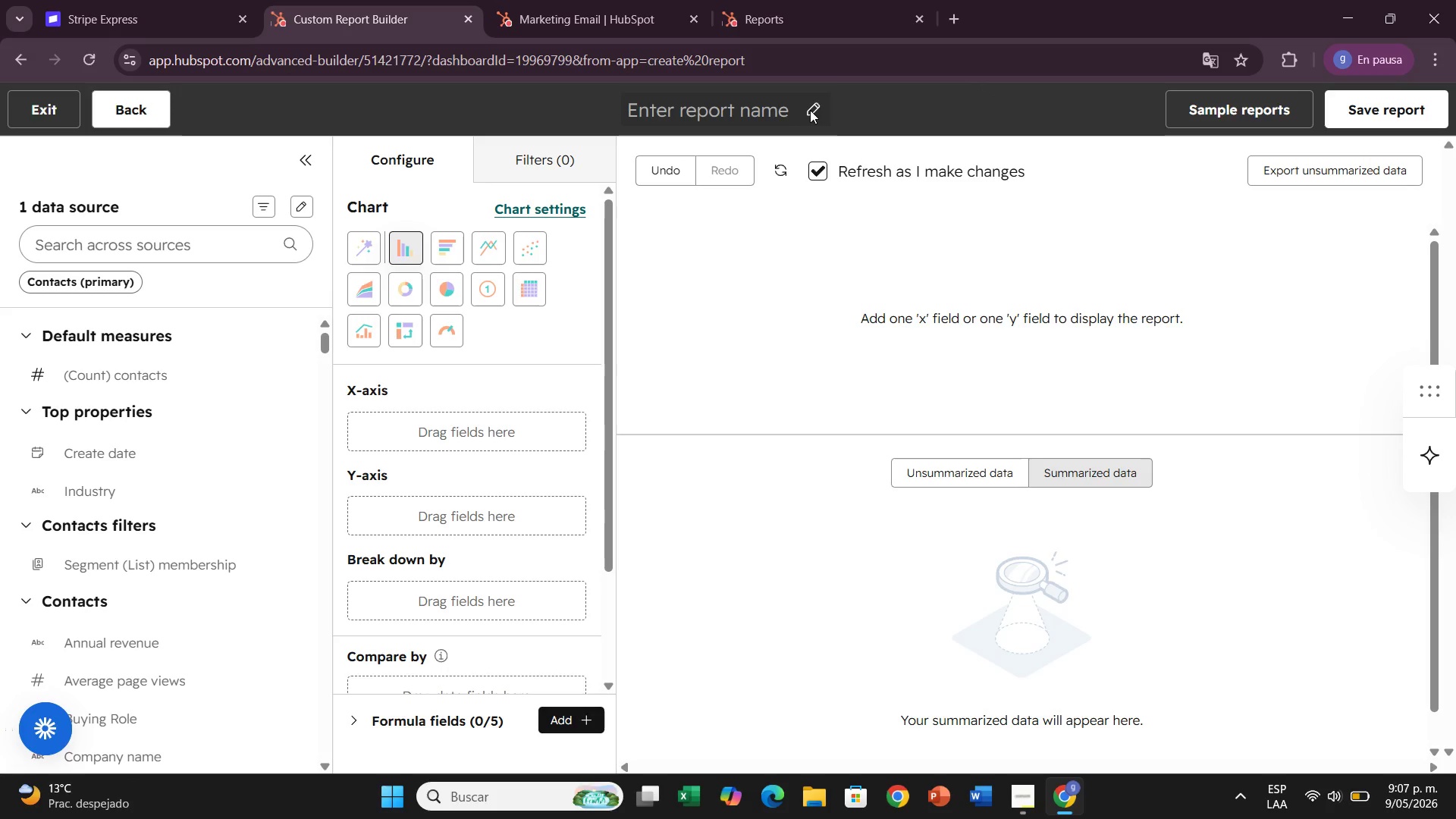 
wait(46.69)
 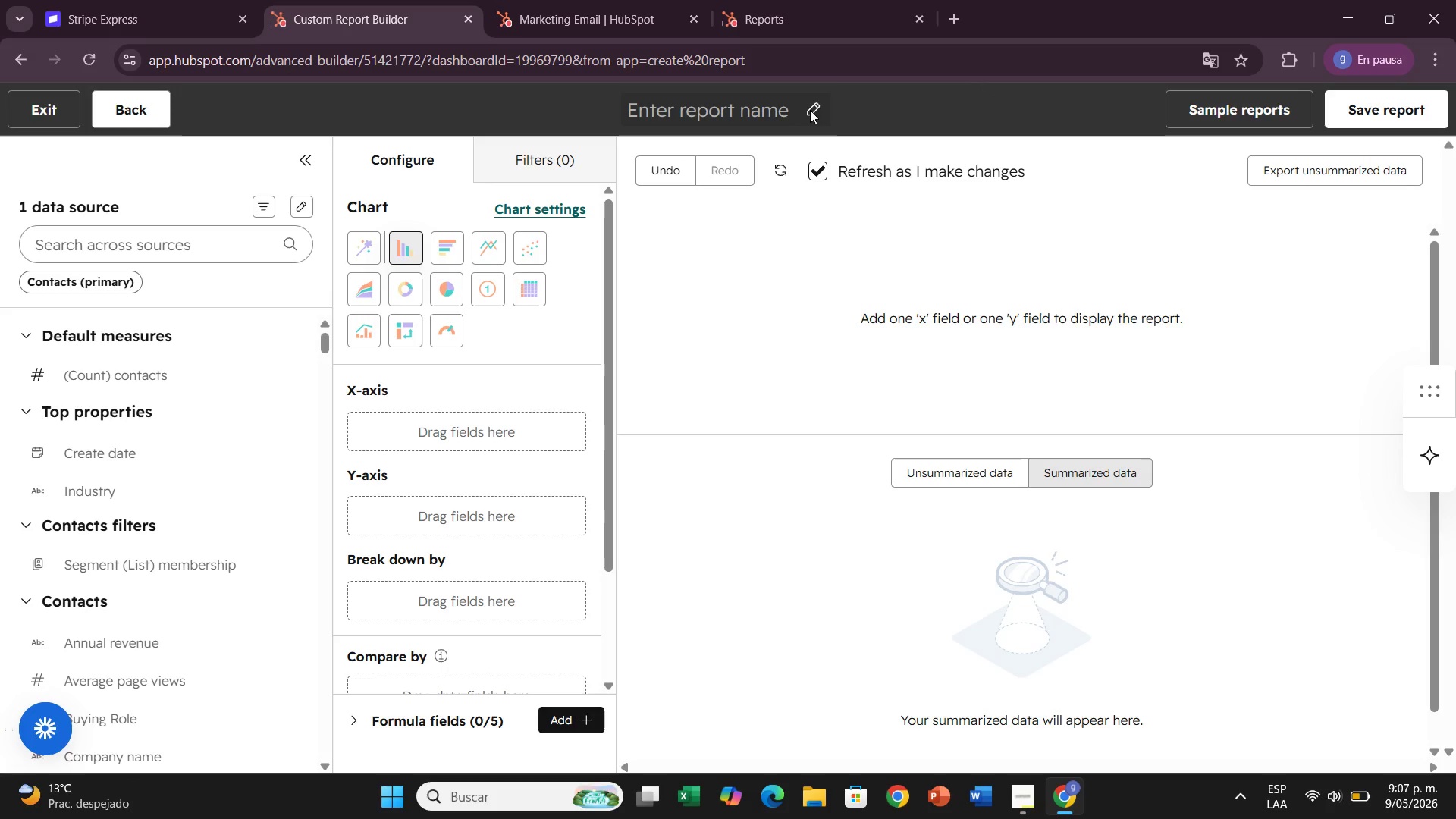 
left_click([266, 228])
 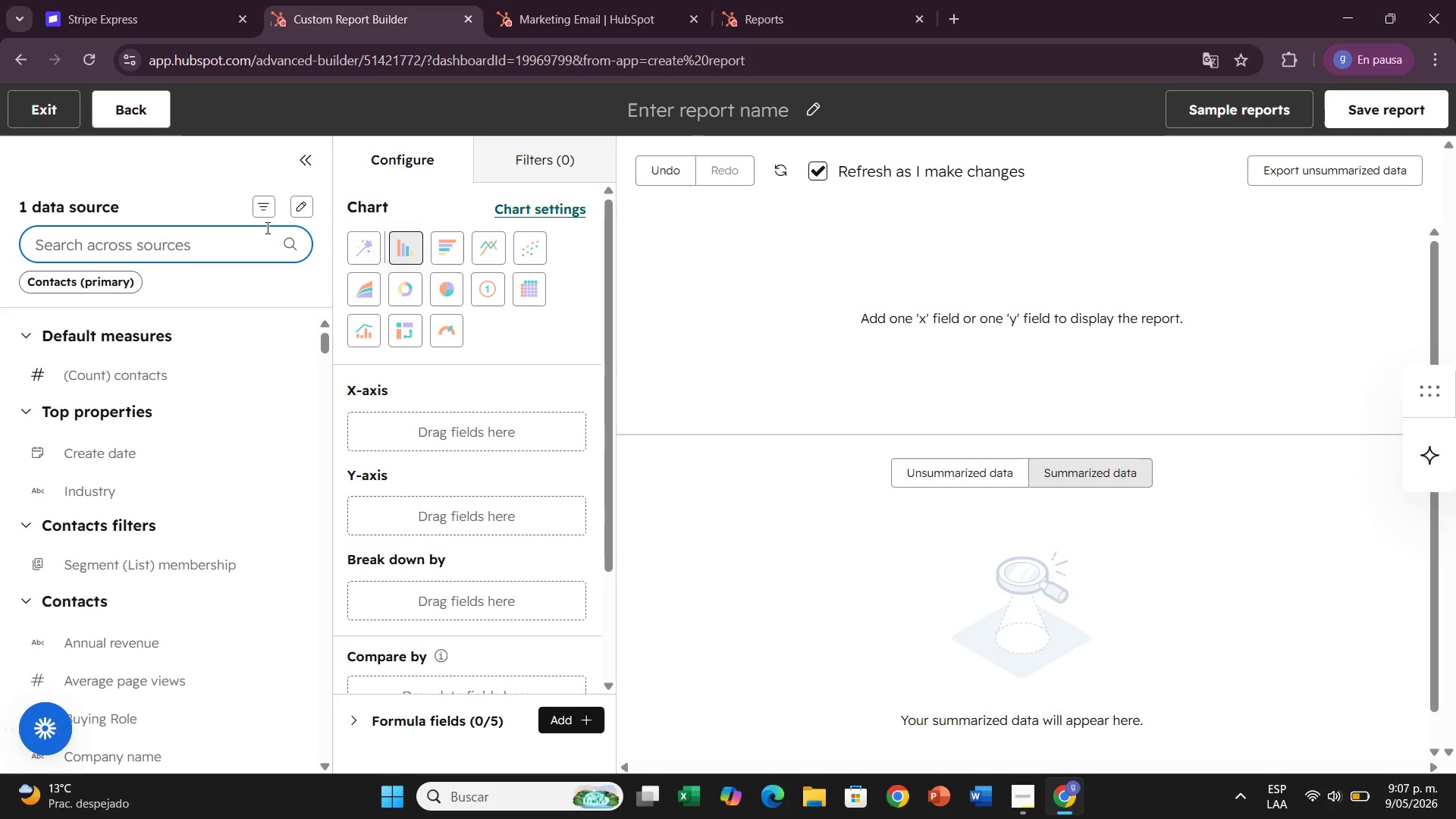 
type(marketing email)
 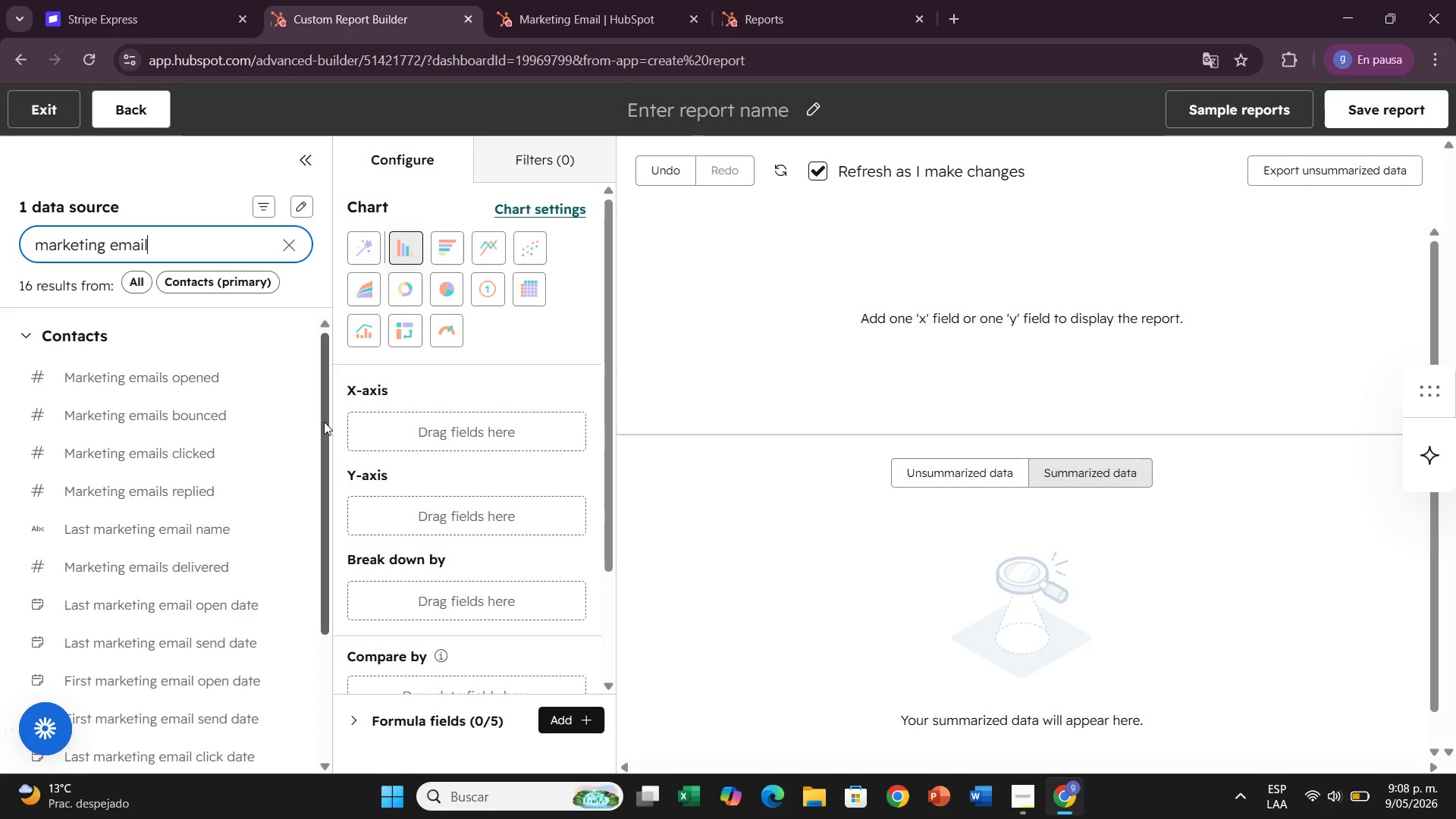 
wait(26.16)
 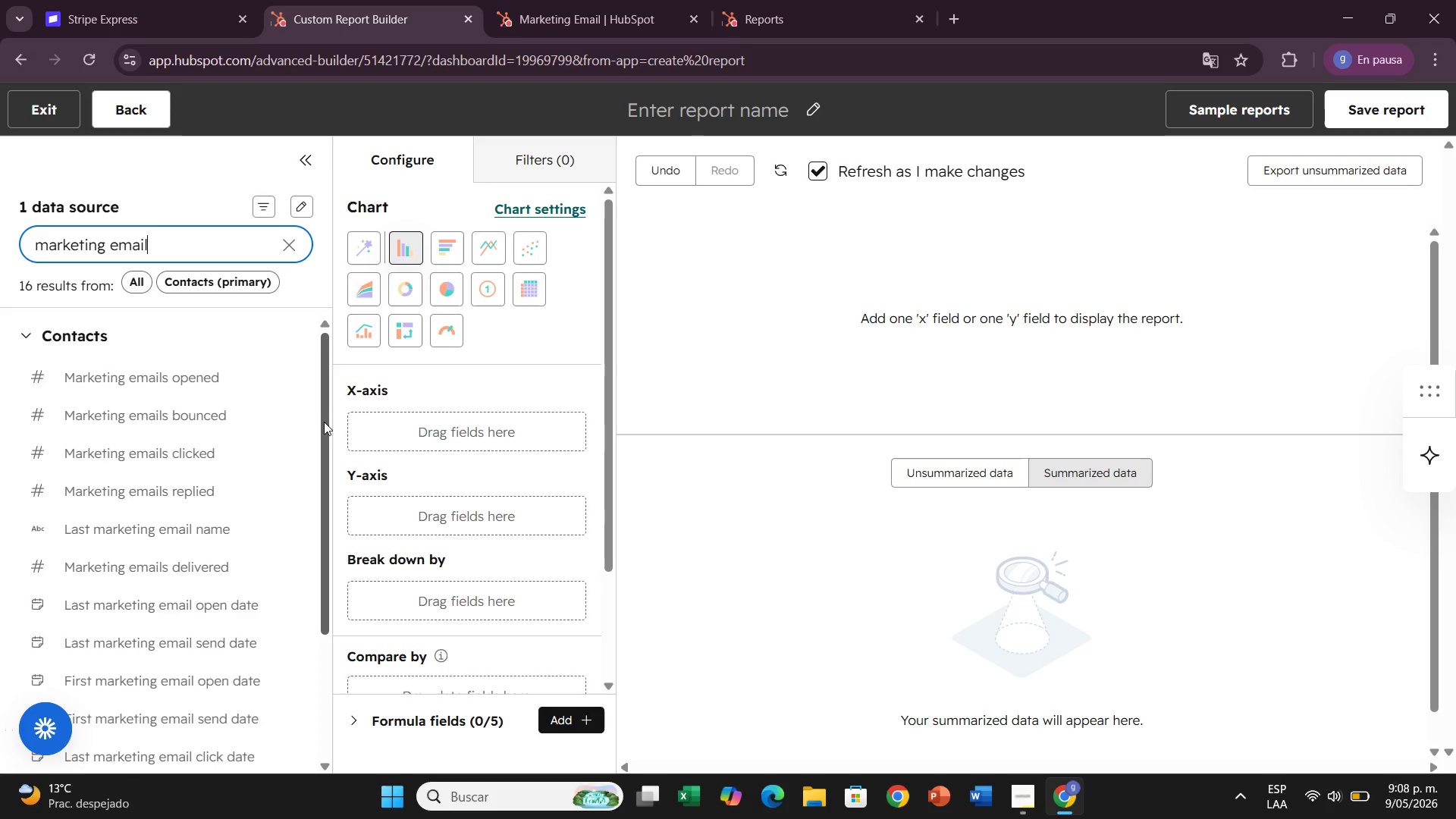 
left_click_drag(start_coordinate=[146, 381], to_coordinate=[373, 510])
 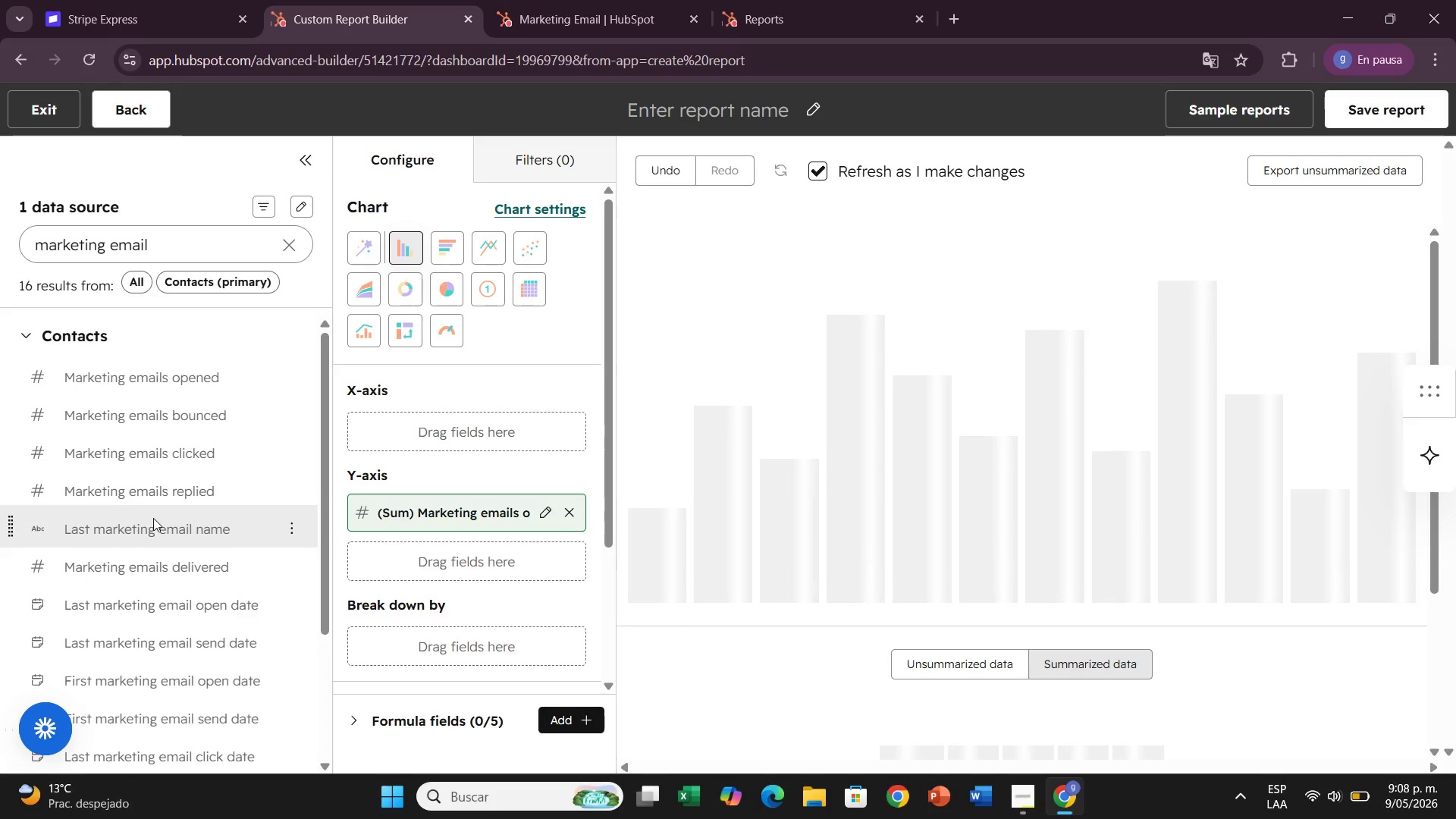 
left_click_drag(start_coordinate=[158, 533], to_coordinate=[348, 416])
 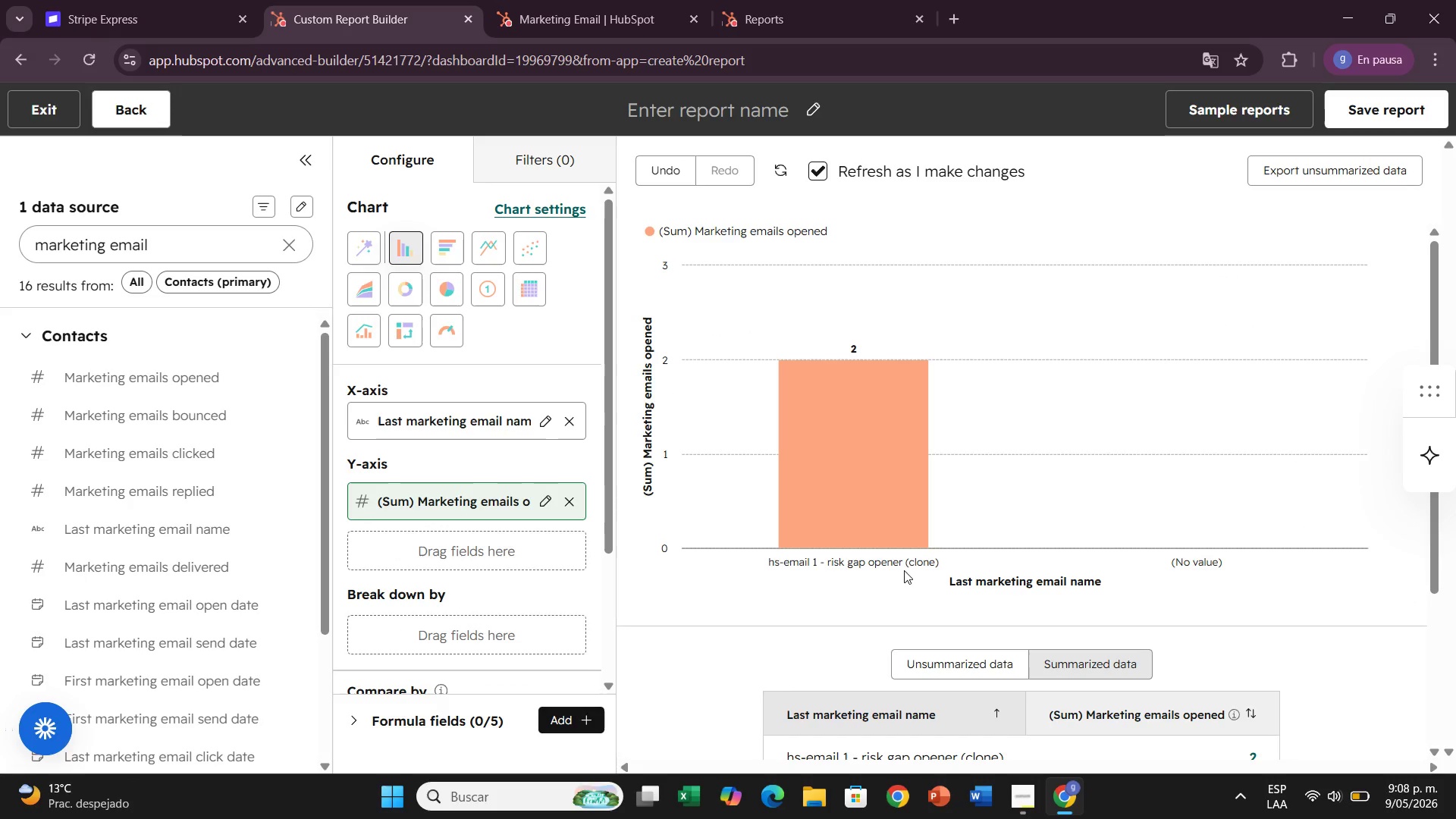 
wait(11.53)
 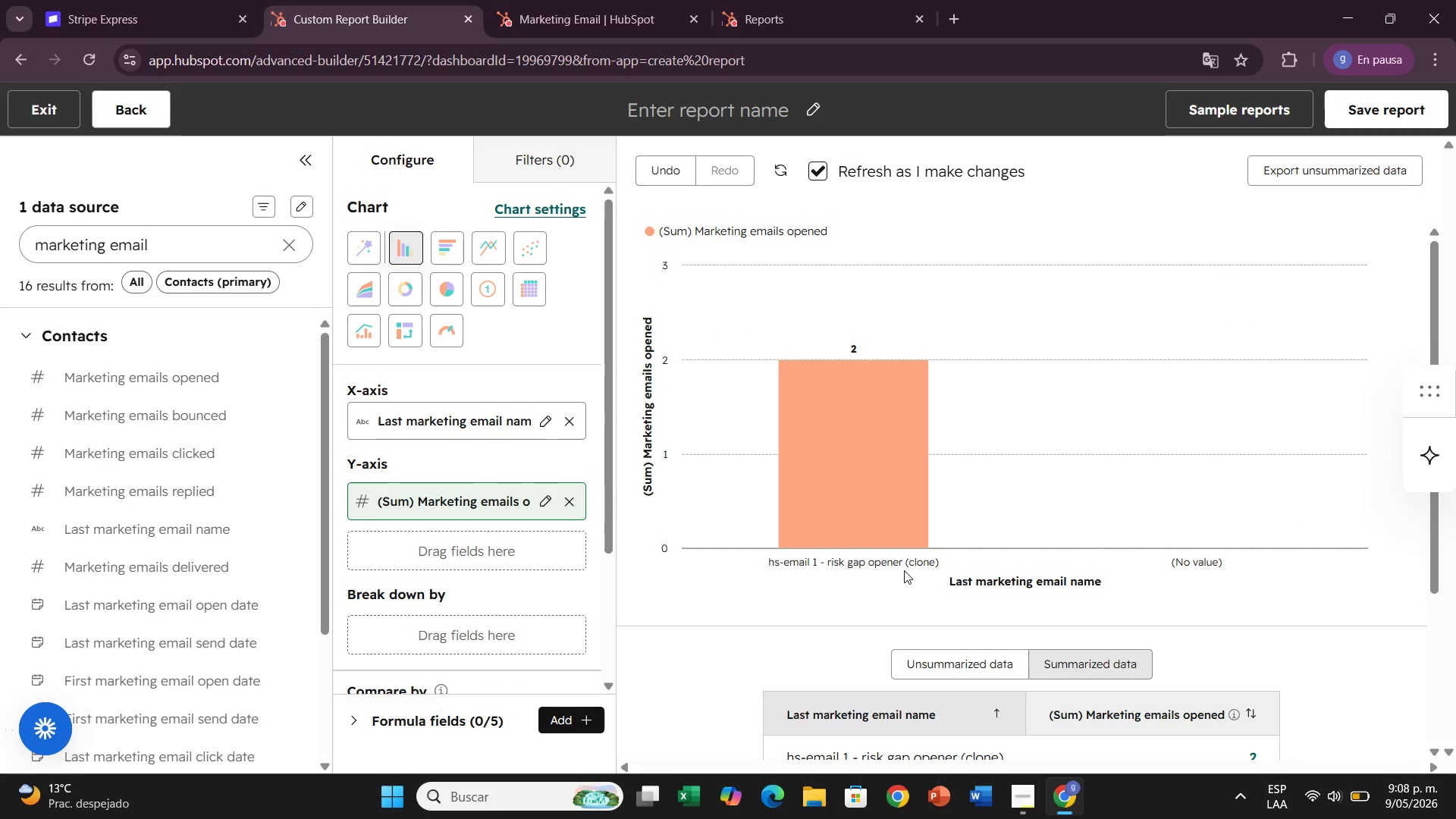 
scroll: coordinate [758, 660], scroll_direction: down, amount: 1.0
 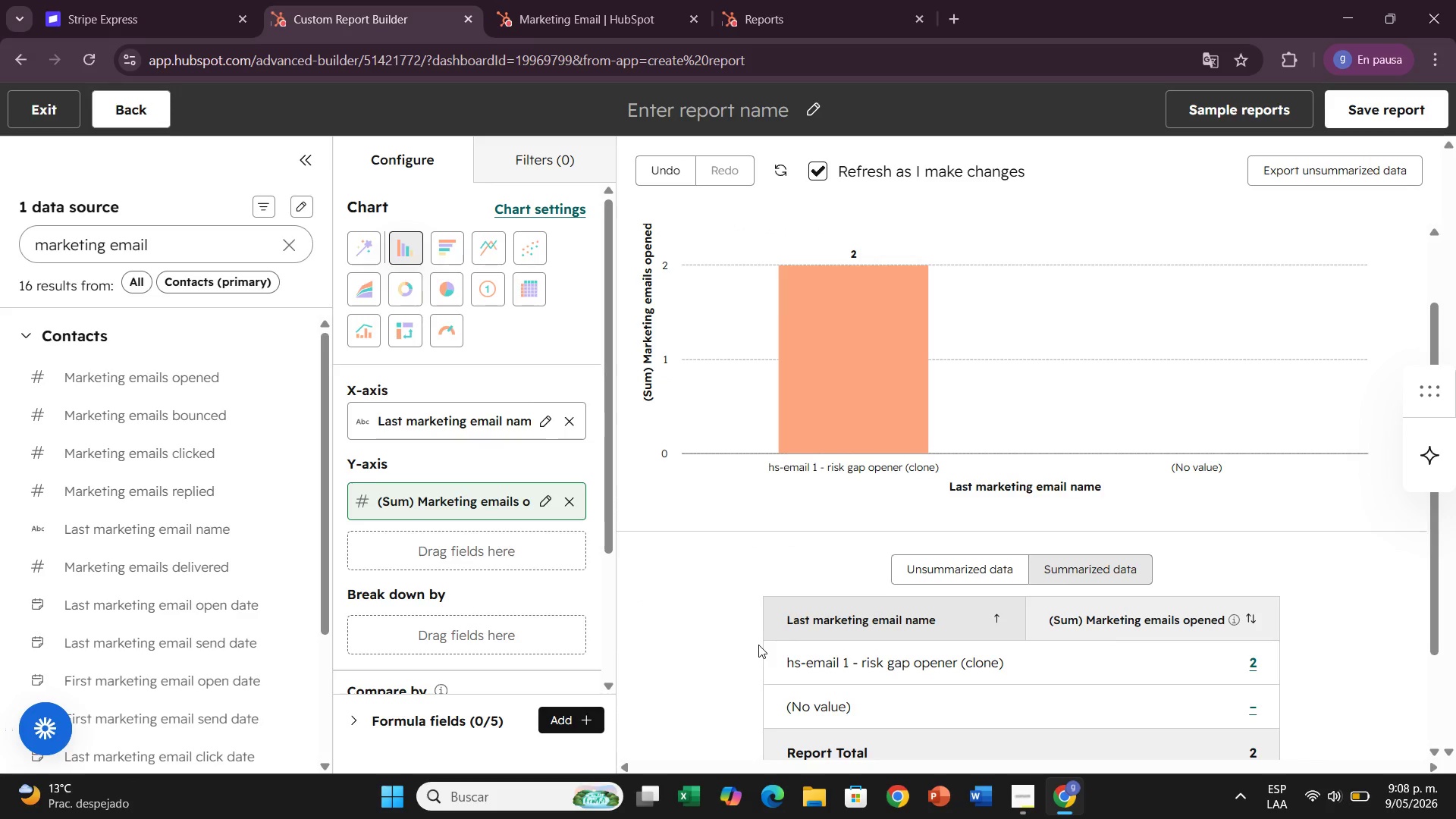 
scroll: coordinate [742, 627], scroll_direction: up, amount: 1.0
 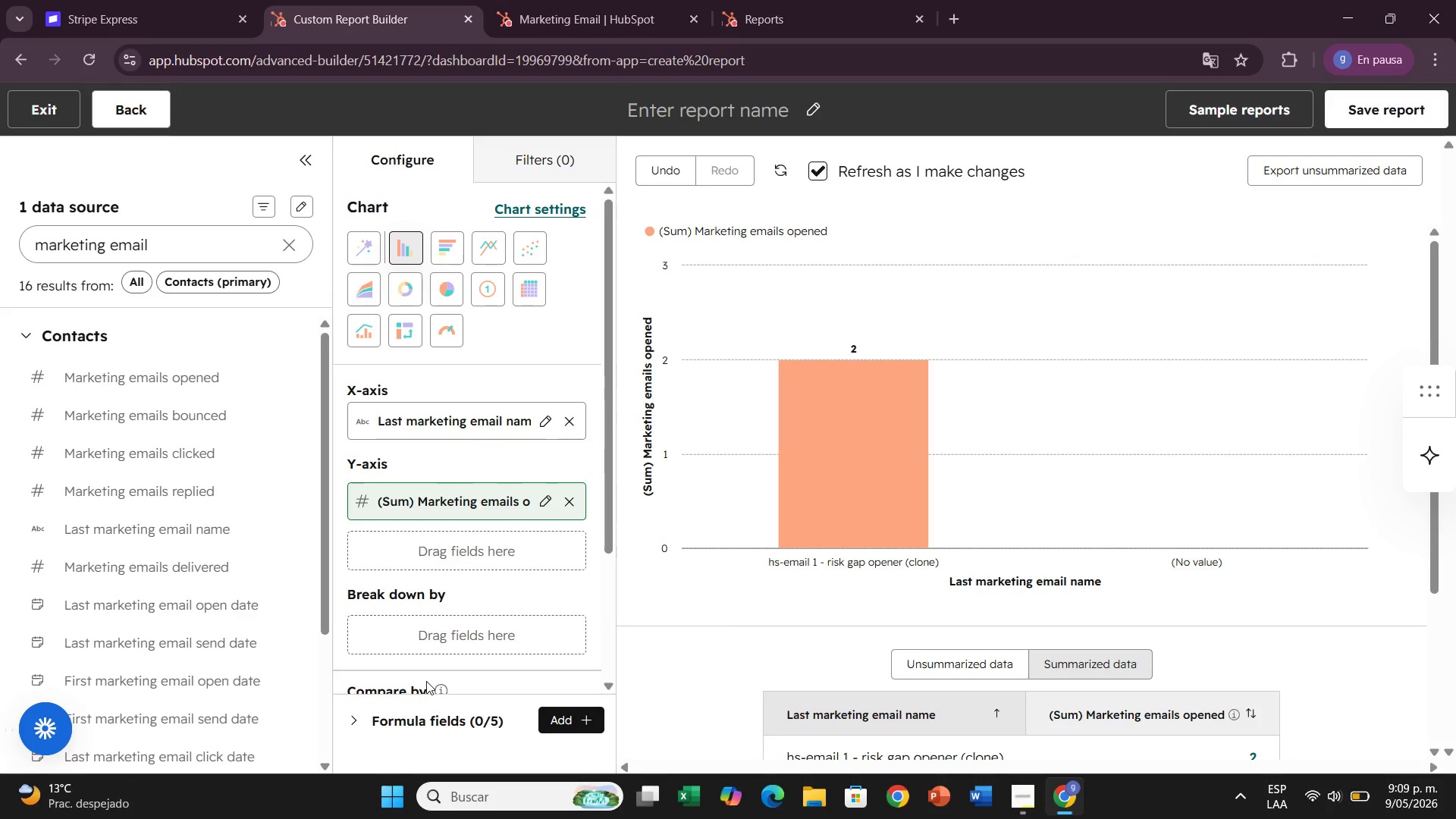 
wait(61.68)
 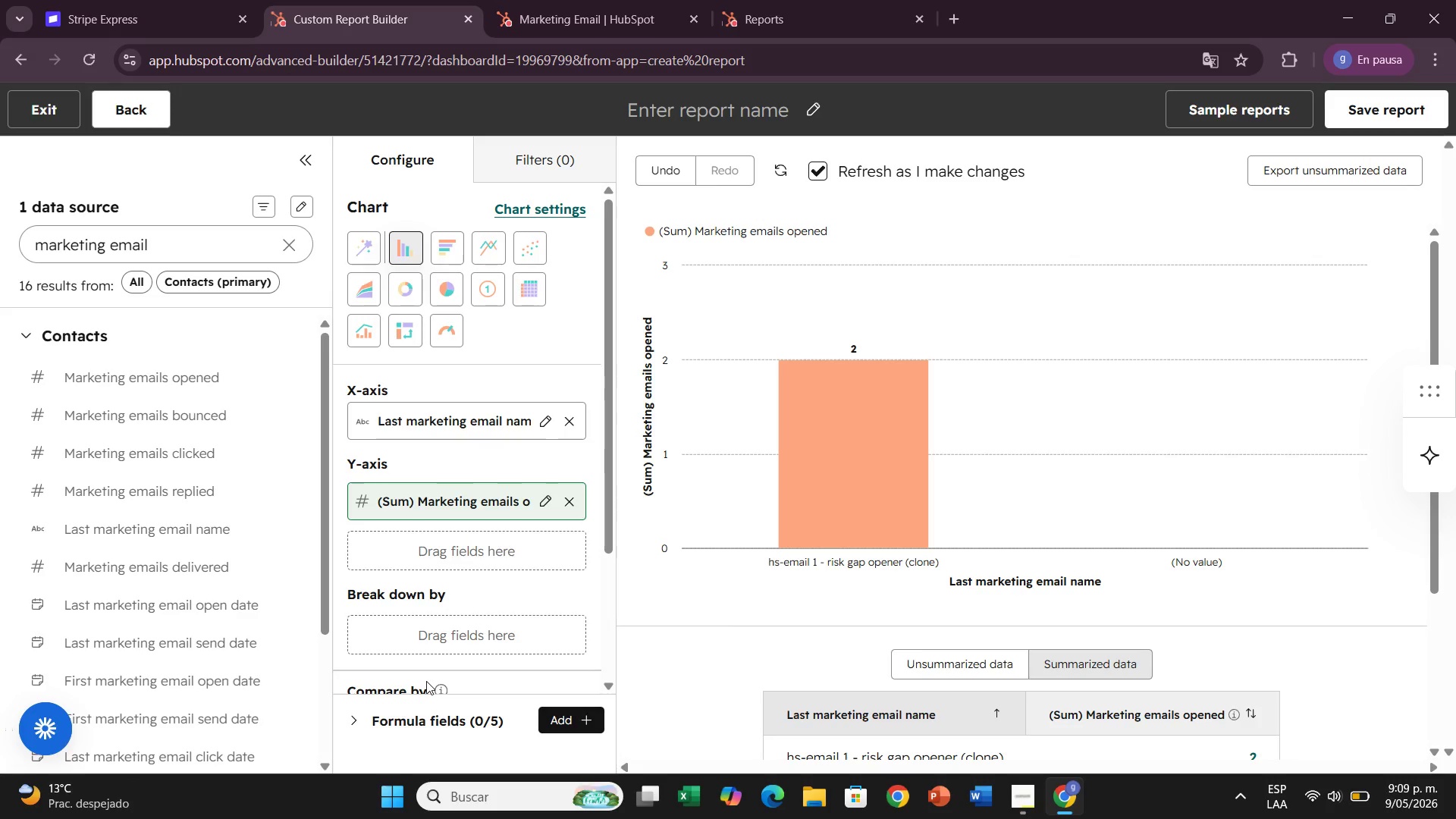 
left_click_drag(start_coordinate=[327, 575], to_coordinate=[335, 621])
 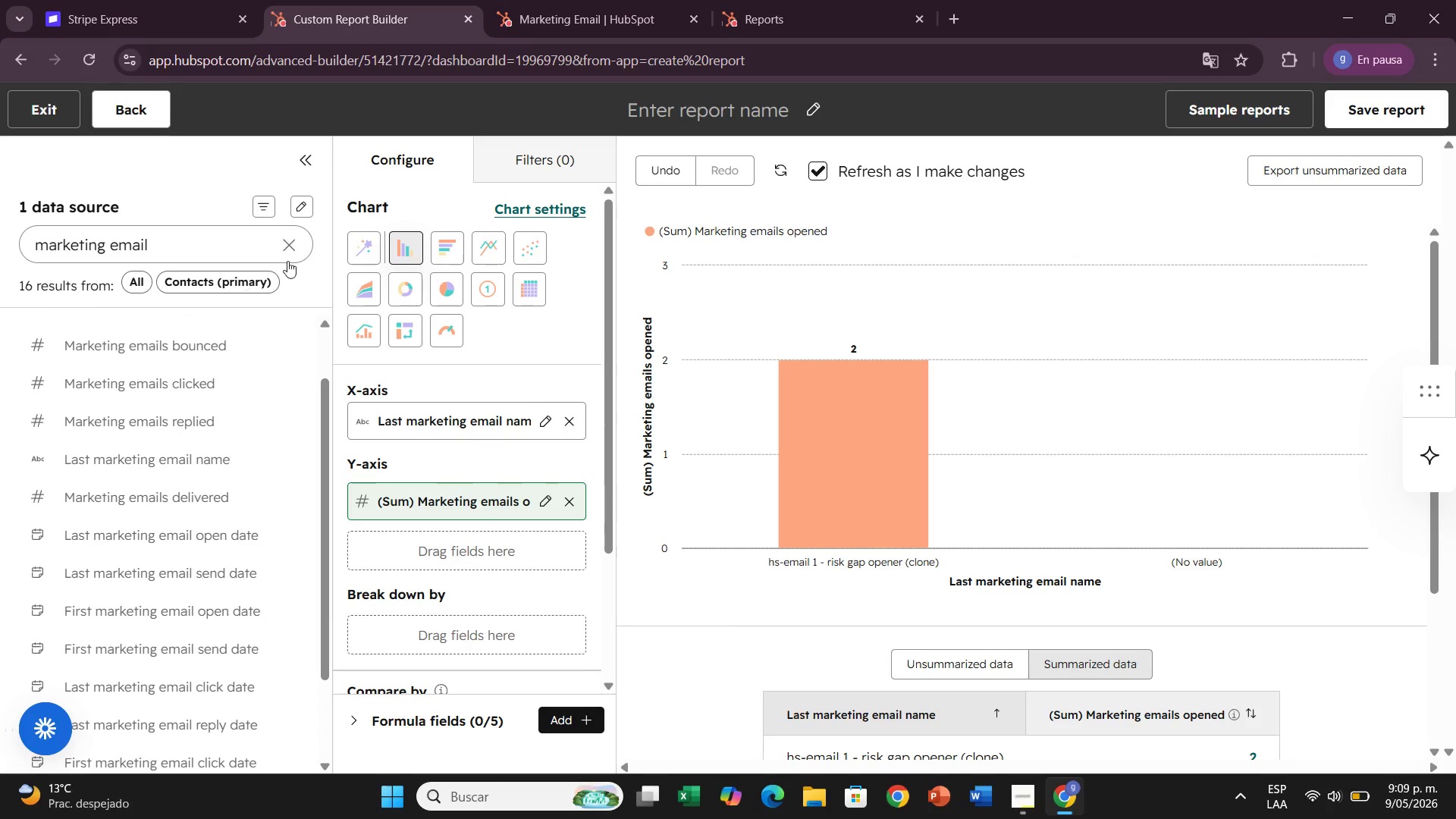 
left_click([289, 249])
 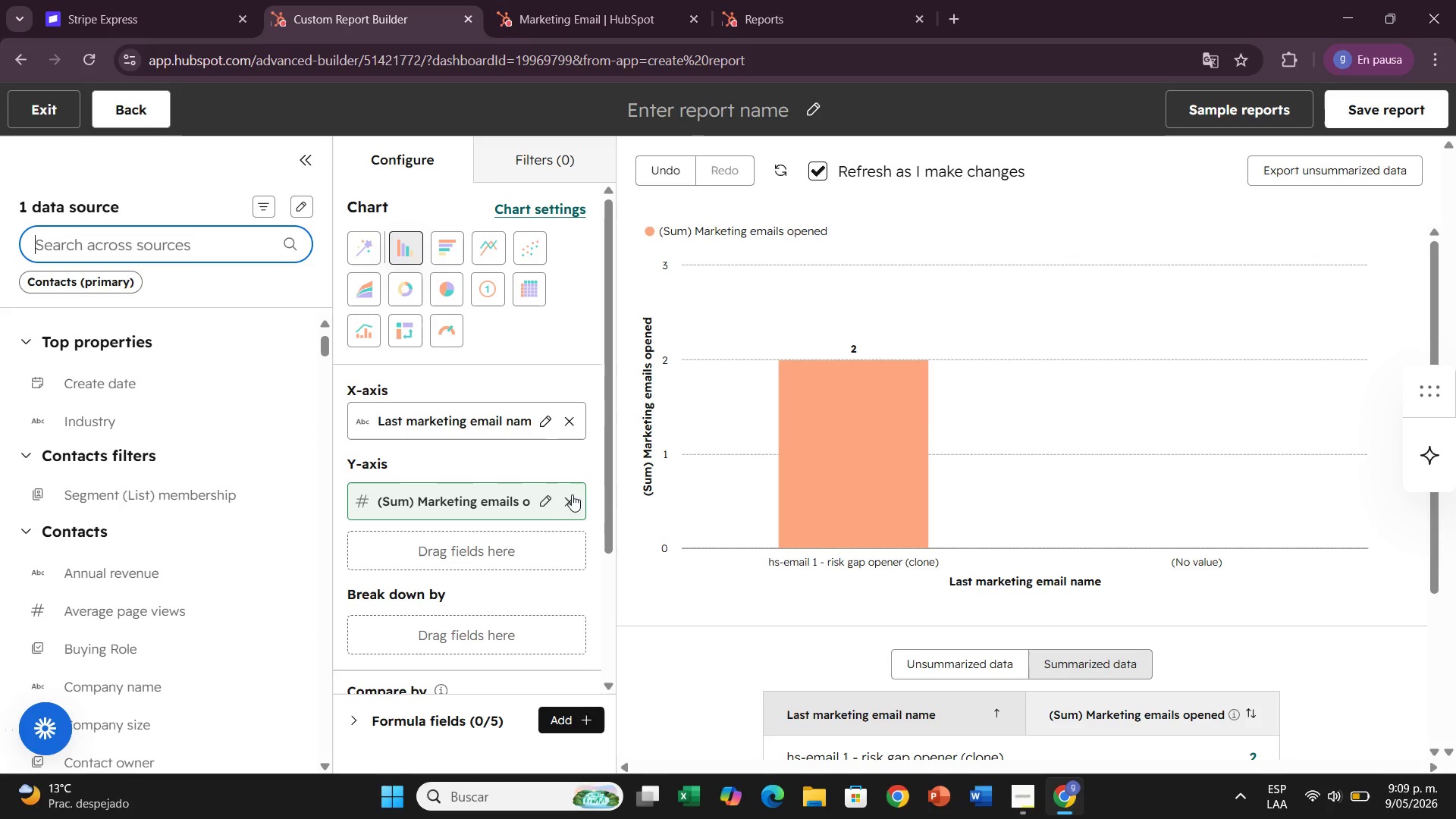 
left_click([564, 422])
 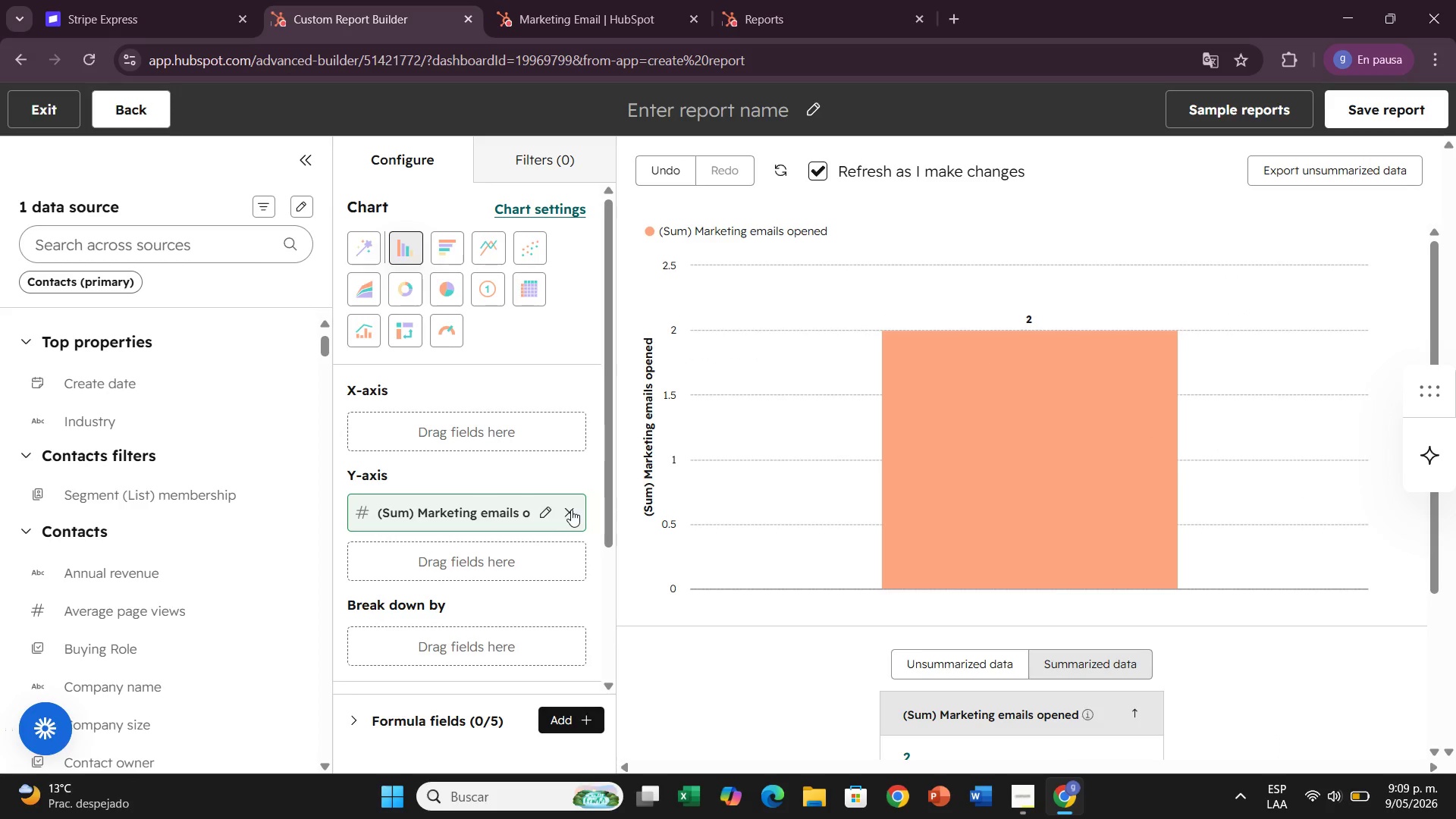 
wait(12.55)
 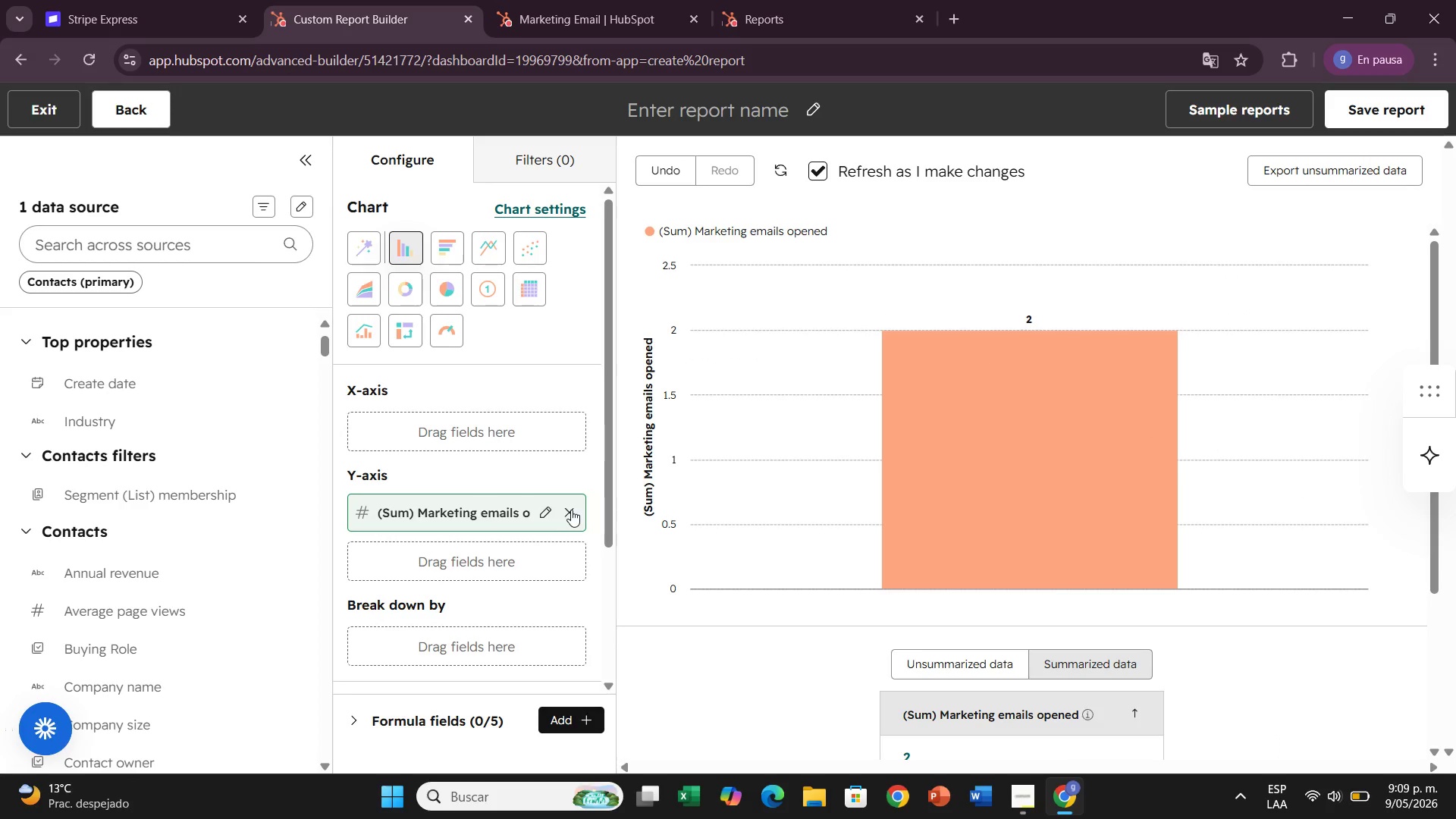 
left_click([571, 510])
 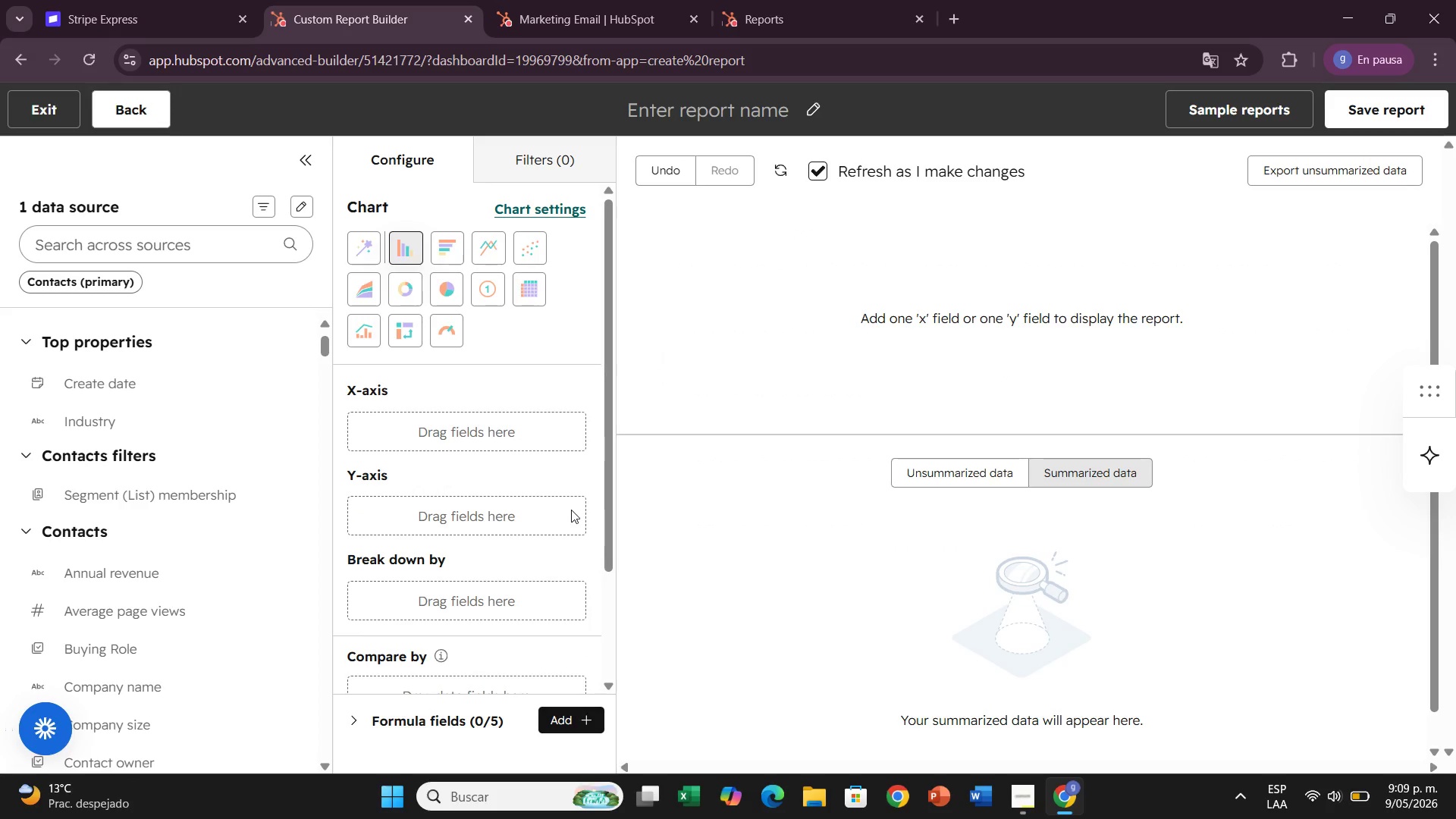 
wait(6.19)
 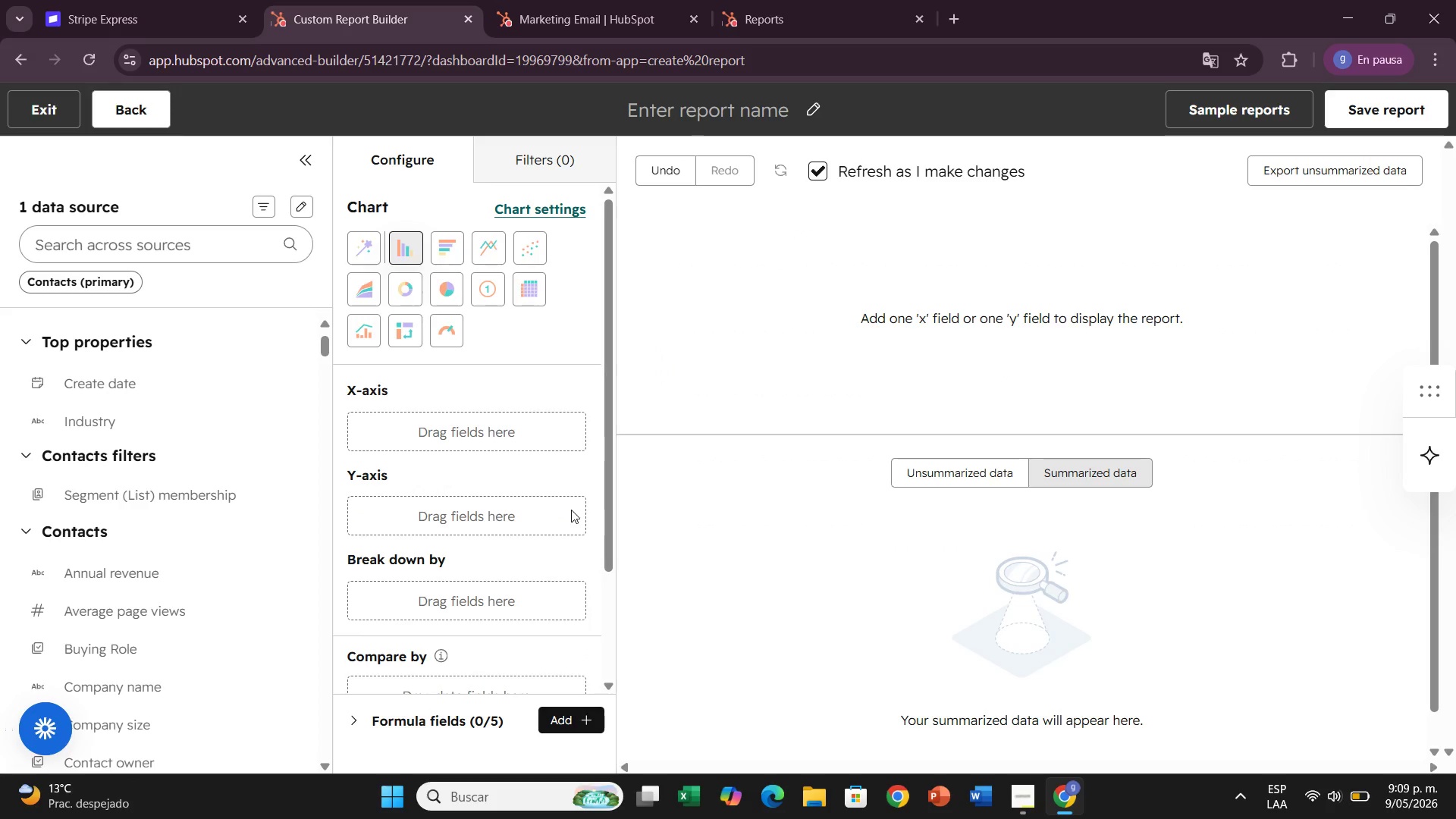 
left_click([101, 115])
 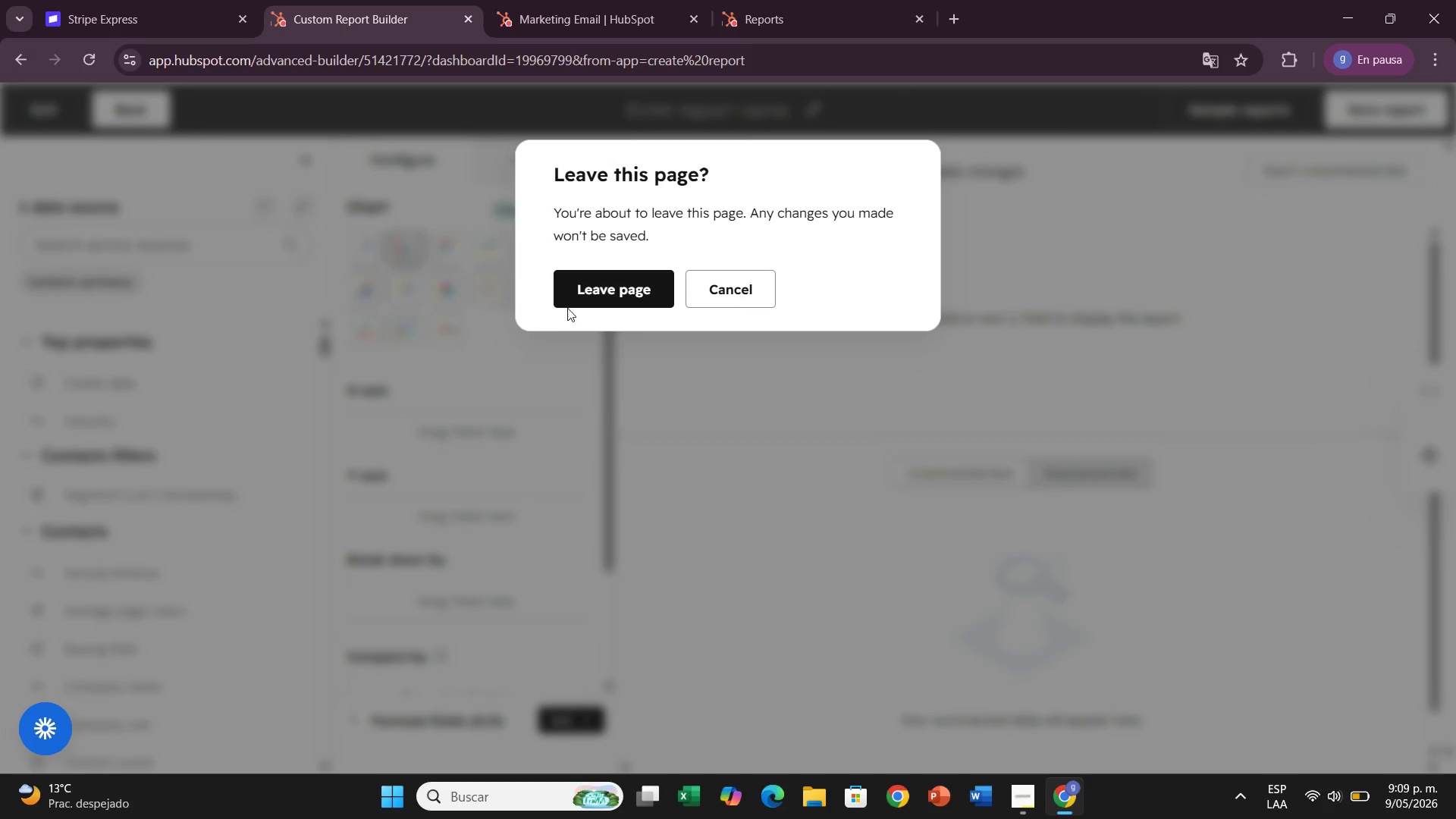 
left_click_drag(start_coordinate=[595, 298], to_coordinate=[590, 298])
 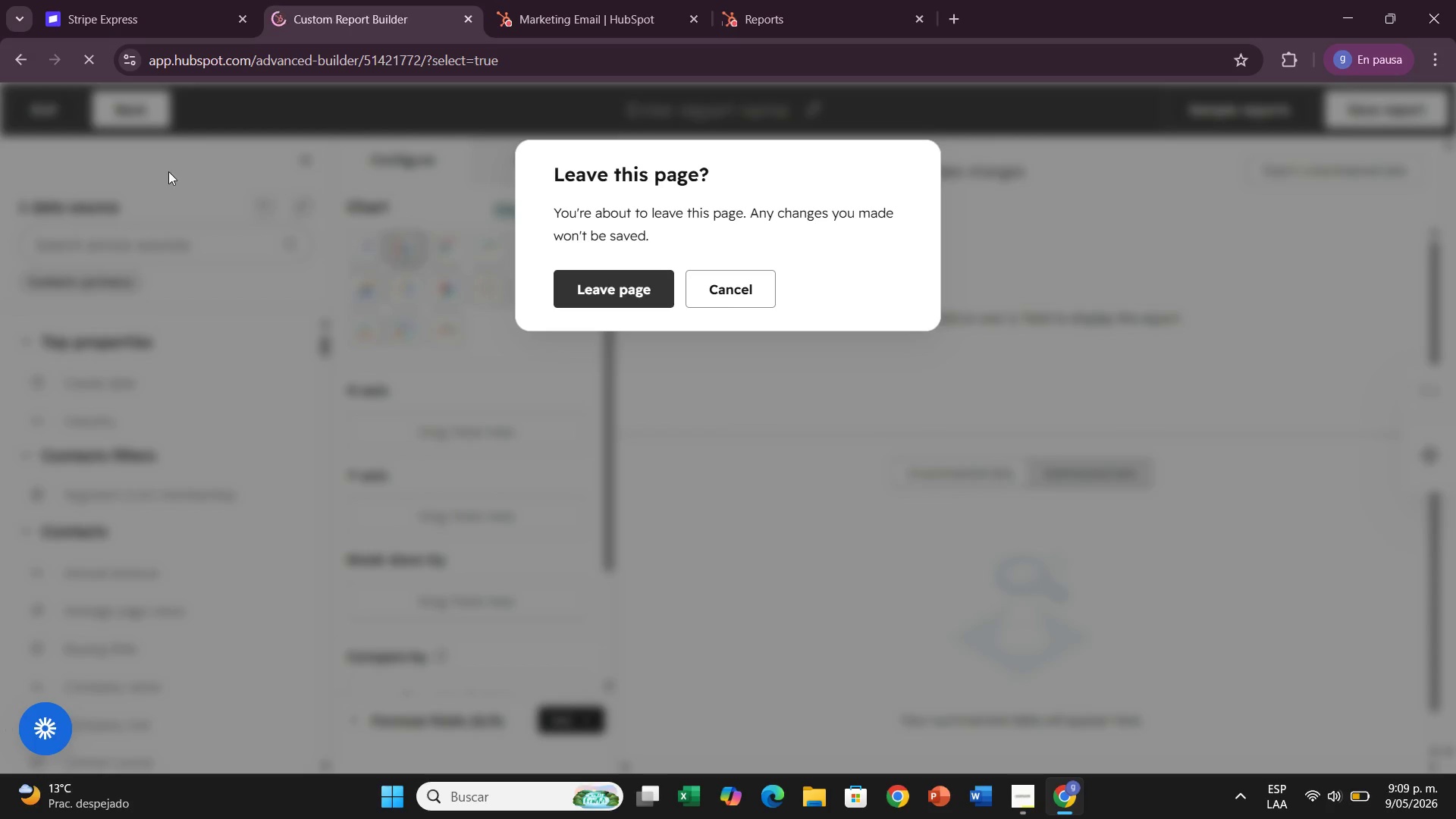 
mouse_move([130, 142])
 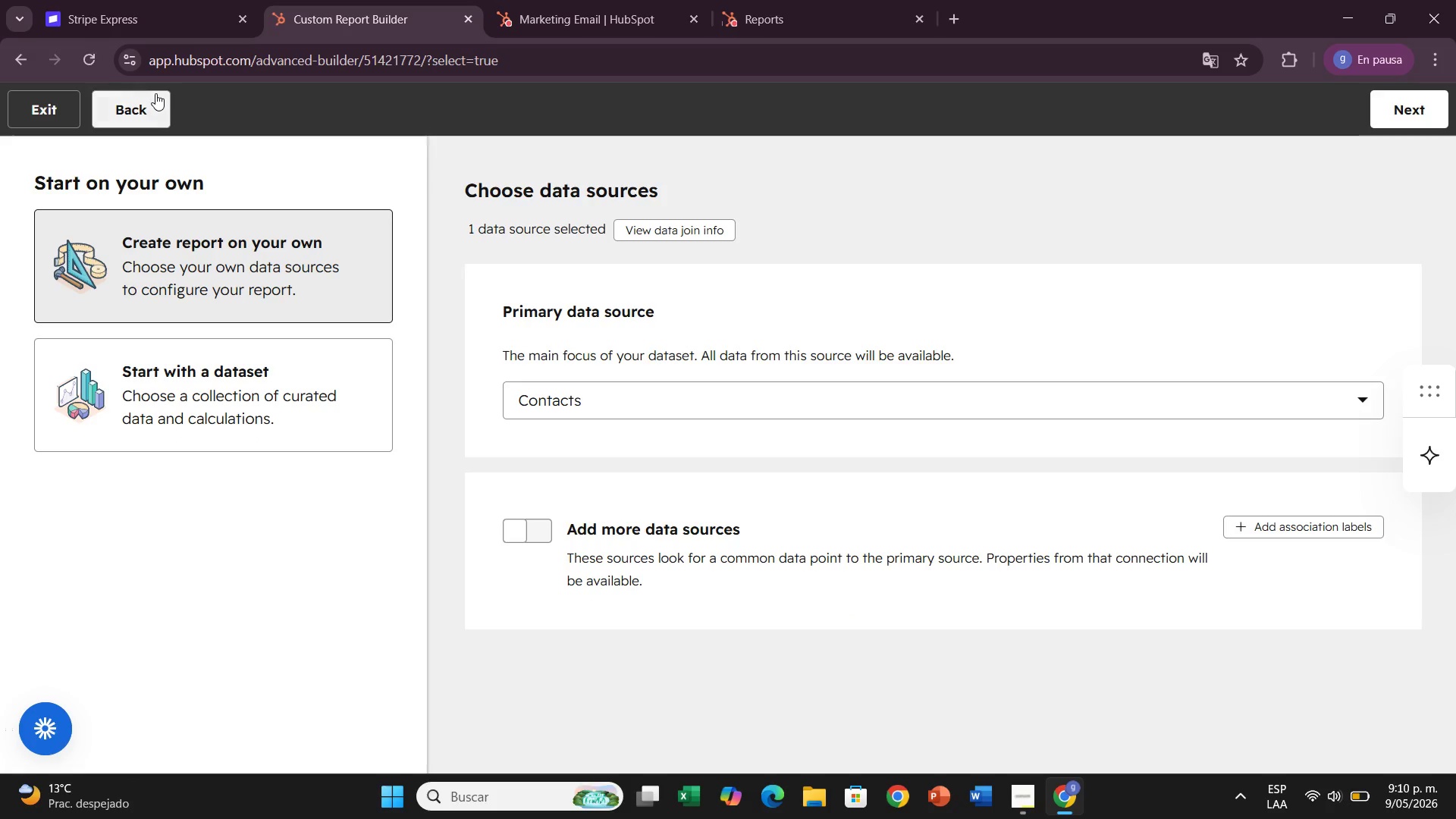 
left_click([155, 93])
 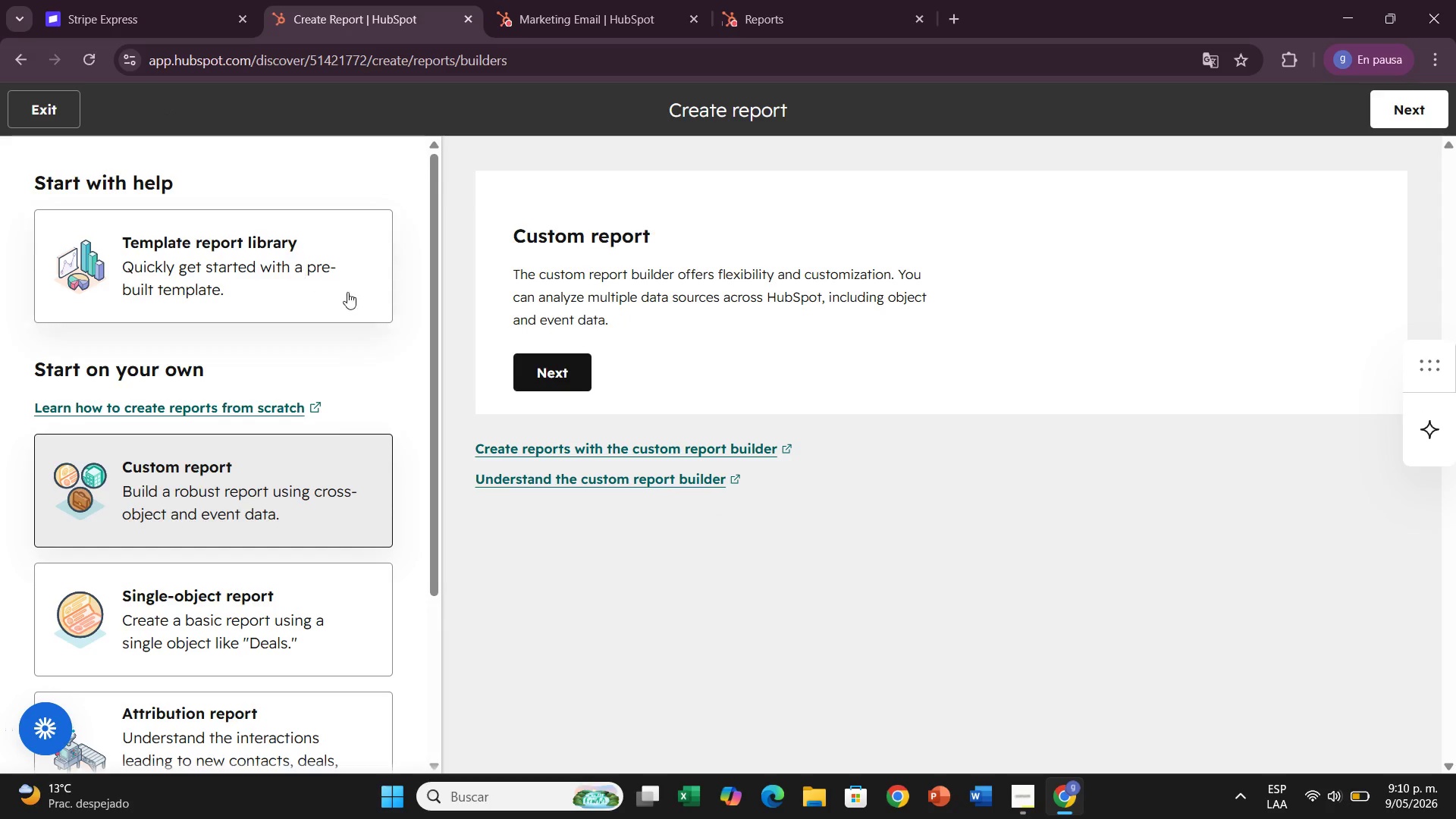 
wait(10.94)
 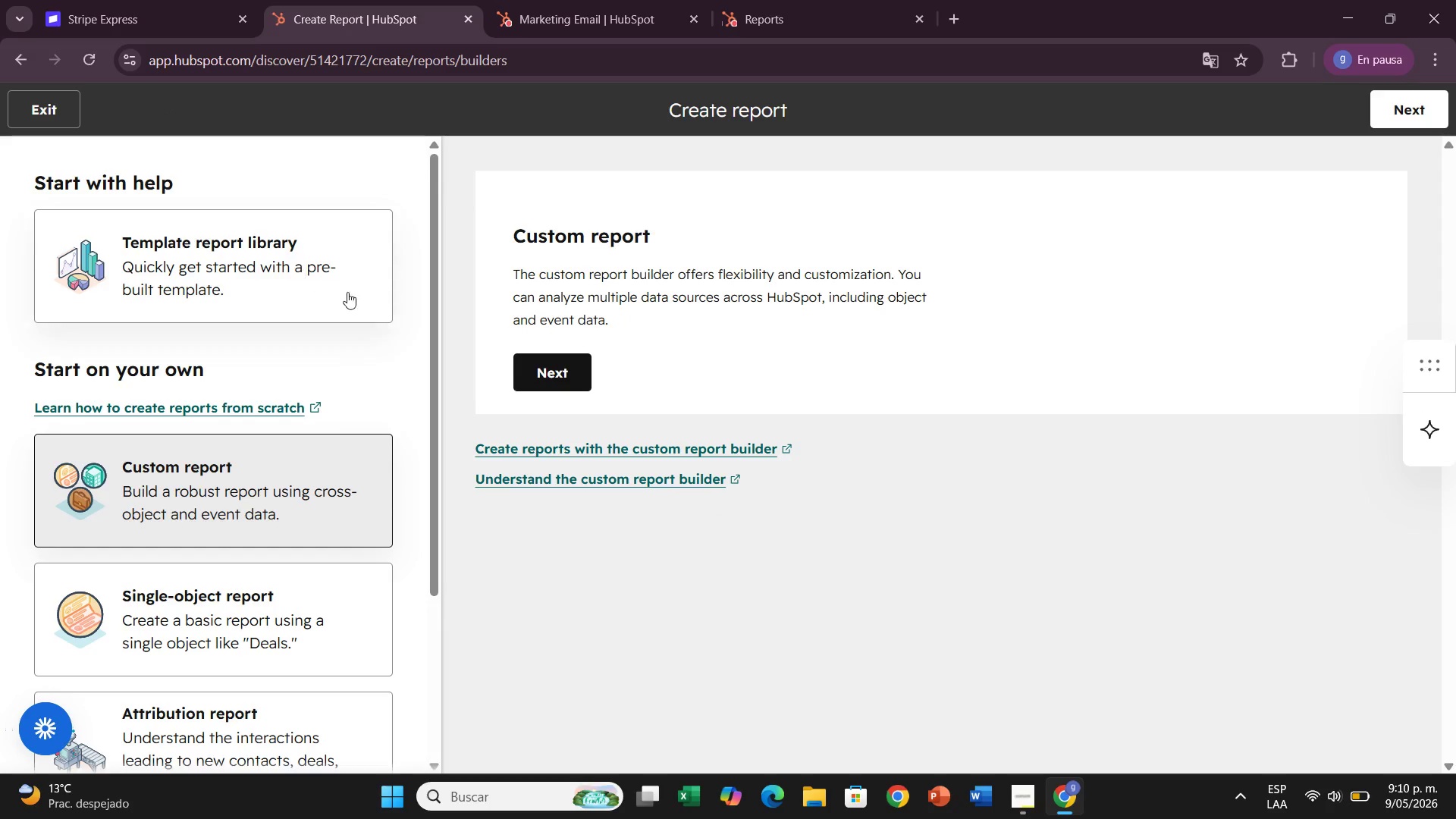 
left_click([267, 297])
 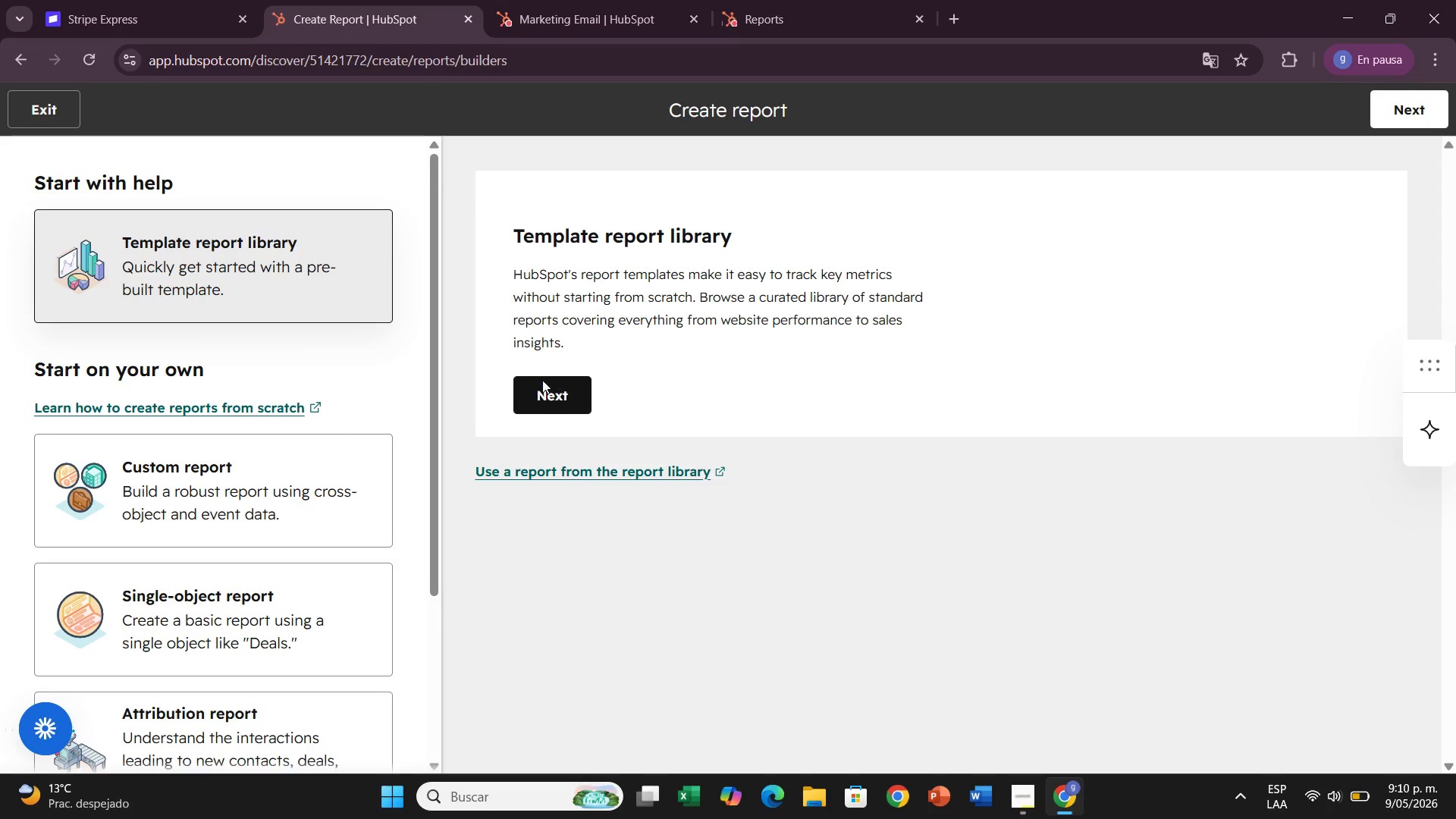 
left_click([542, 397])
 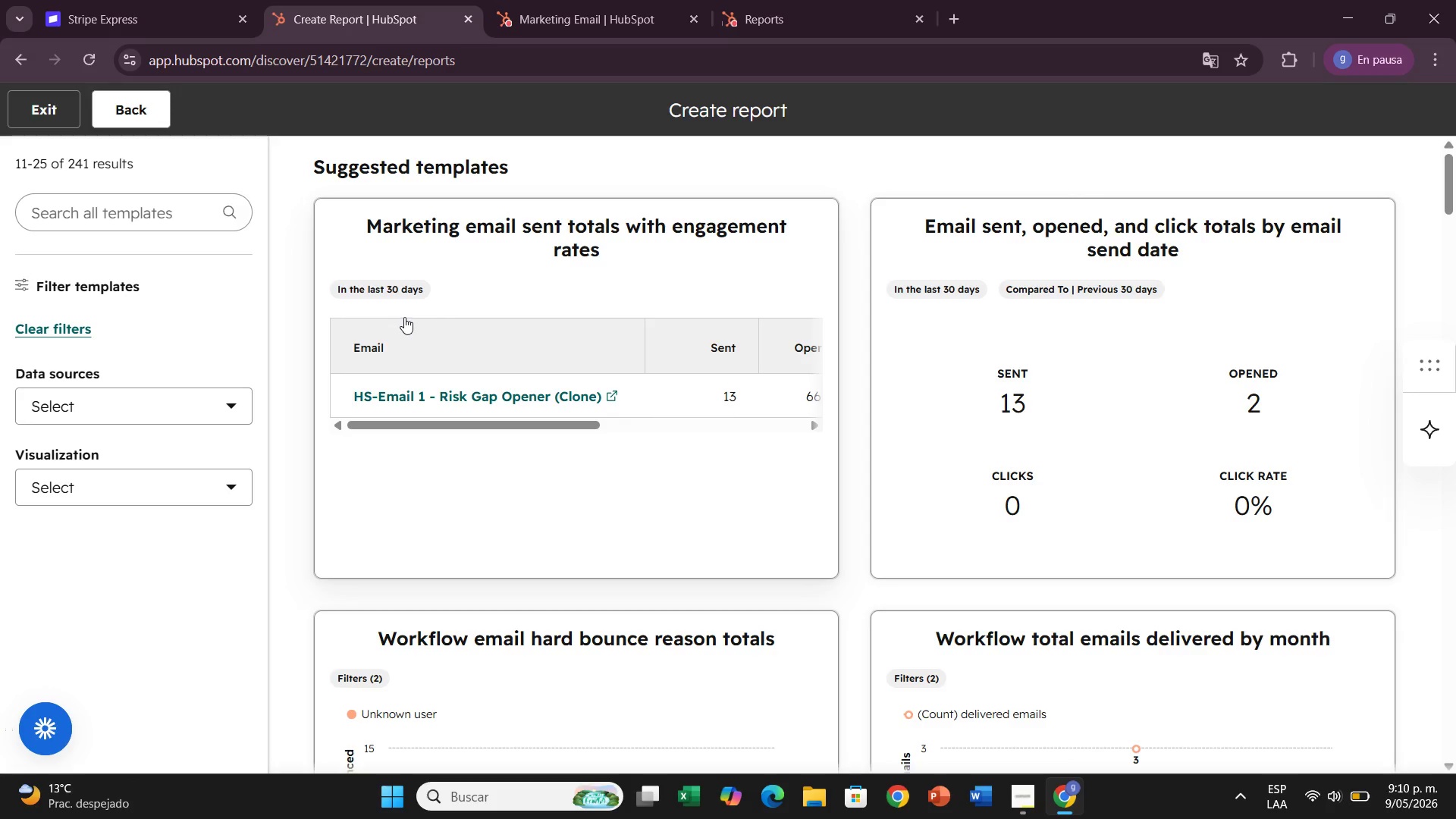 
wait(24.02)
 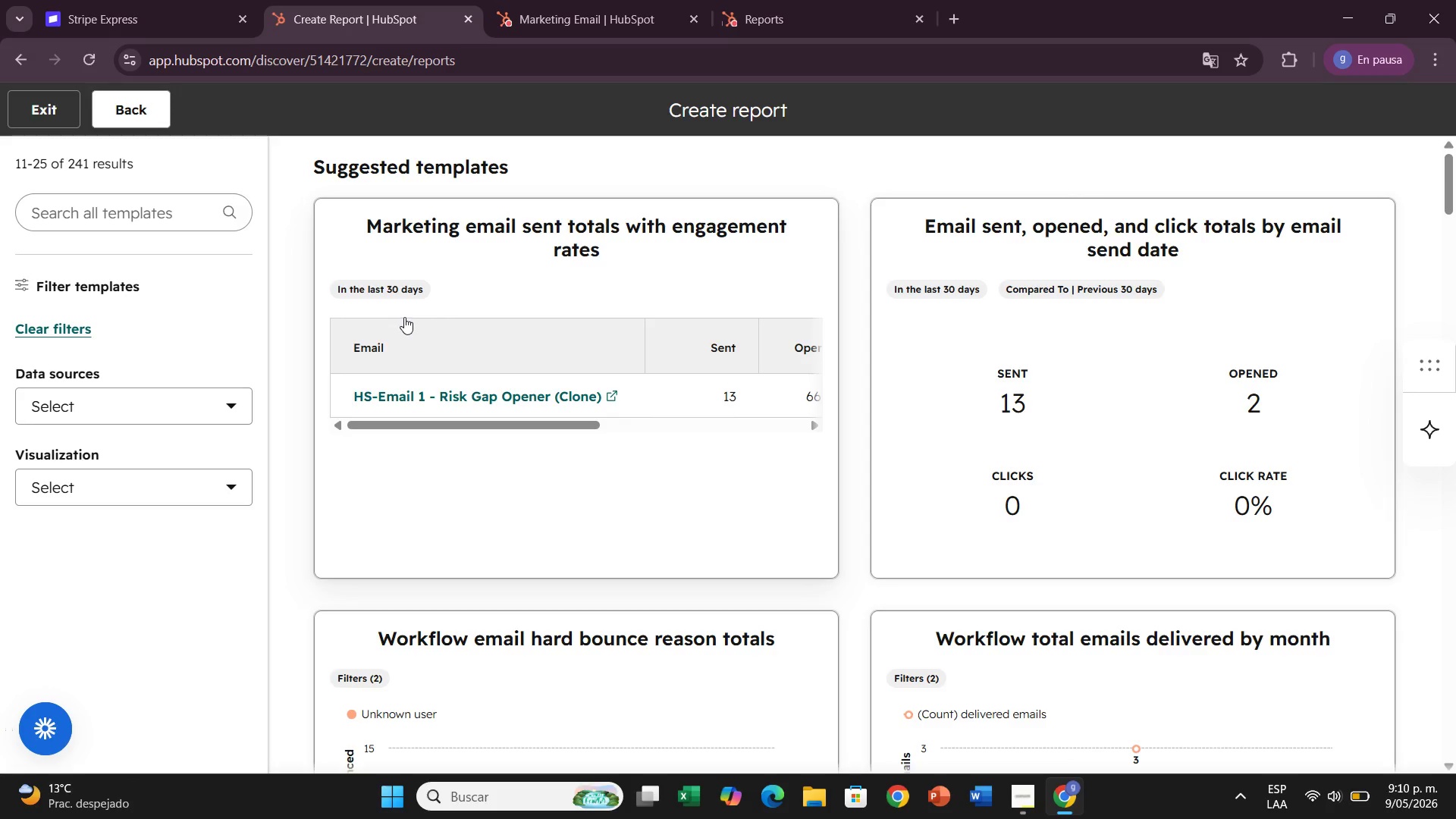 
left_click([185, 228])
 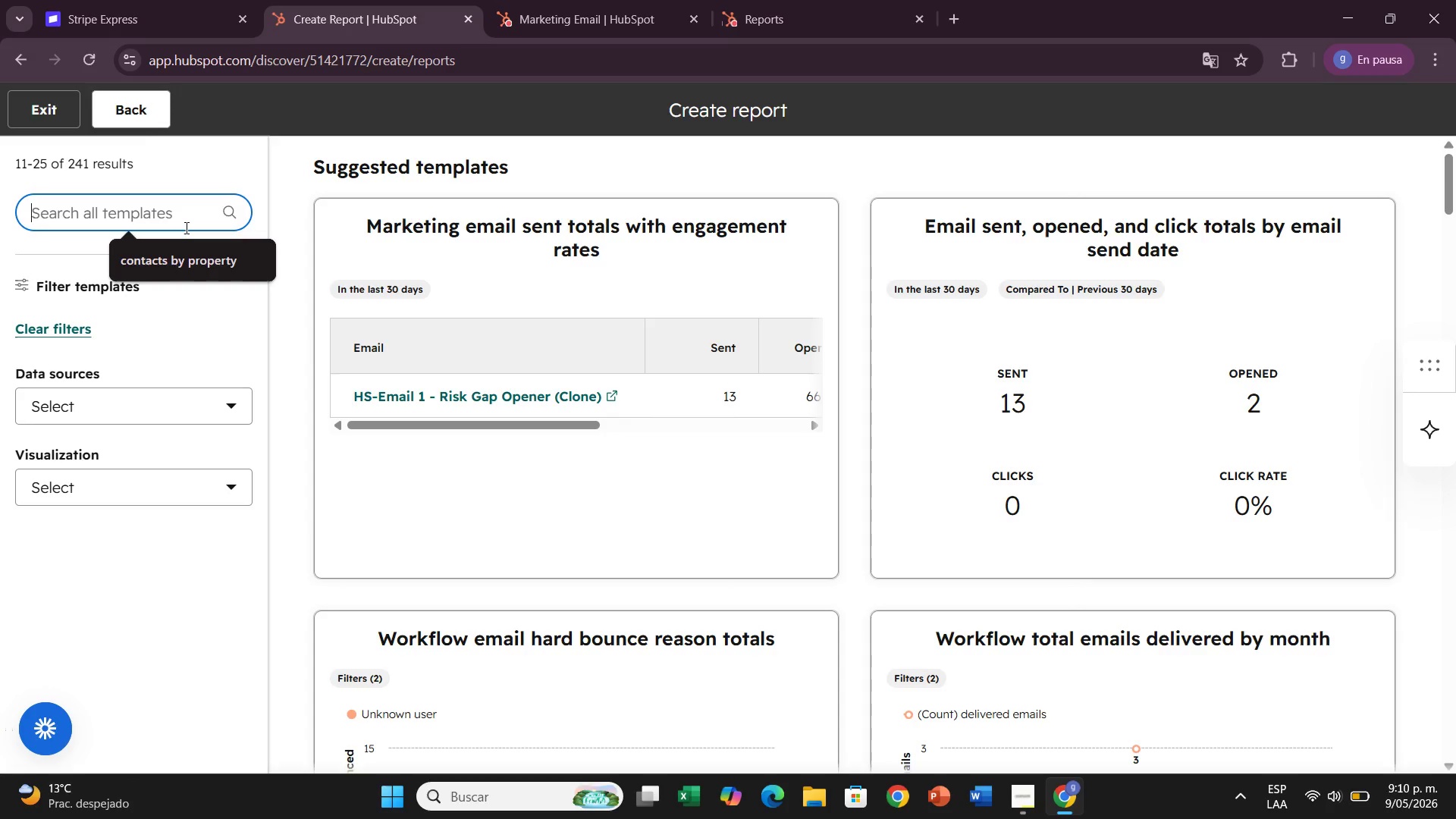 
left_click([620, 170])
 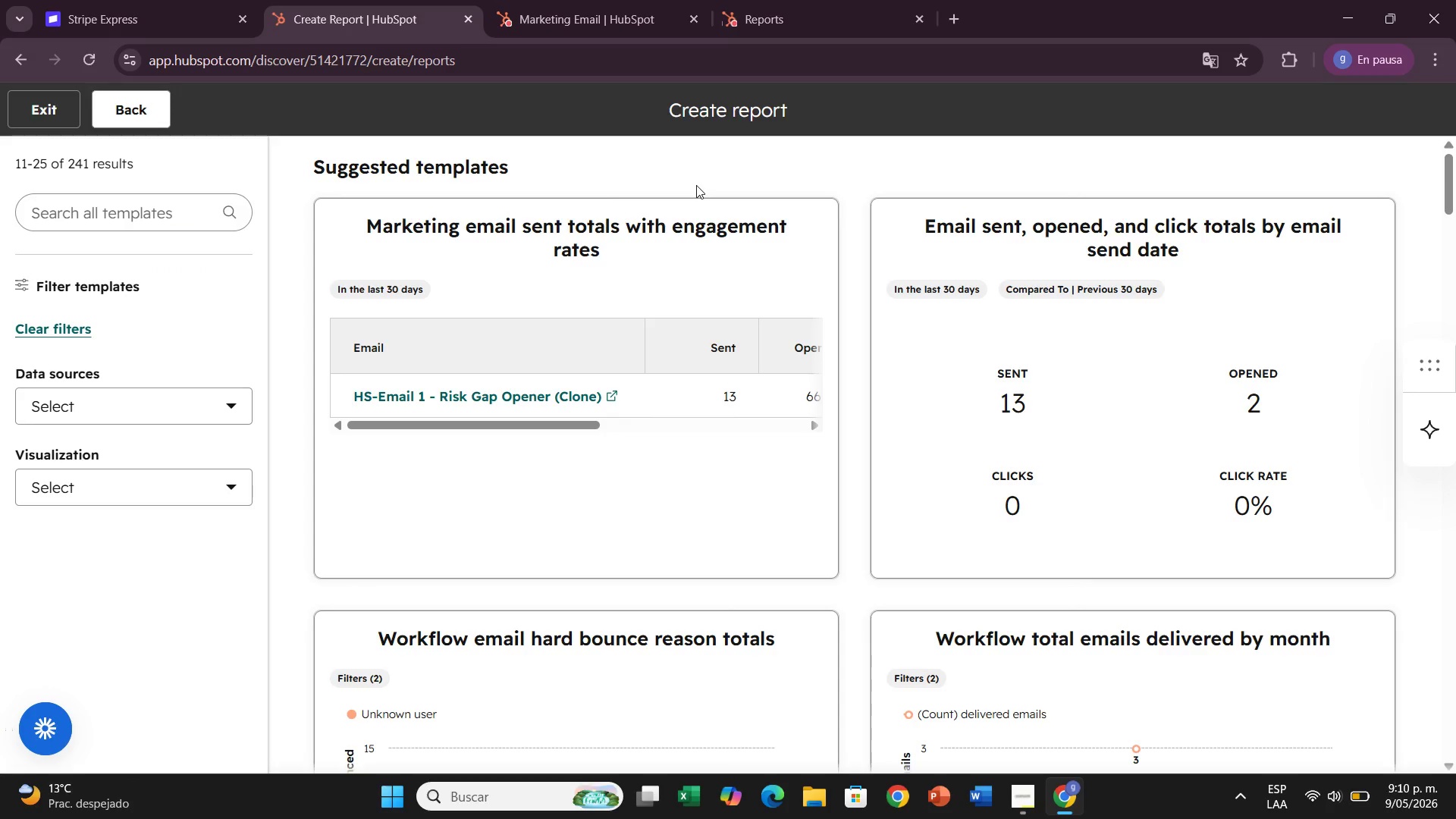 
scroll: coordinate [696, 185], scroll_direction: down, amount: 1.0
 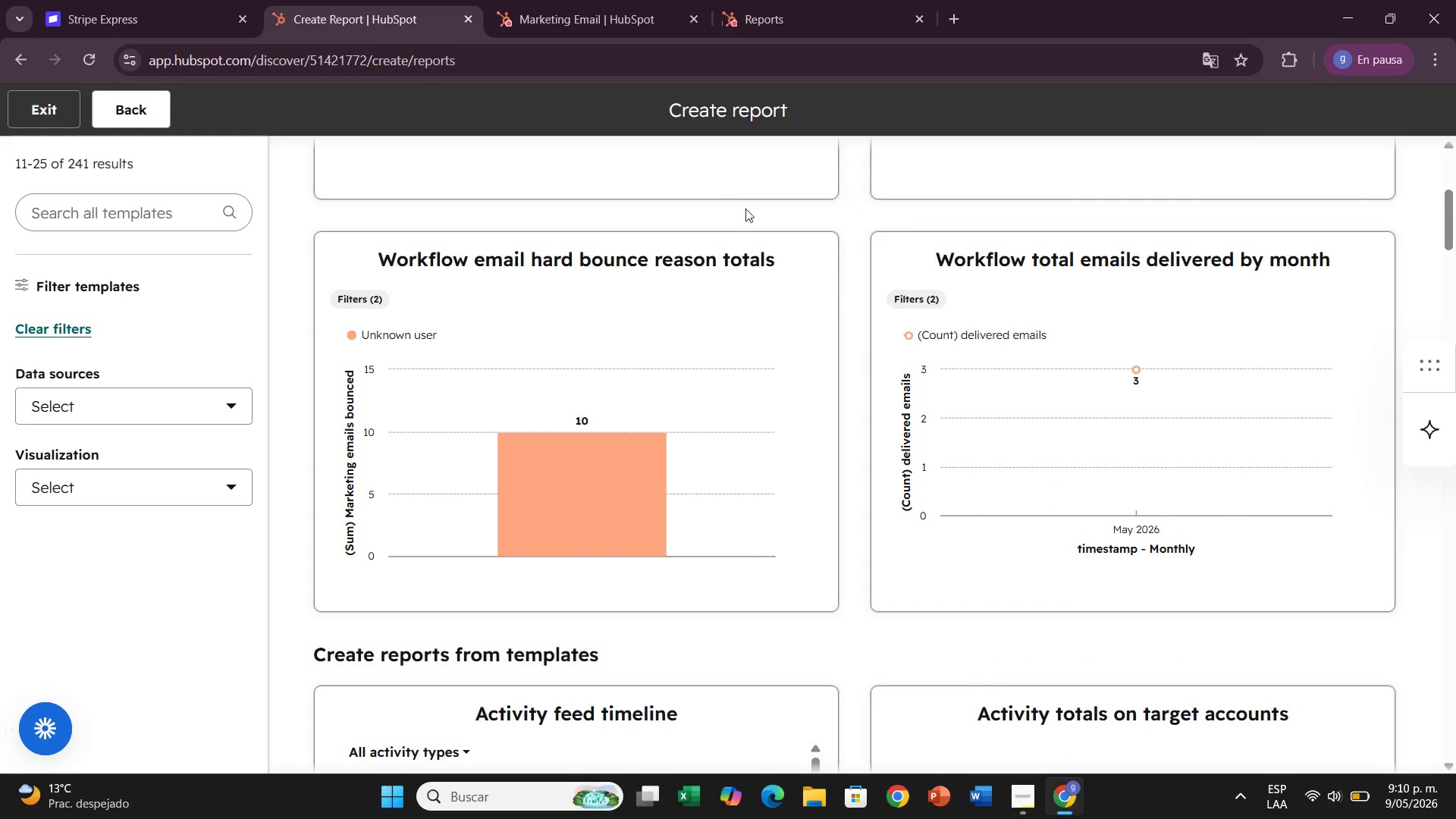 
wait(7.12)
 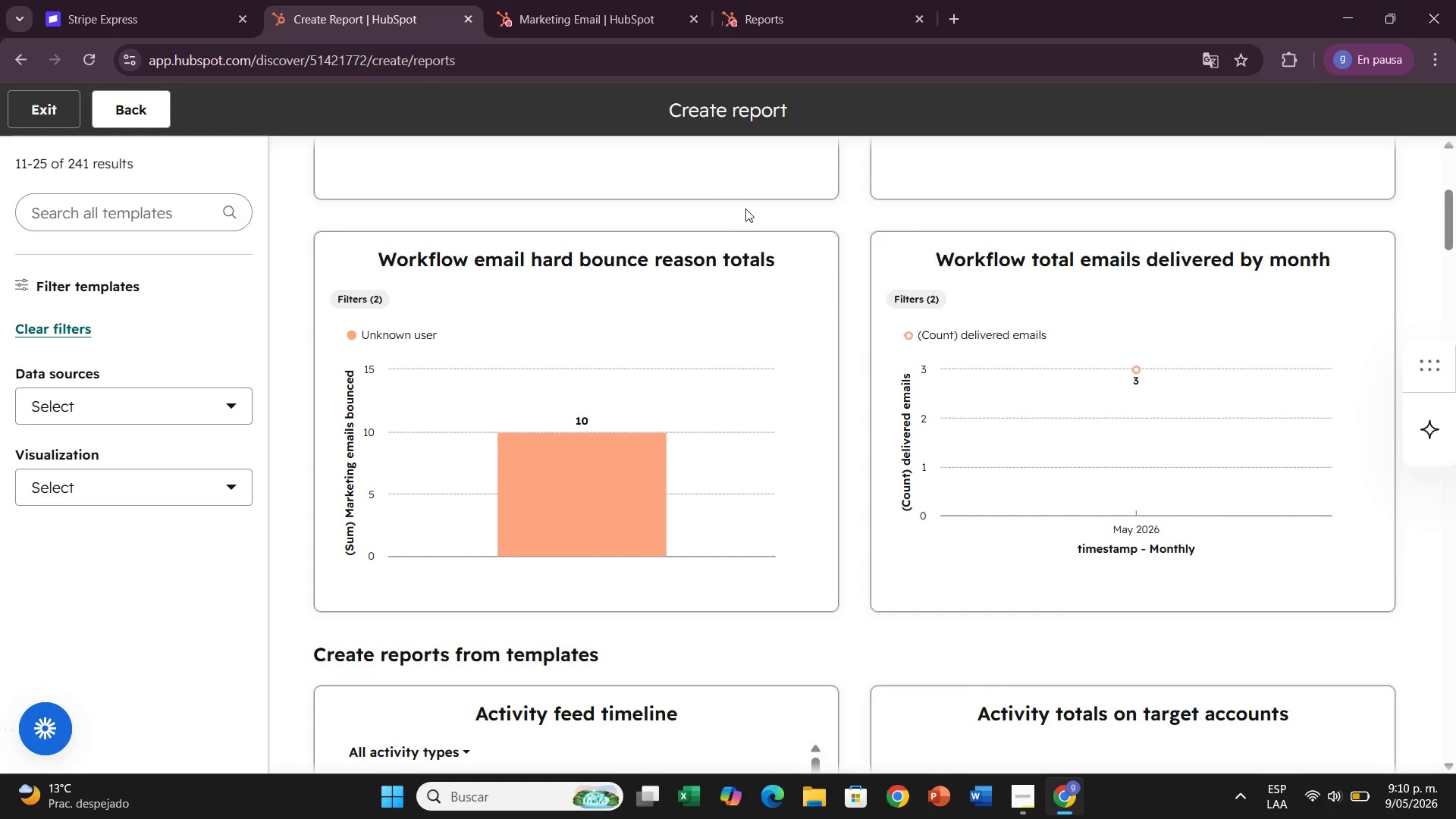 
scroll: coordinate [814, 220], scroll_direction: up, amount: 1.0
 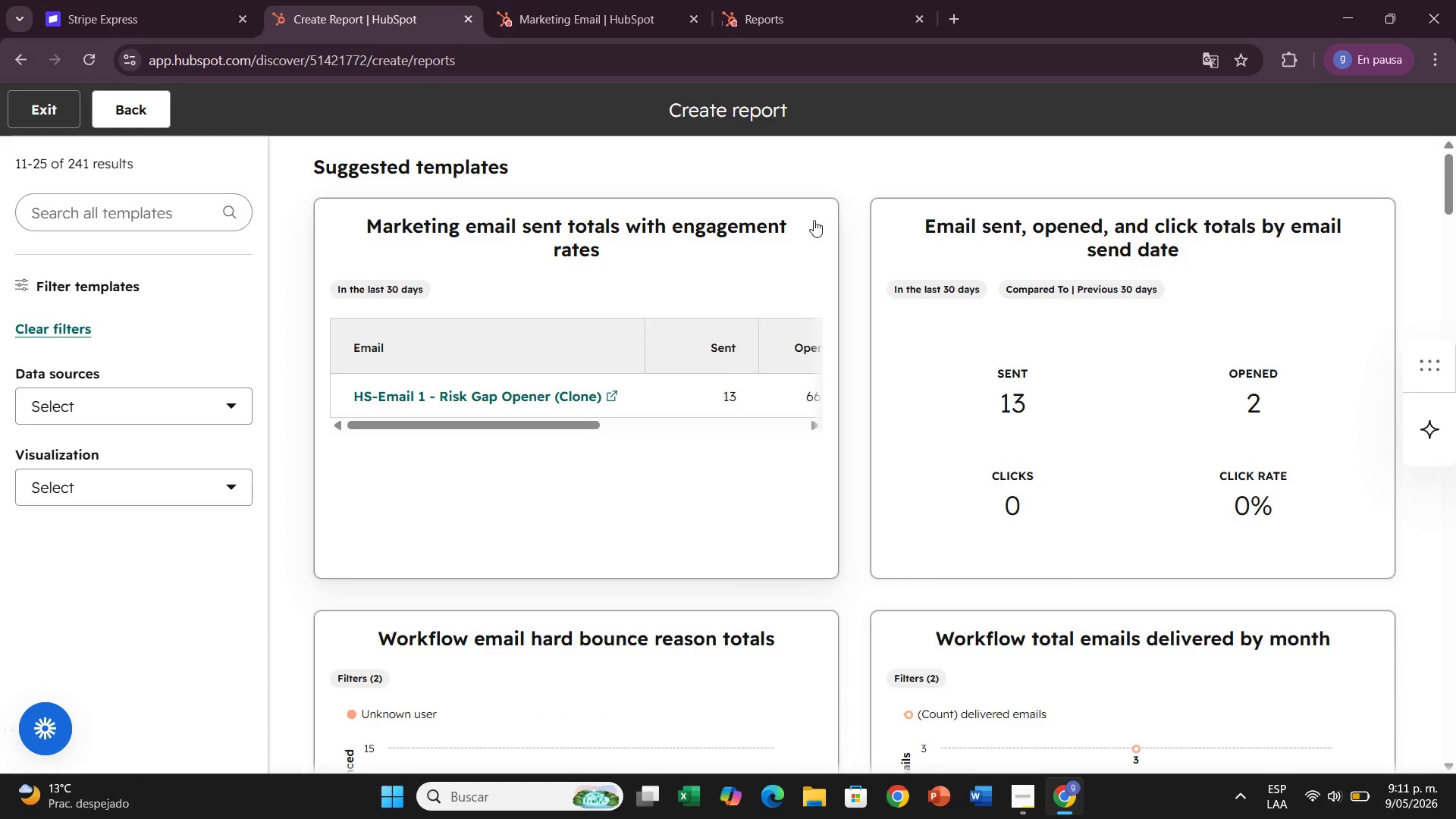 
wait(12.91)
 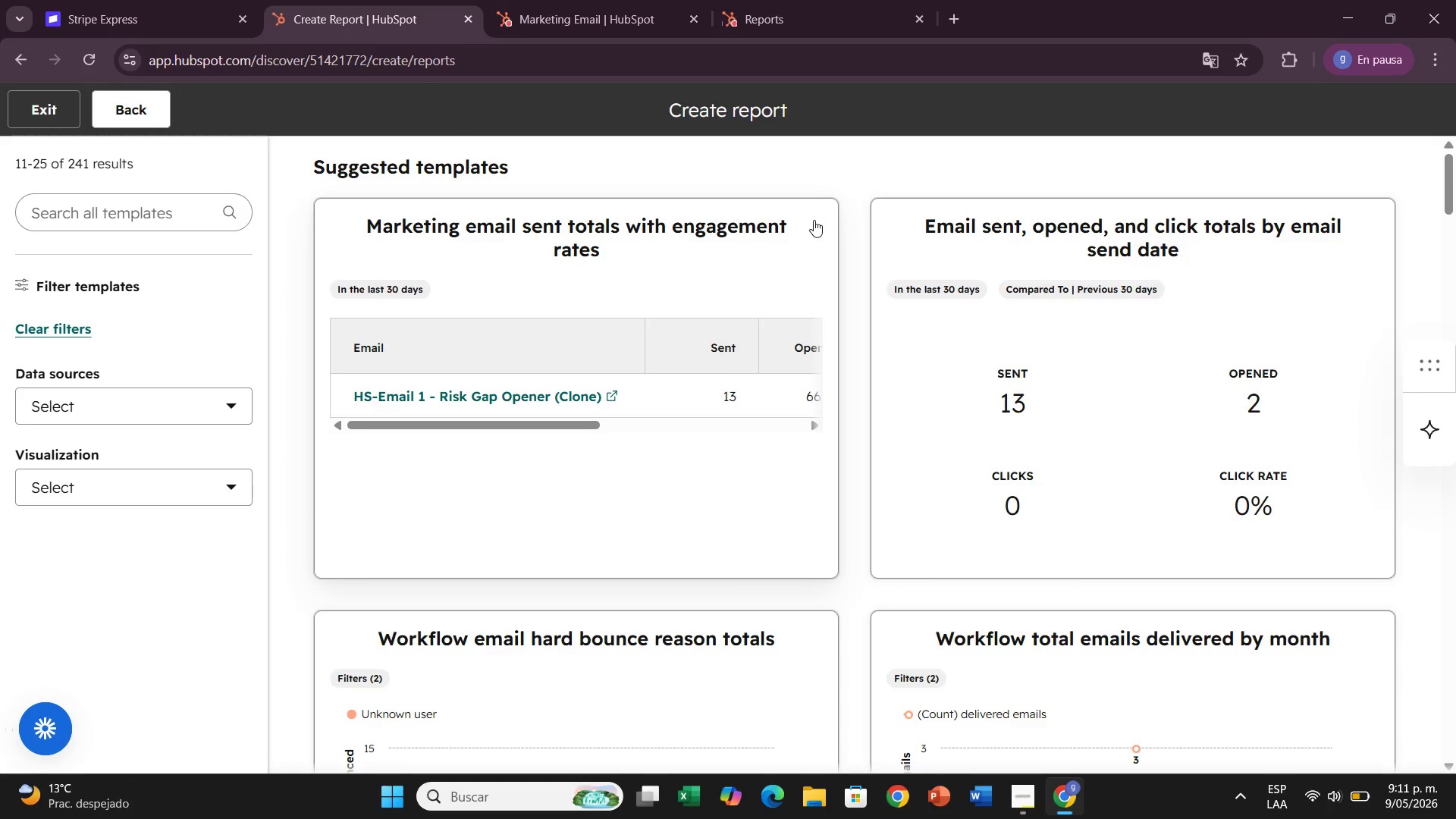 
left_click([1056, 235])
 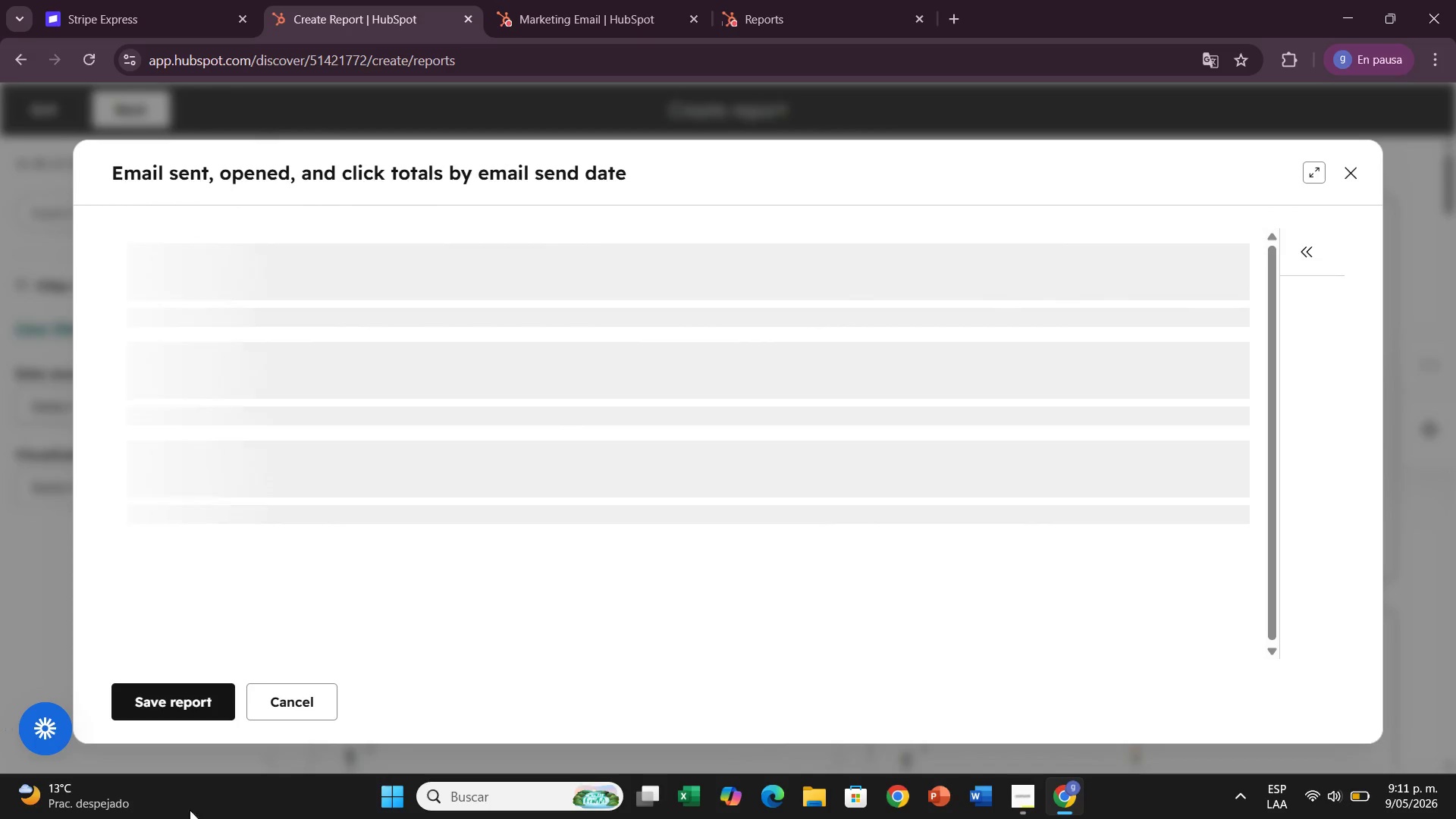 
left_click([178, 698])
 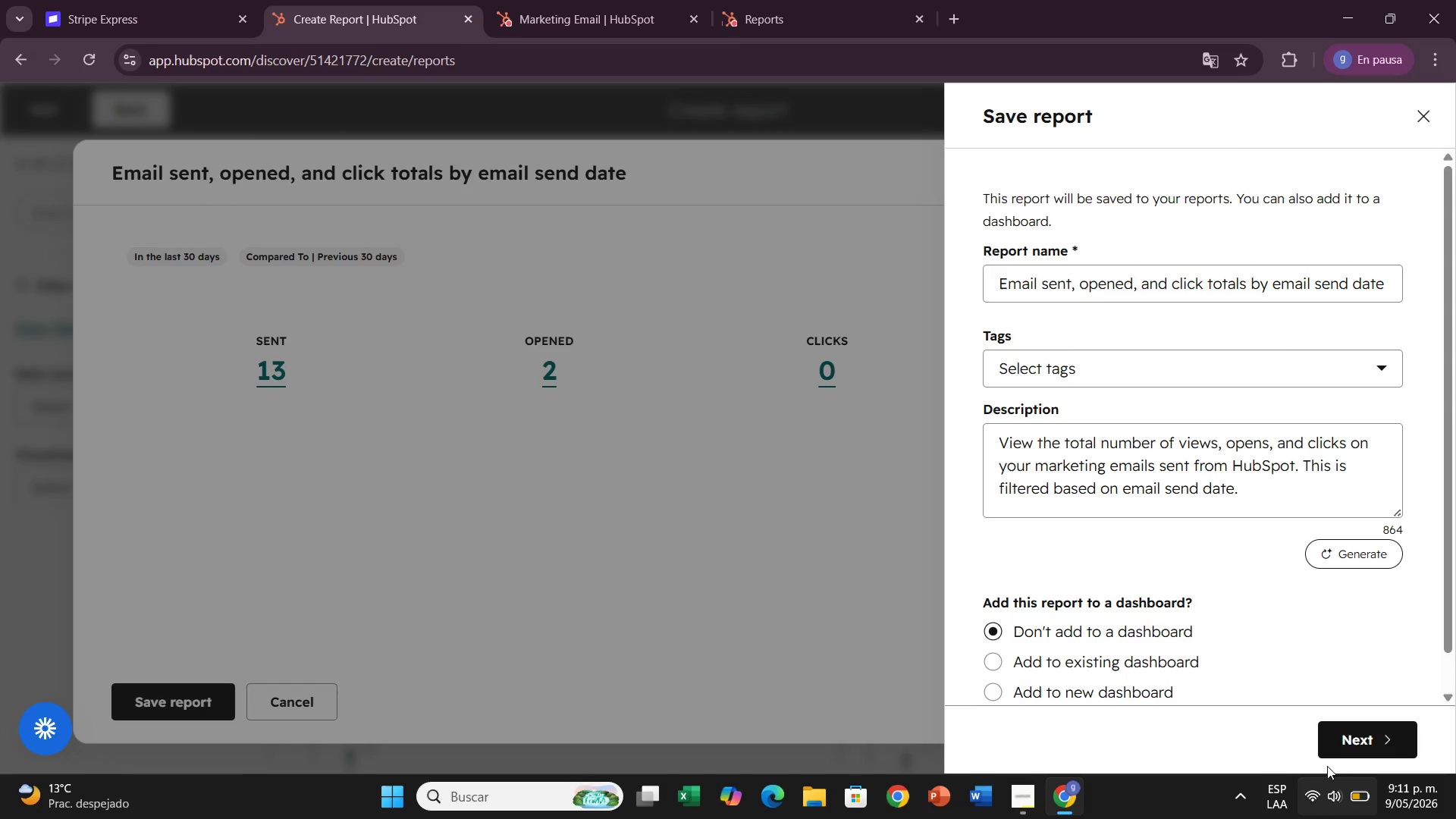 
left_click([1369, 745])
 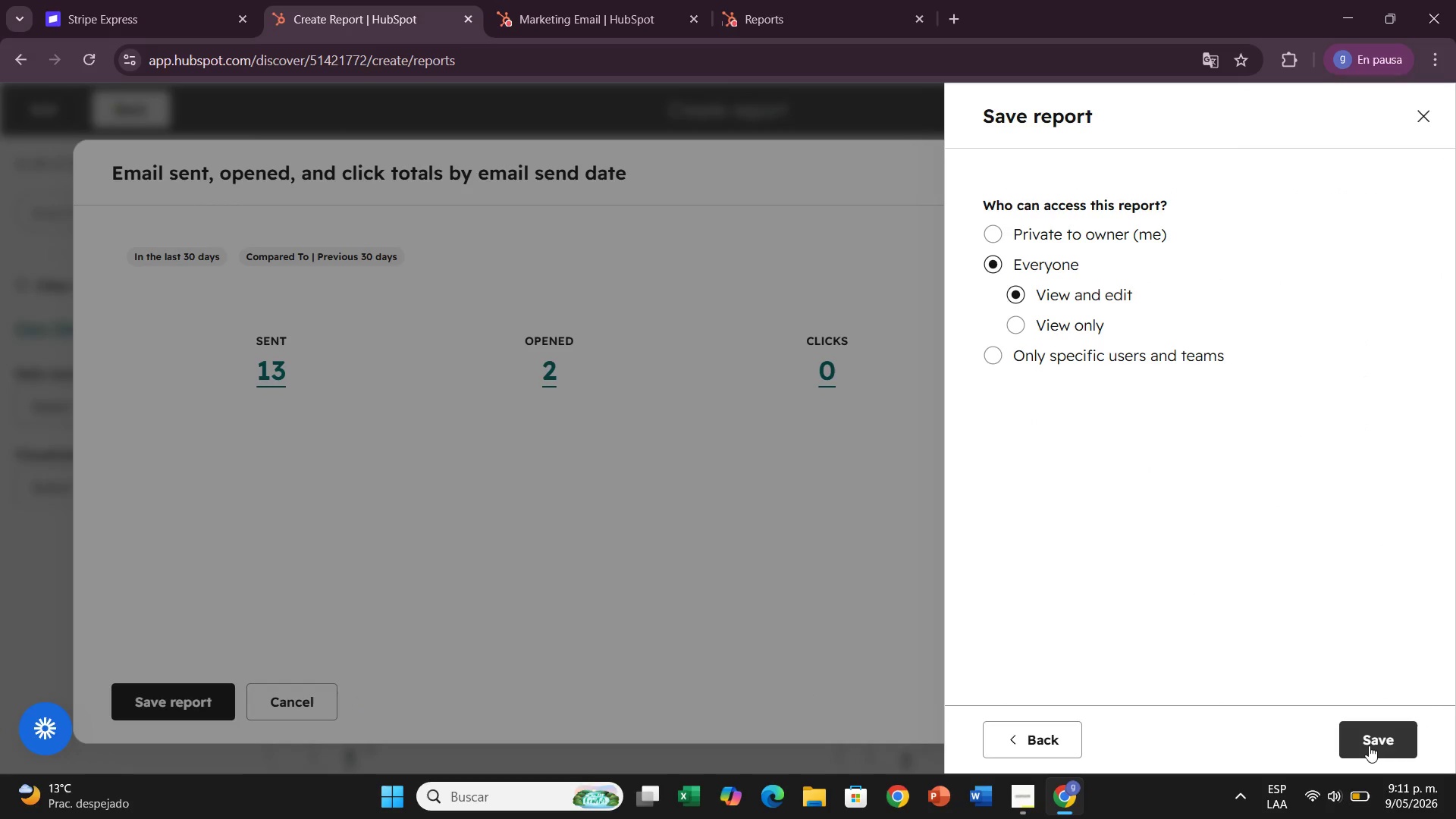 
left_click([1369, 745])
 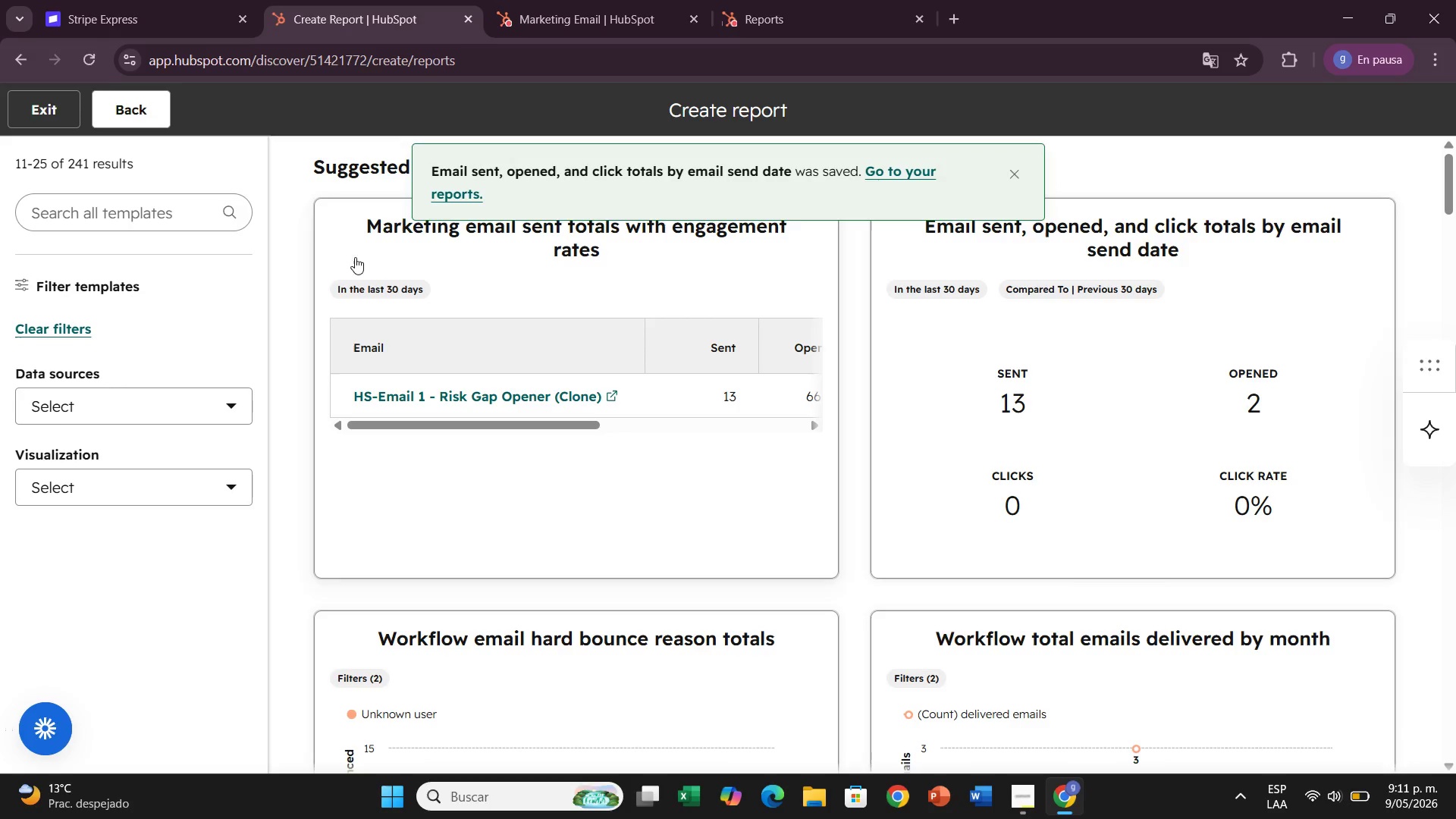 
left_click([464, 196])
 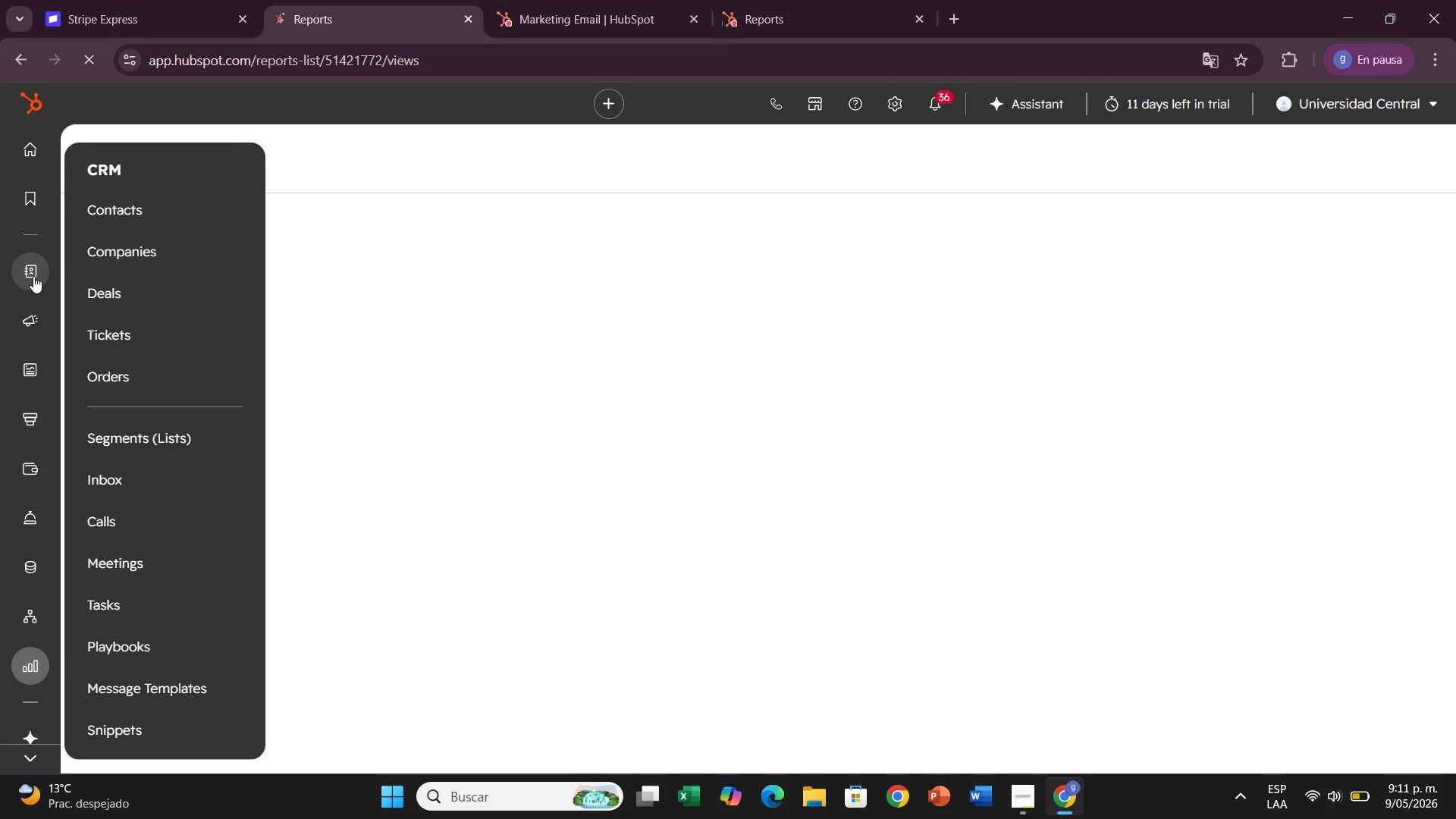 
left_click([99, 215])
 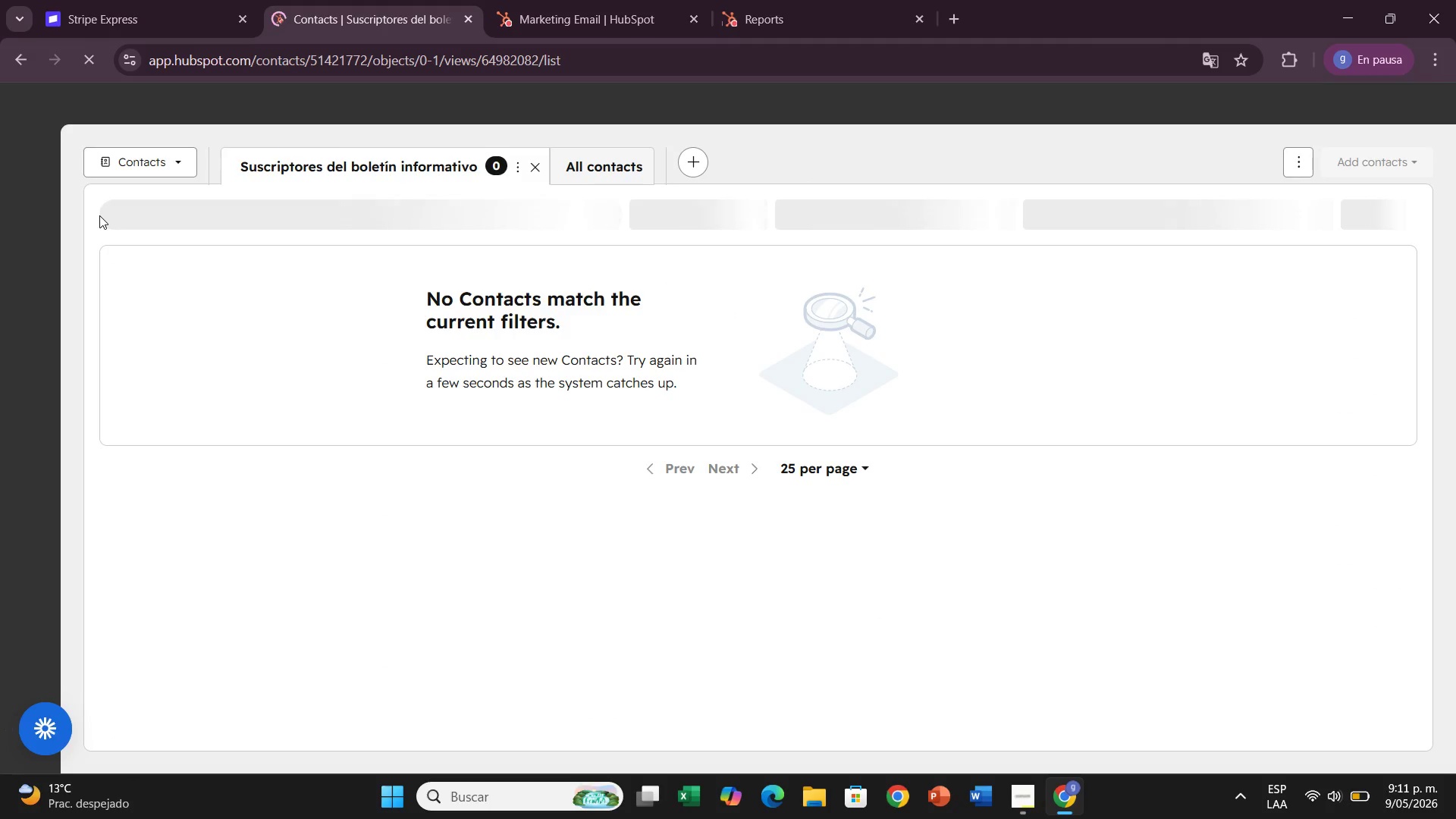 
wait(5.38)
 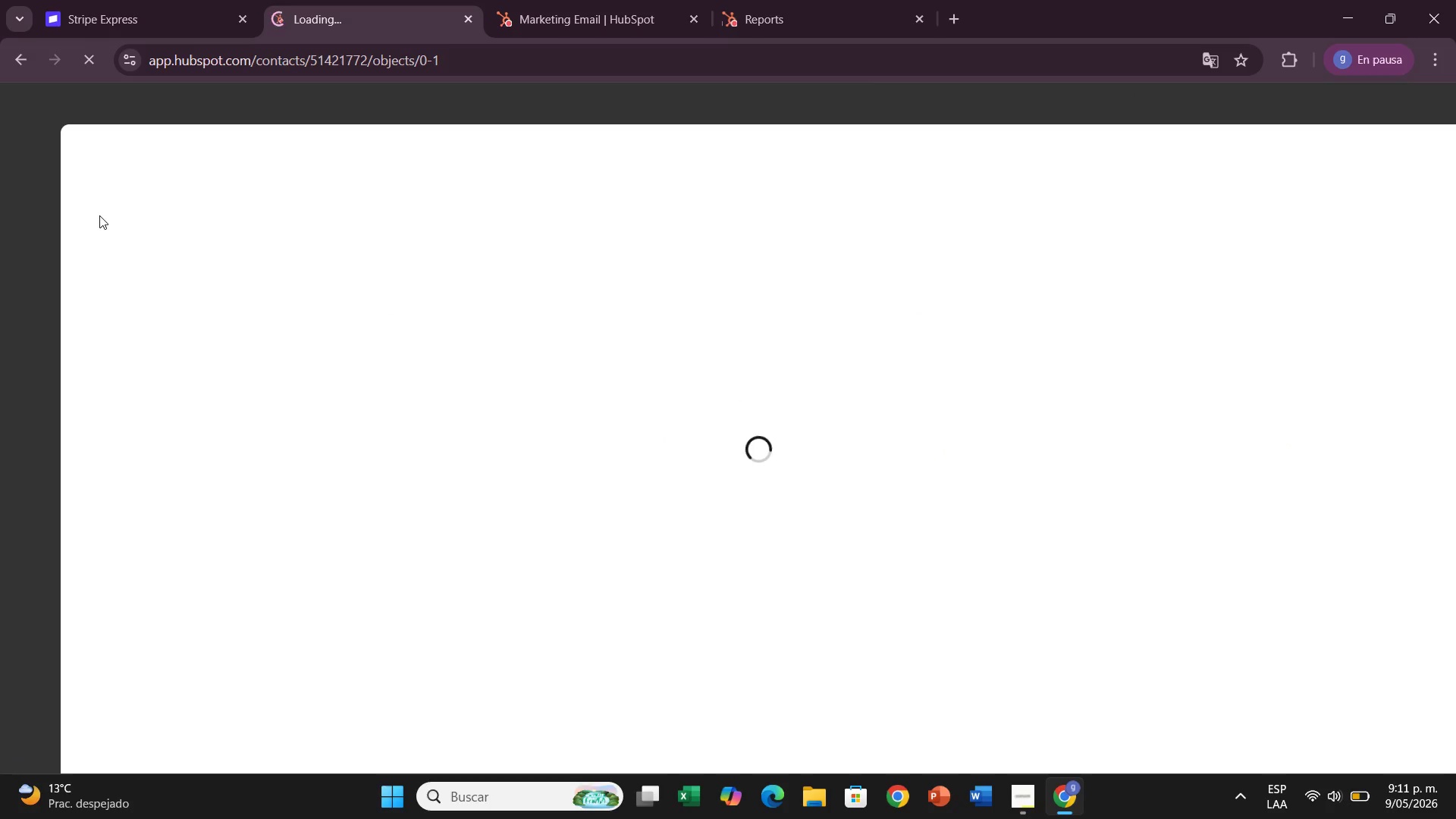 
left_click([568, 171])
 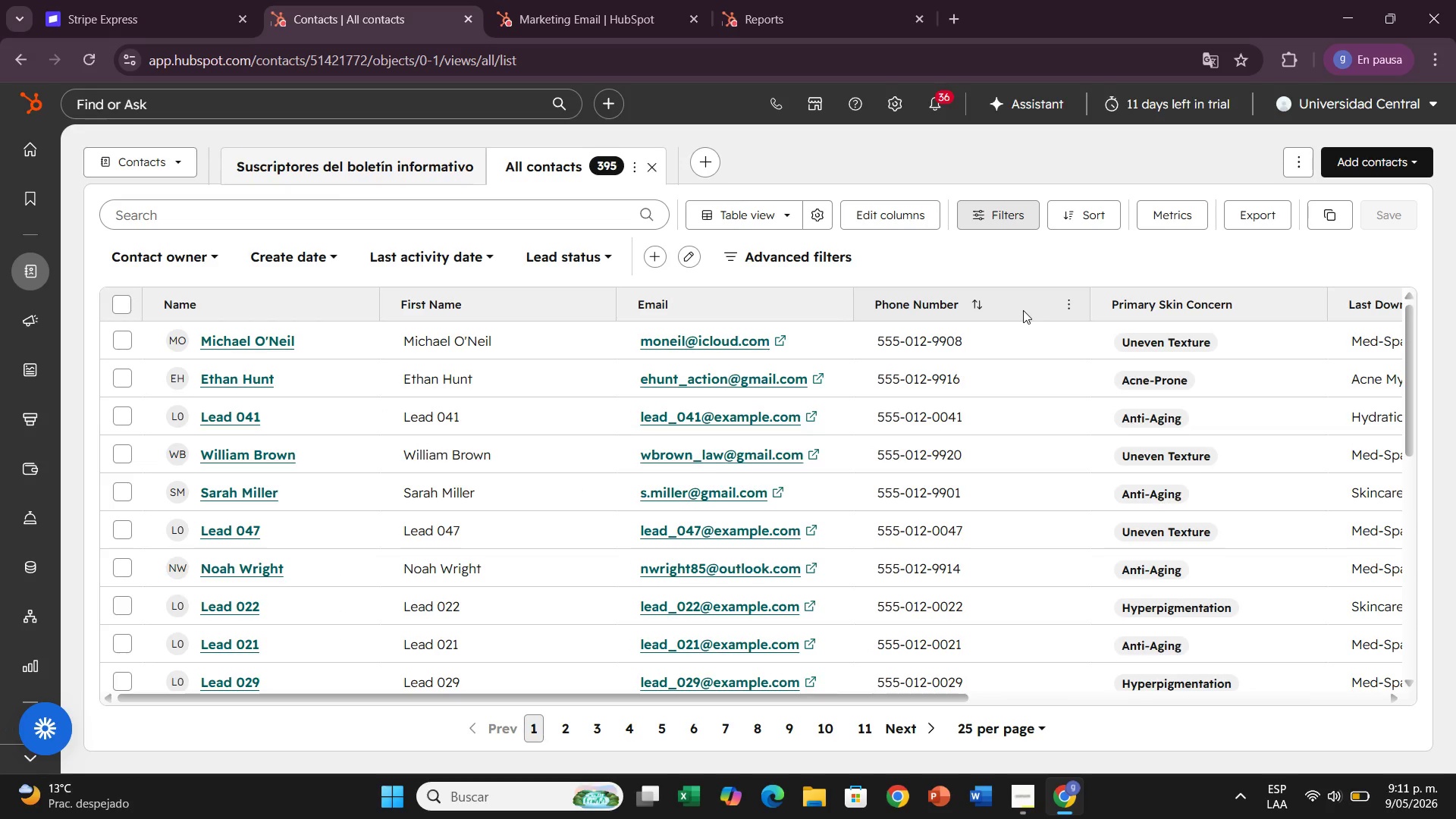 
wait(5.67)
 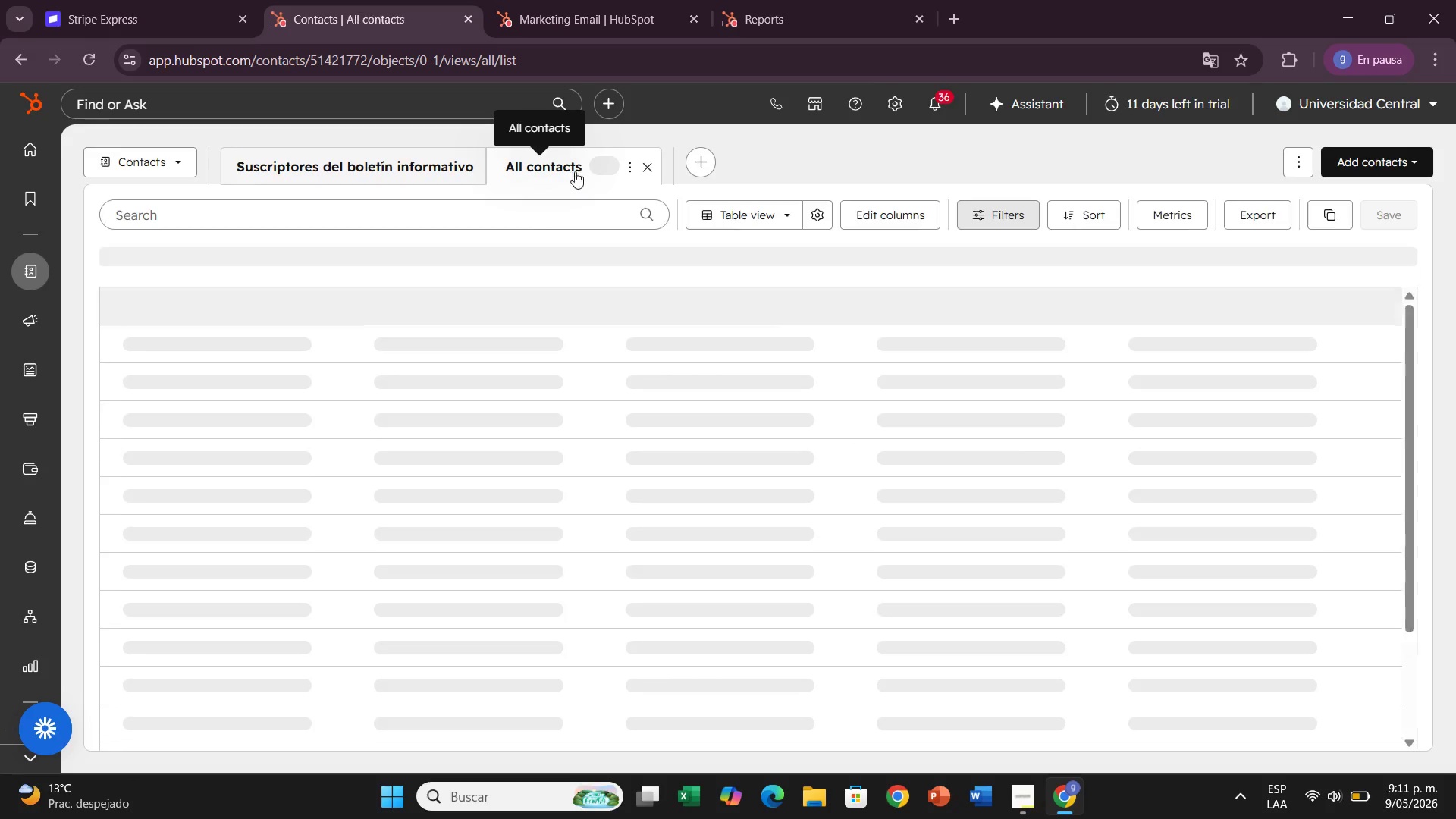 
left_click([986, 220])
 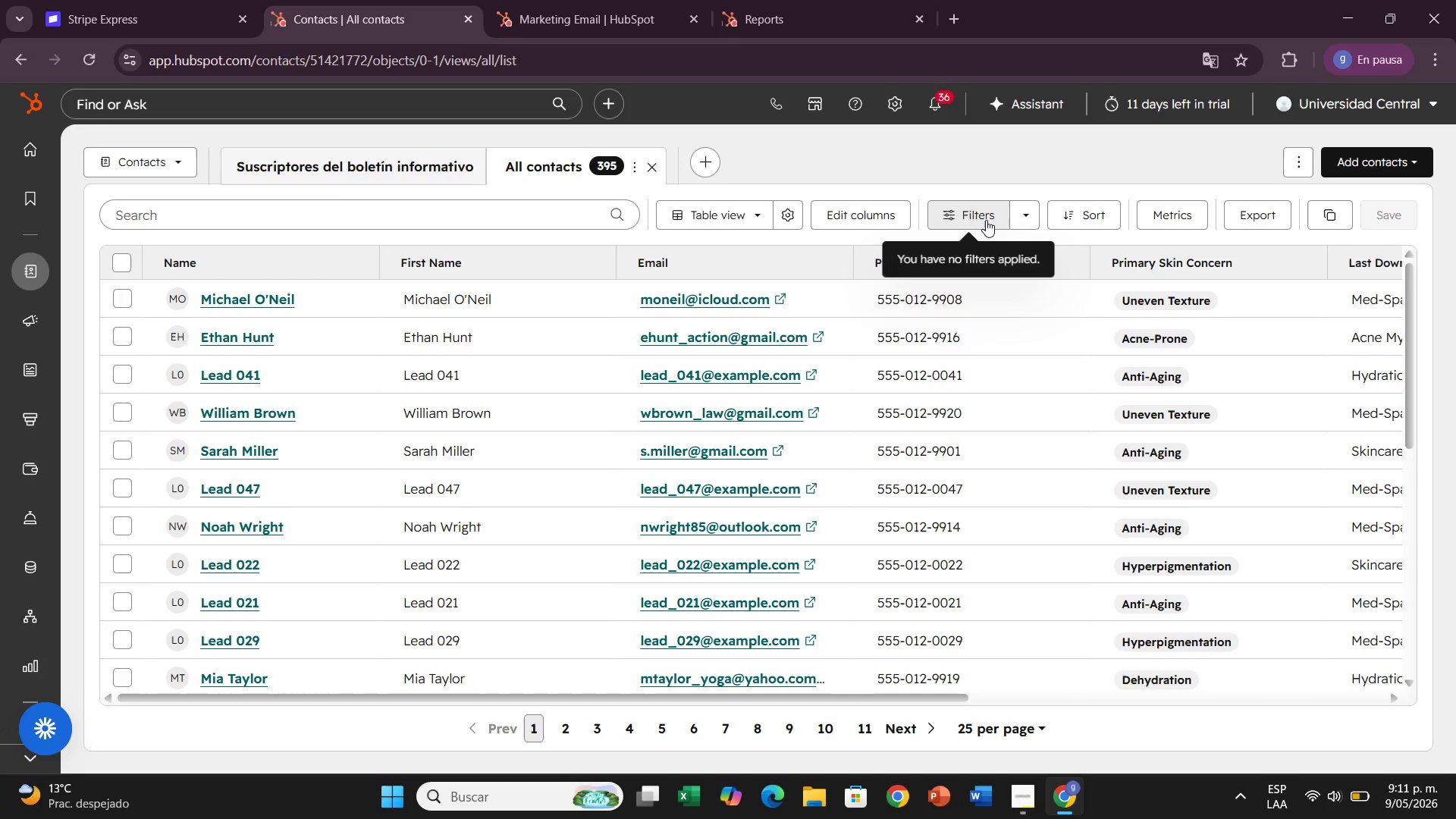 
left_click([986, 220])
 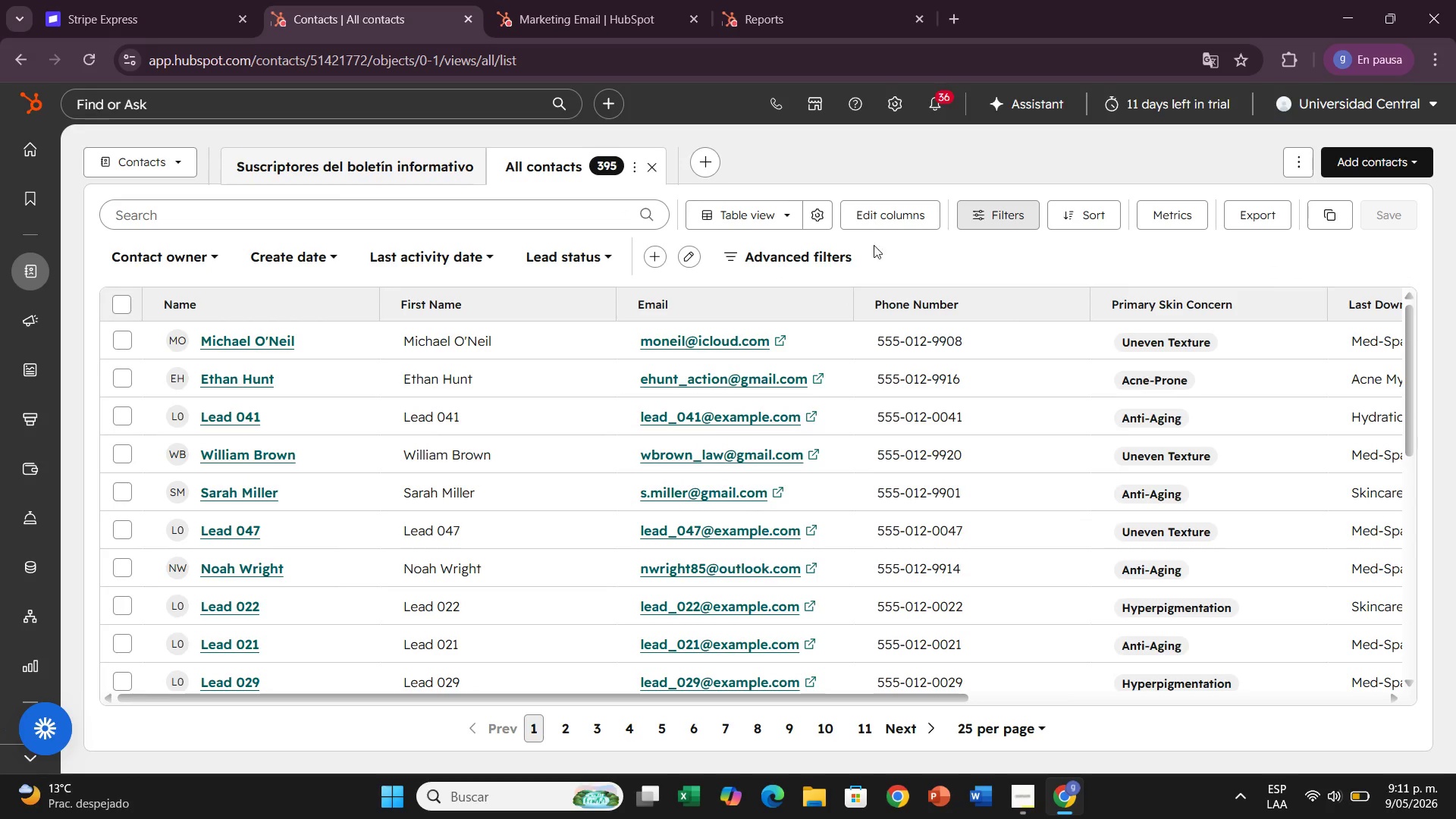 
left_click([770, 253])
 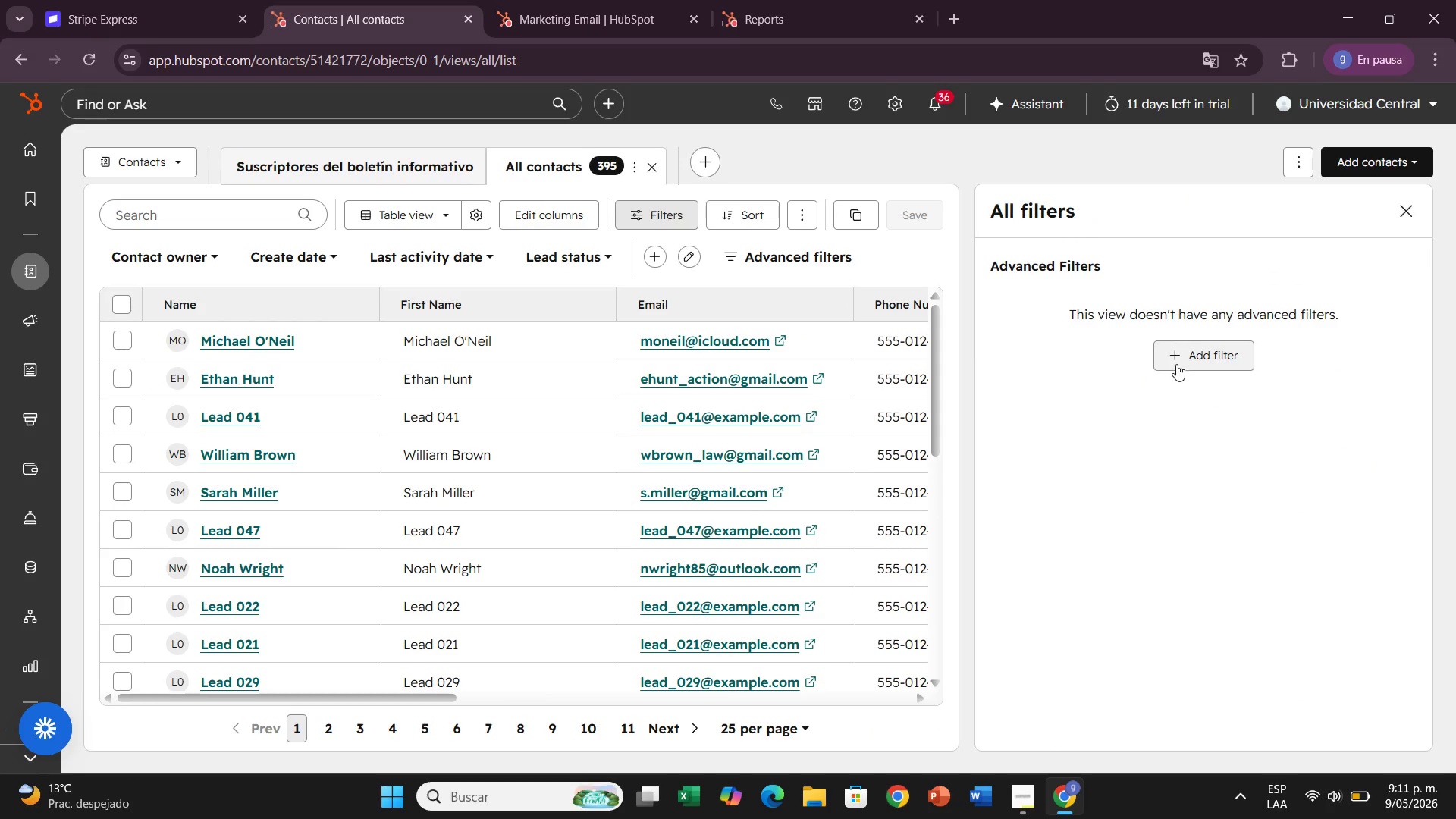 
left_click([1181, 359])
 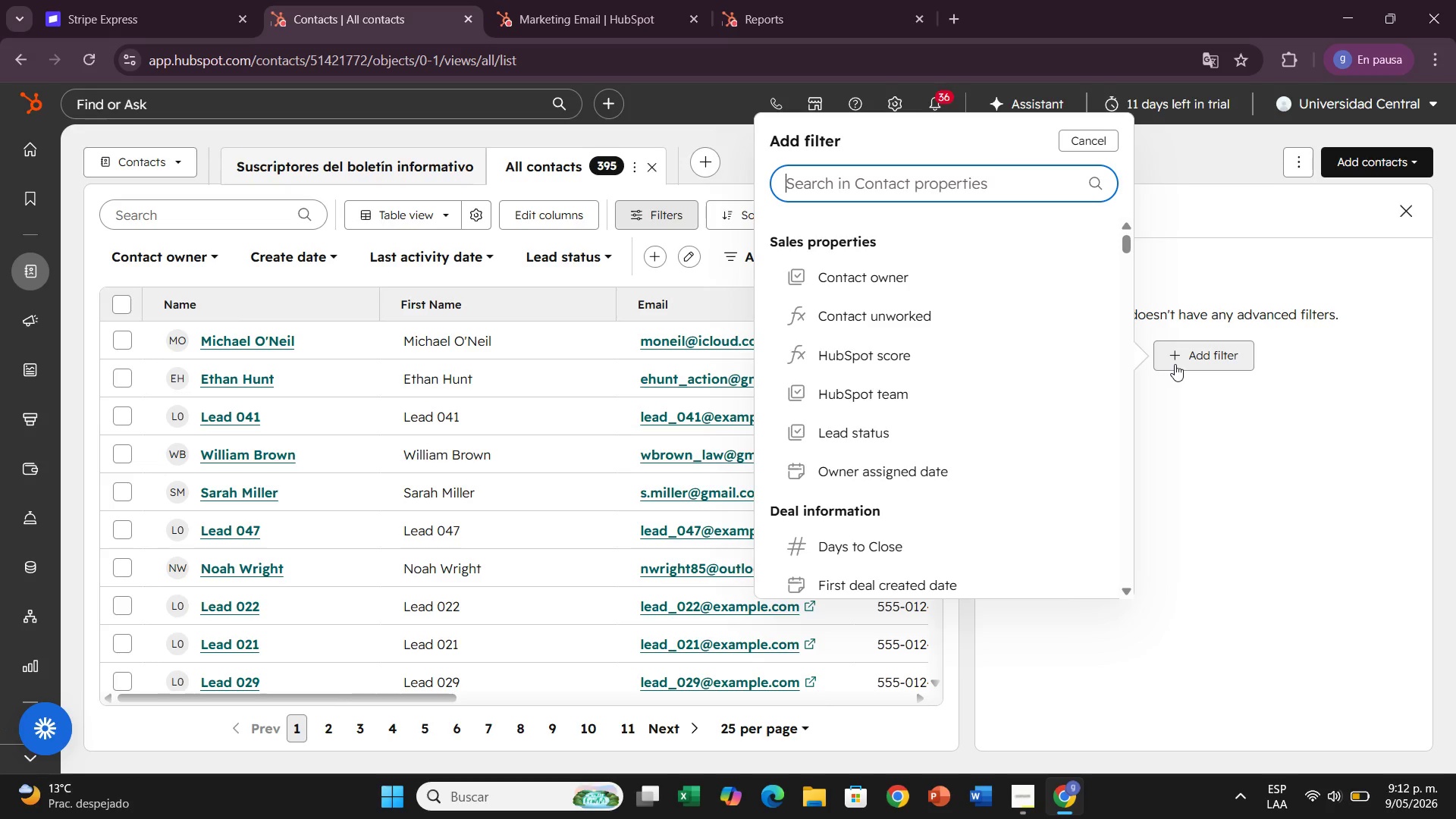 
wait(40.02)
 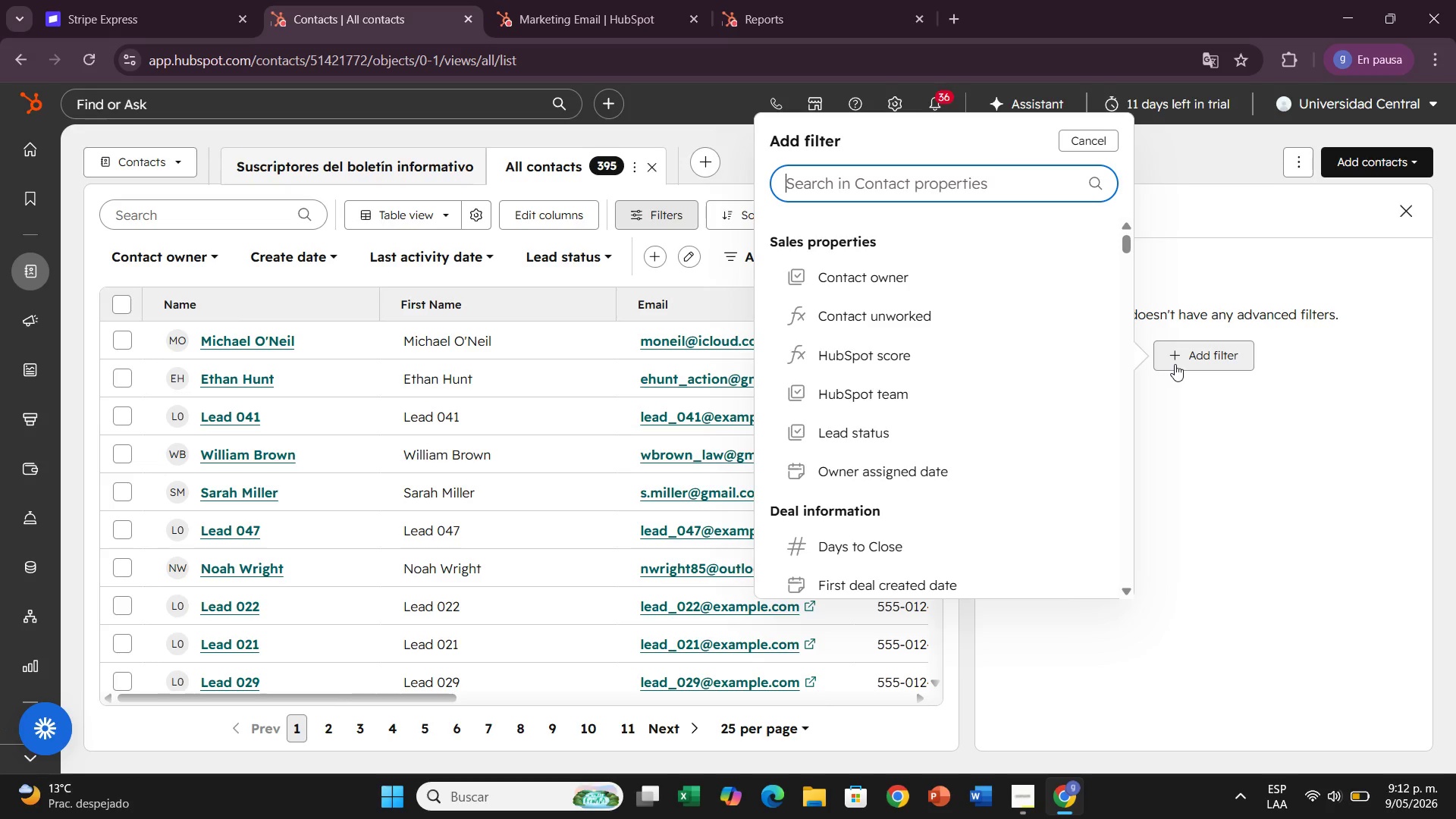 
left_click([1187, 432])
 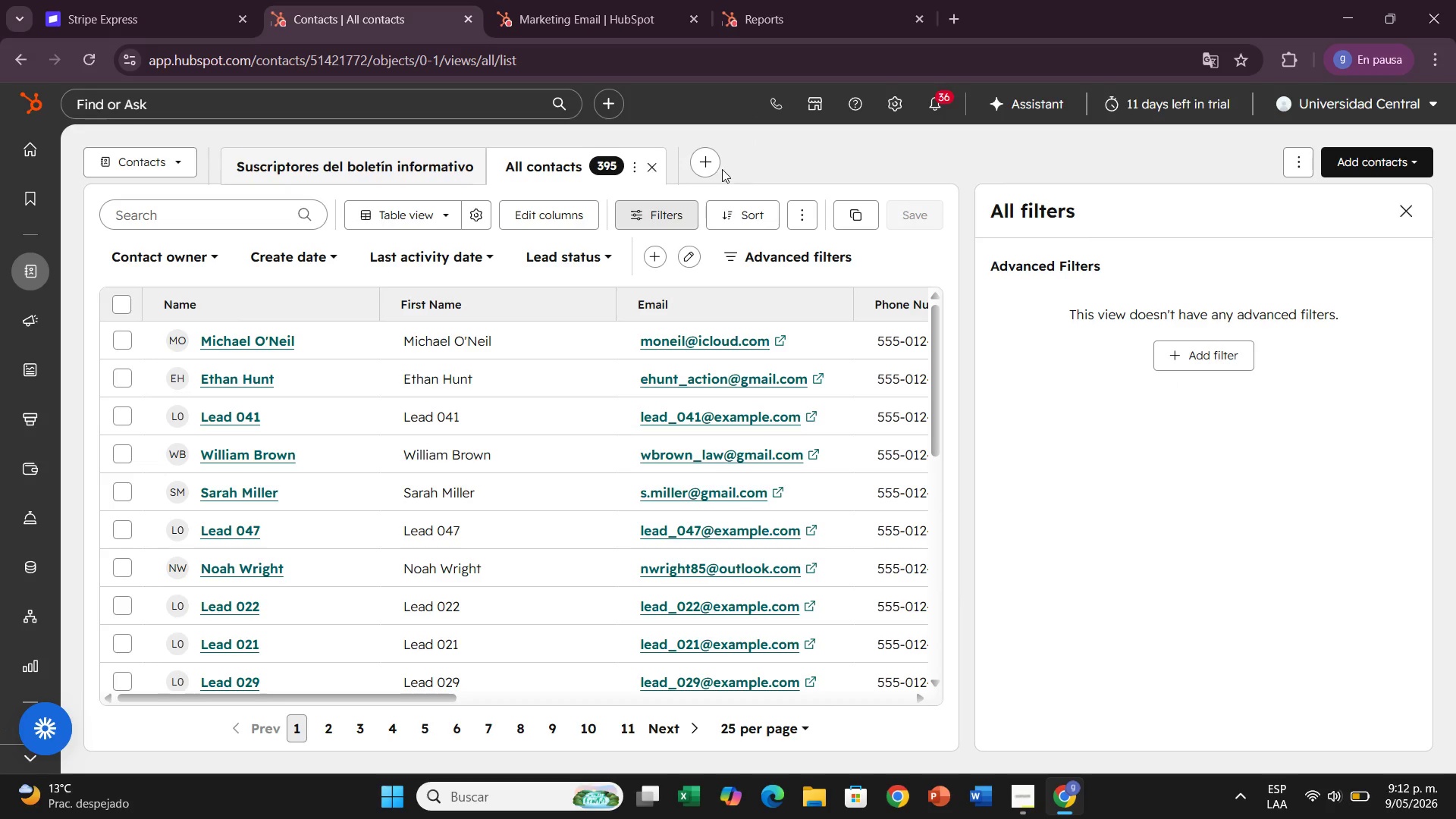 
left_click([712, 162])
 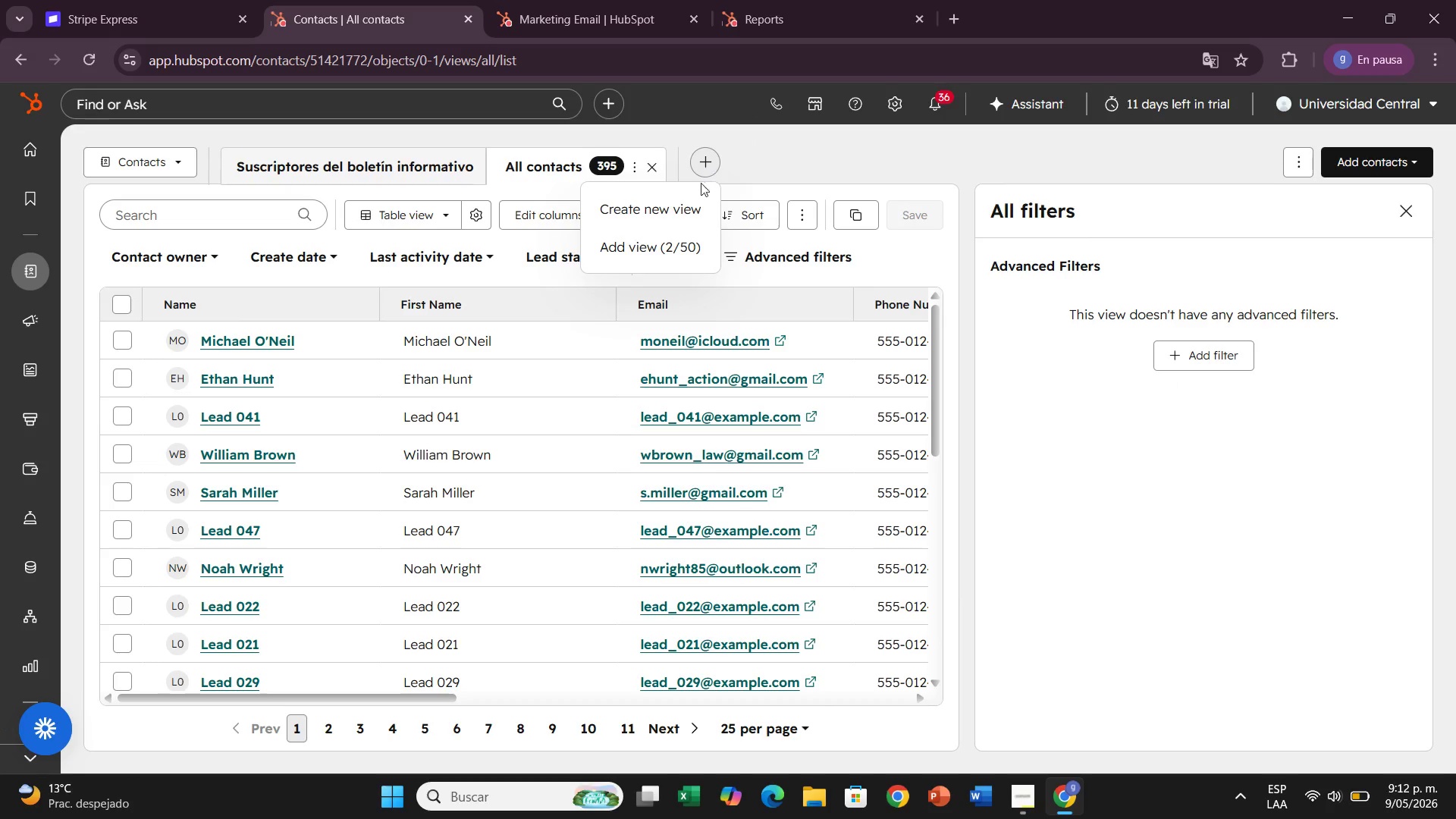 
left_click([695, 213])
 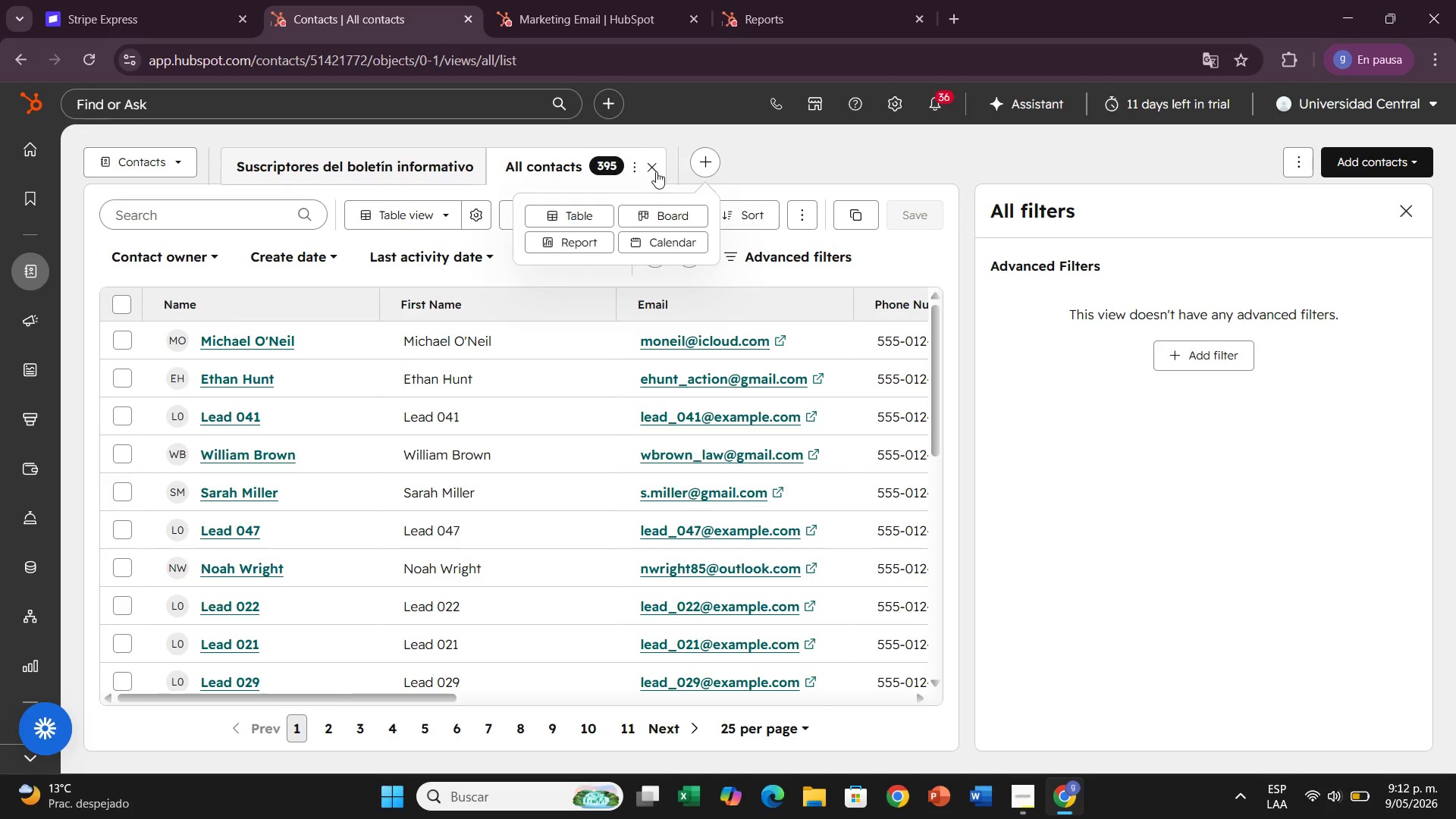 
left_click([1112, 360])
 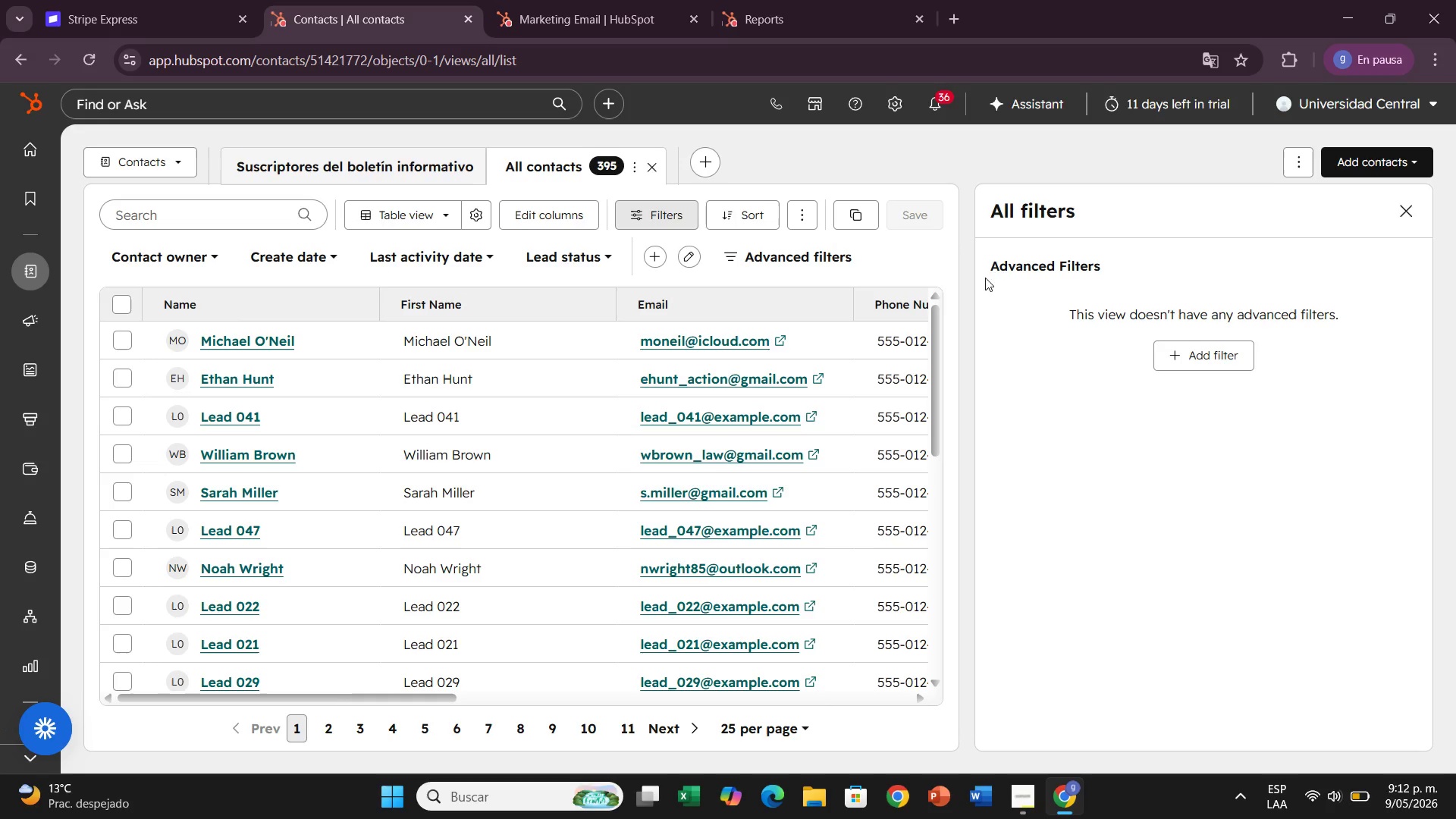 
wait(37.45)
 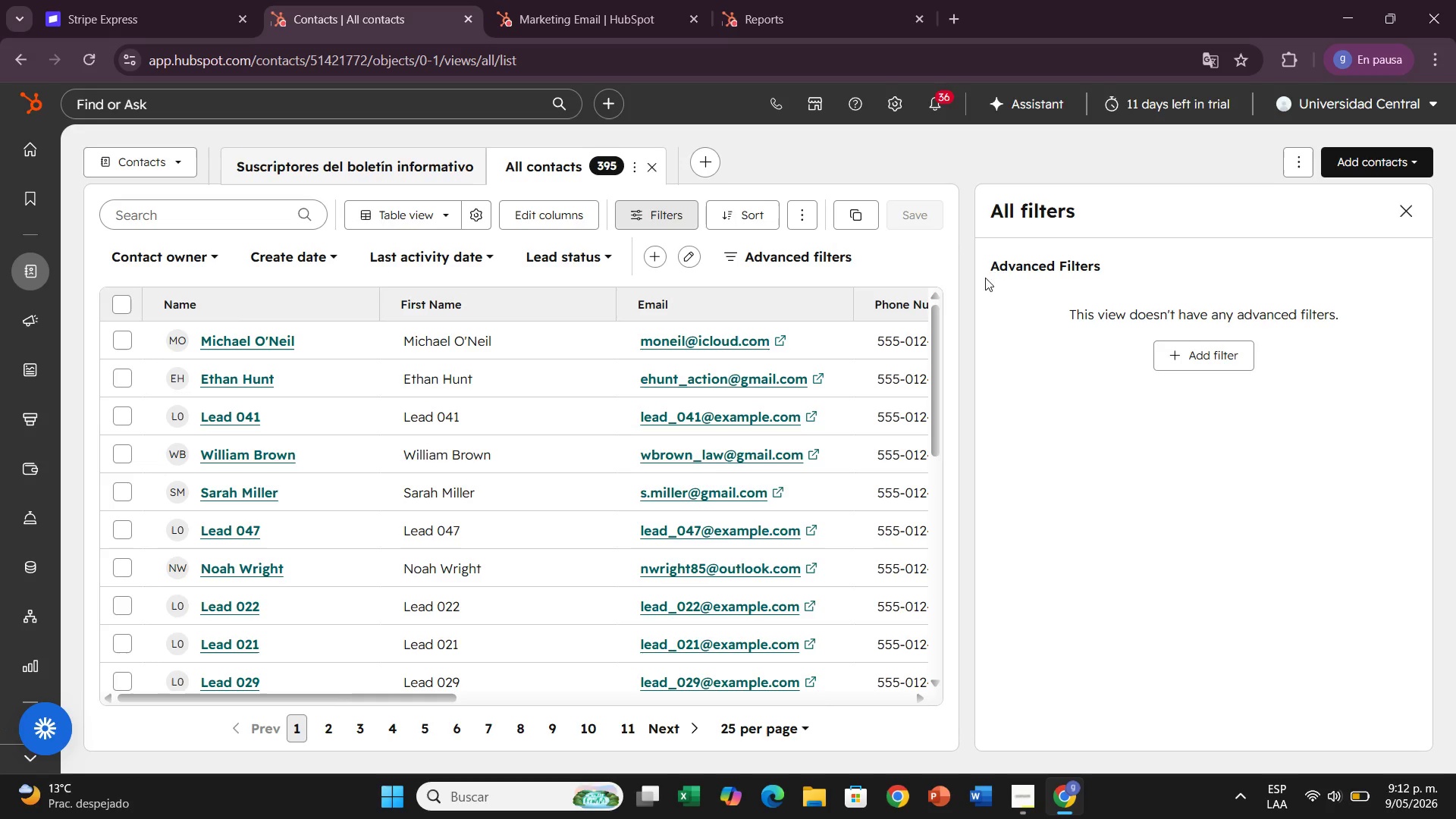 
left_click([1219, 355])
 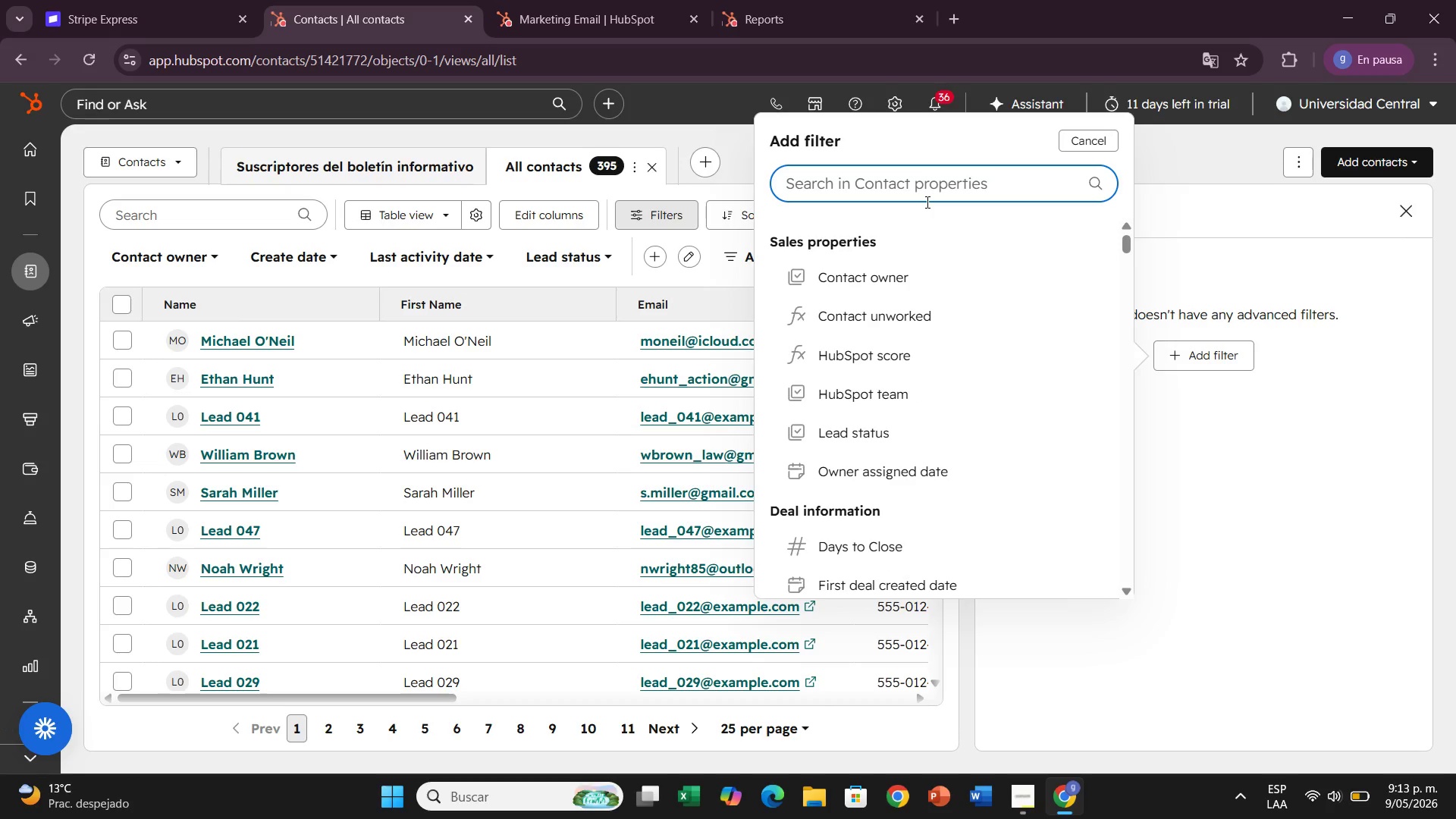 
type(impo)
 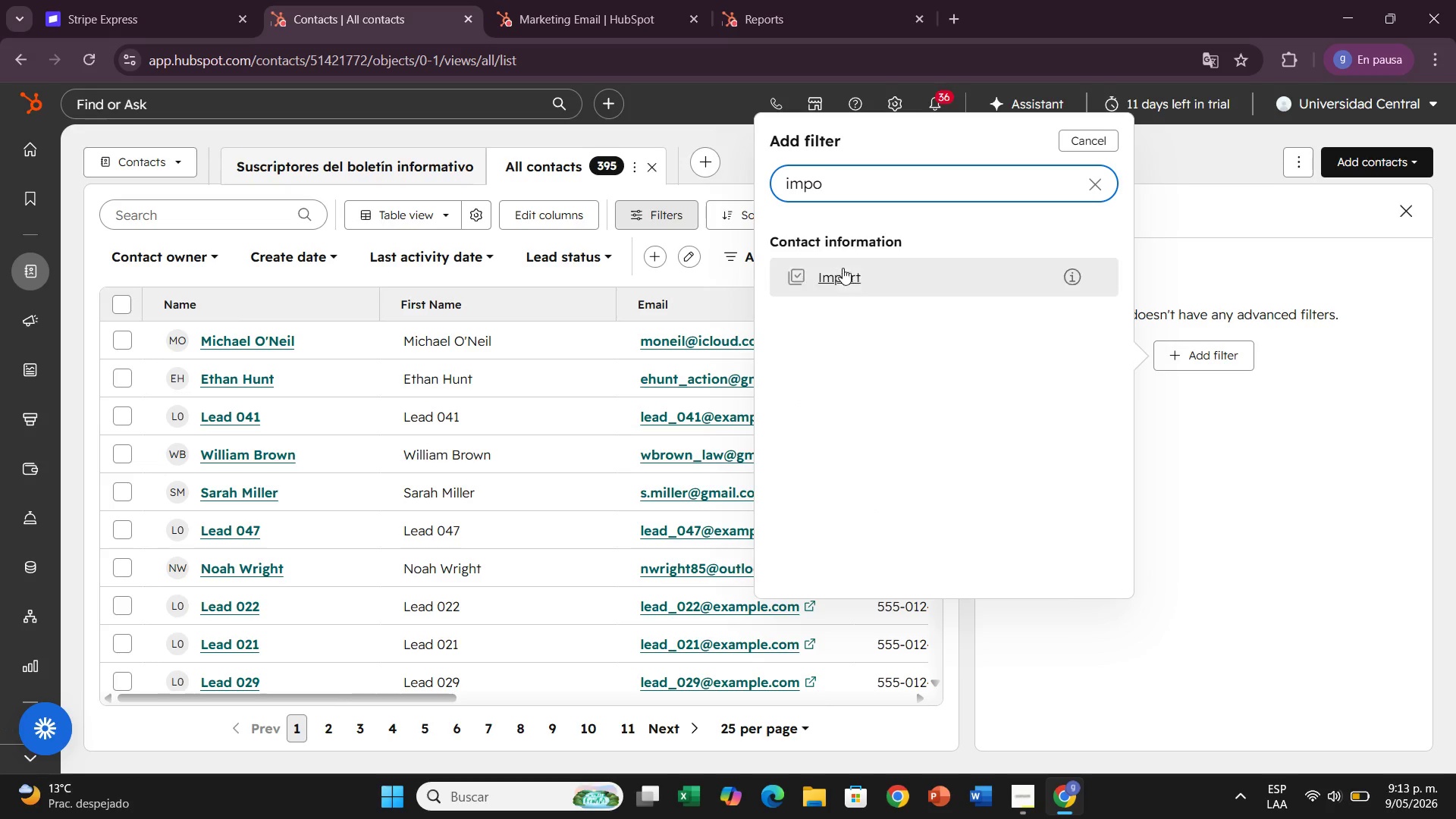 
left_click([833, 287])
 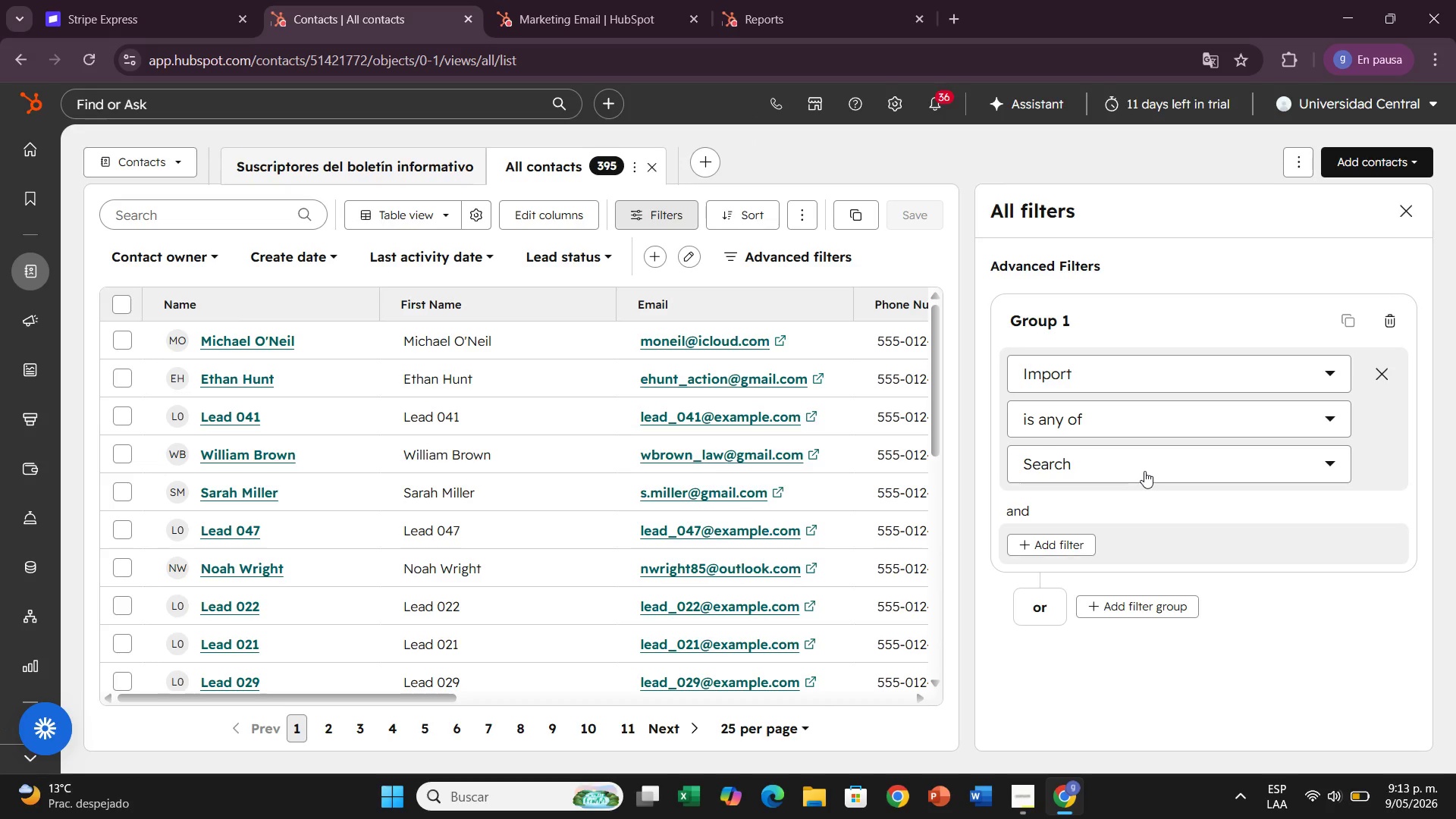 
left_click([1144, 471])
 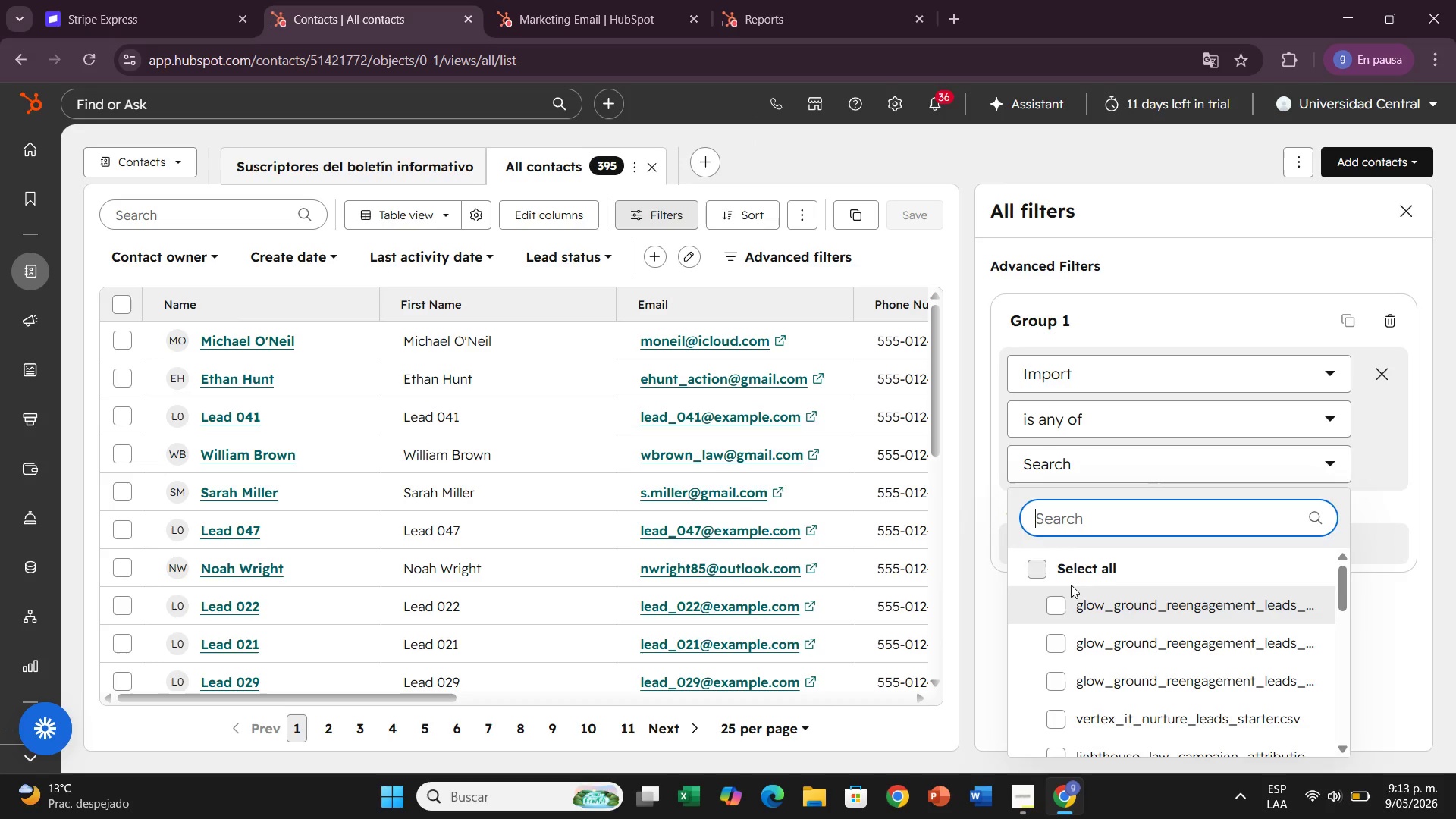 
left_click([1068, 607])
 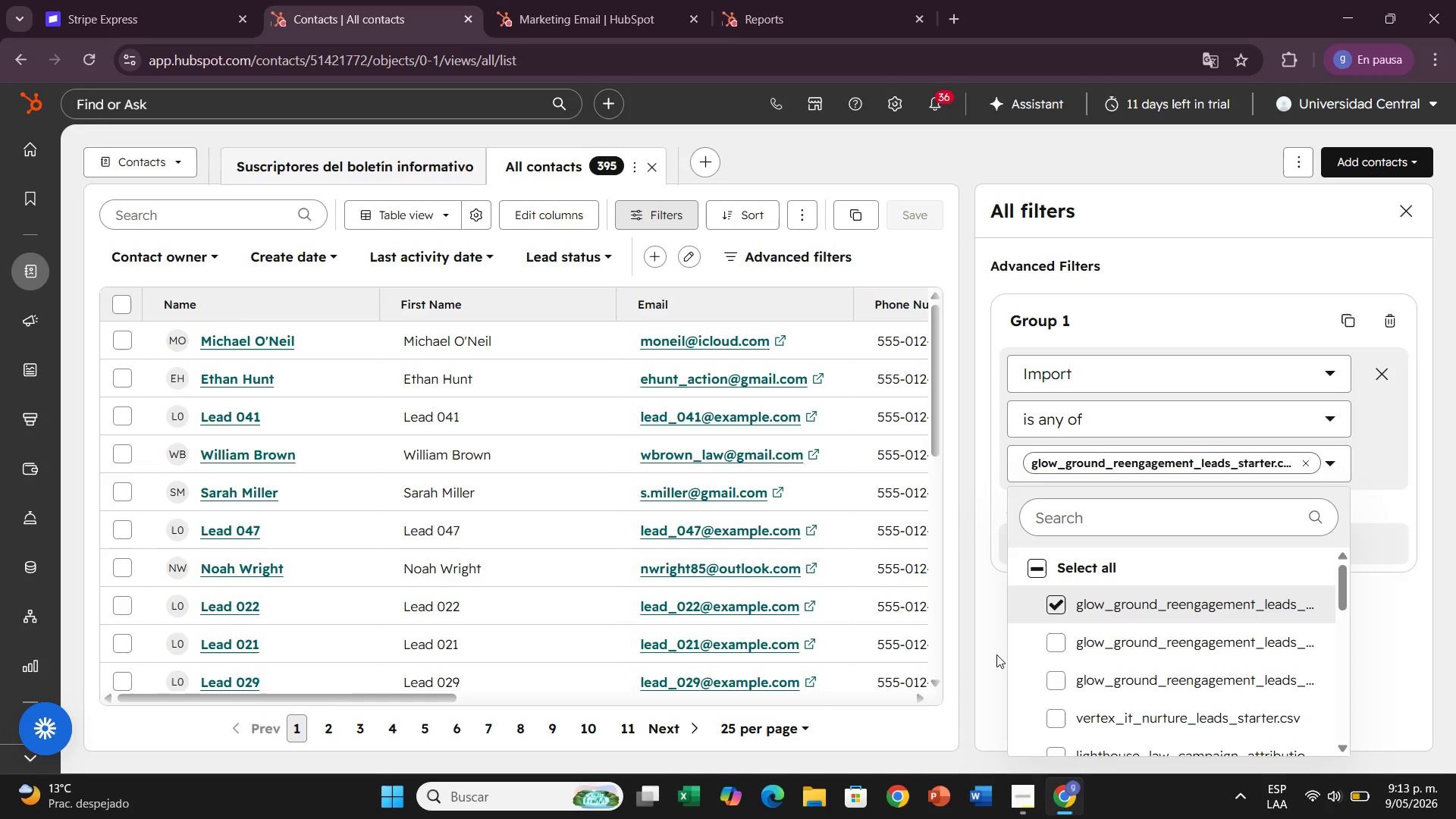 
left_click([993, 655])
 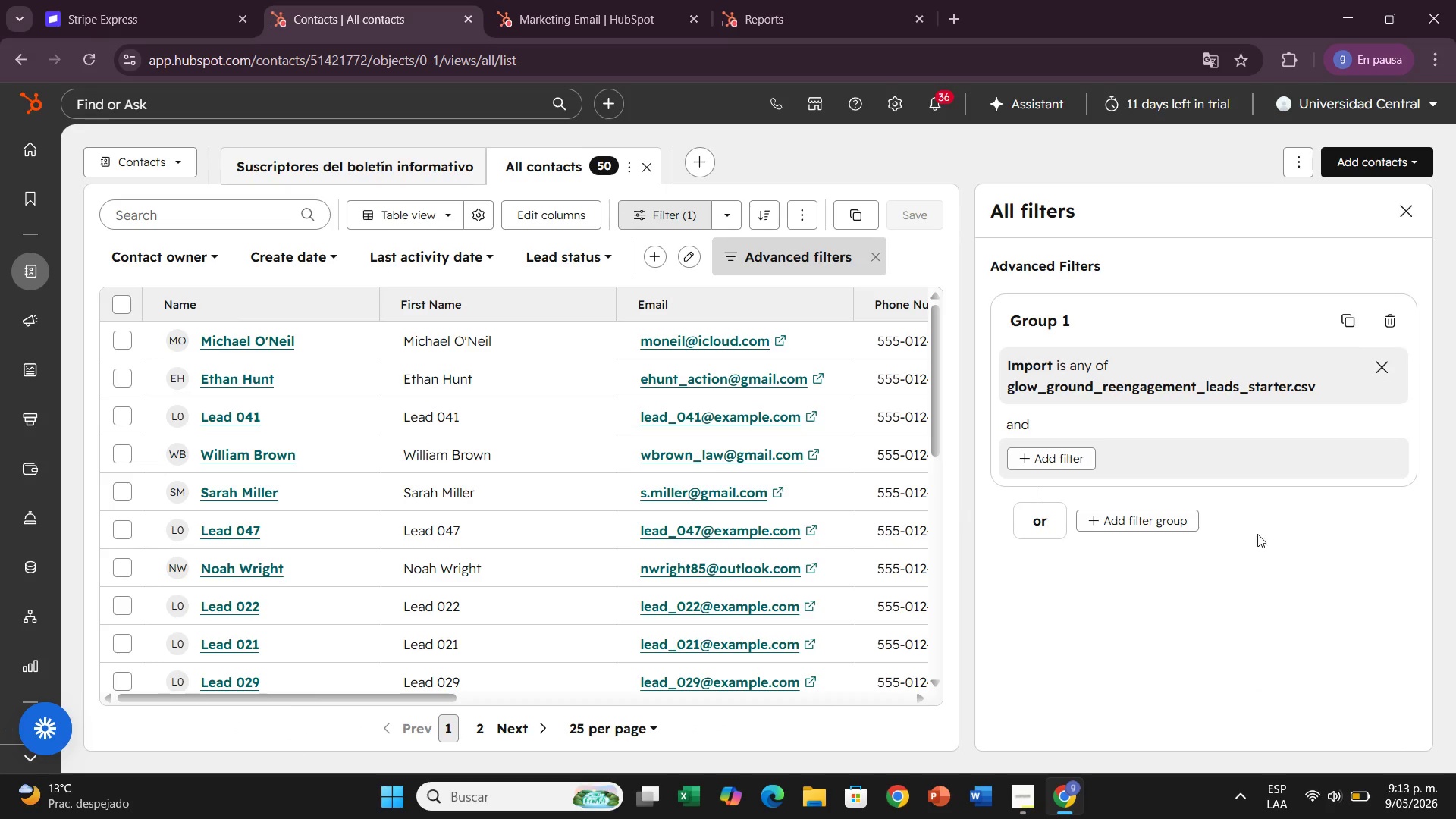 
left_click([1403, 212])
 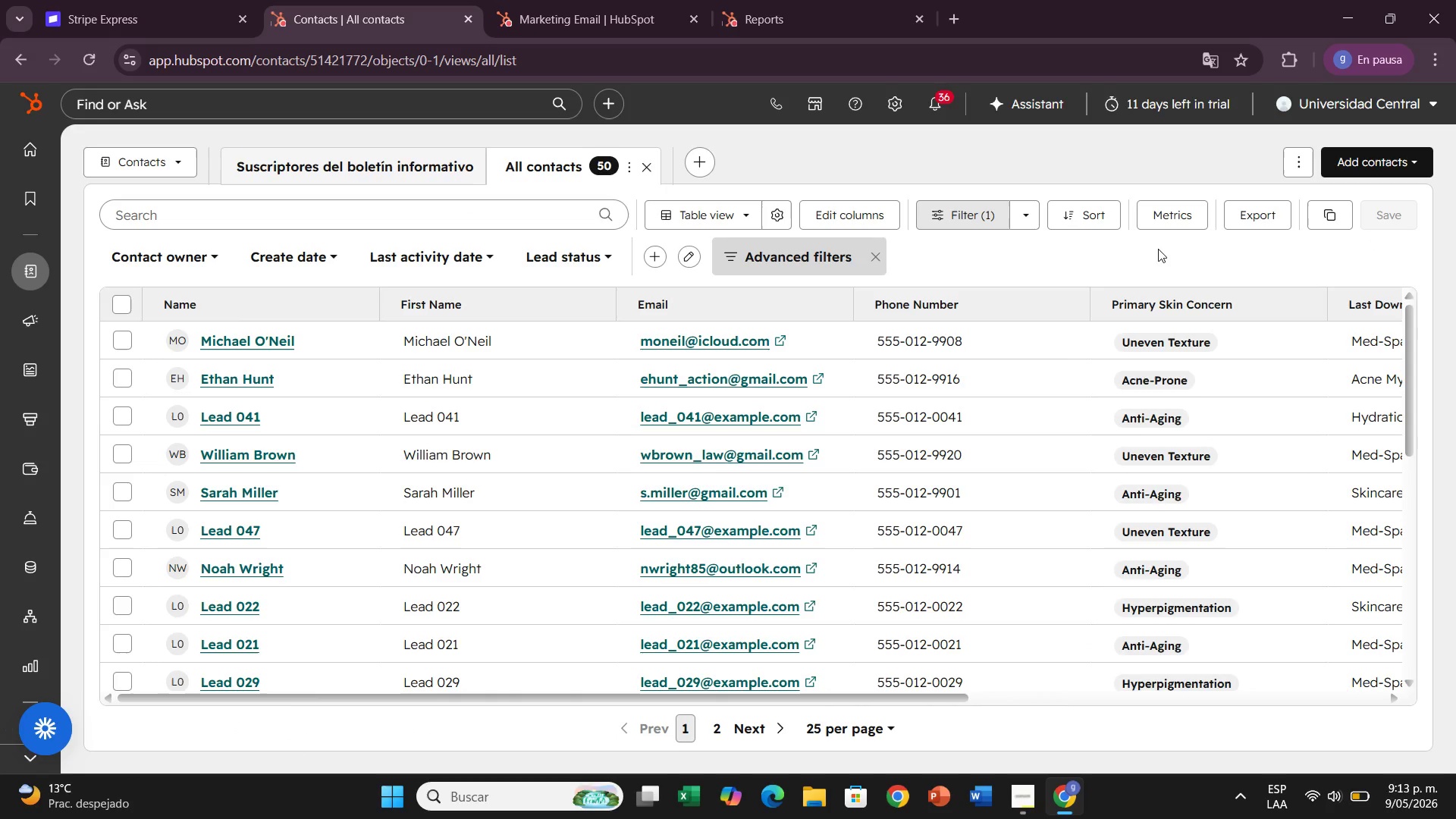 
left_click([1142, 262])
 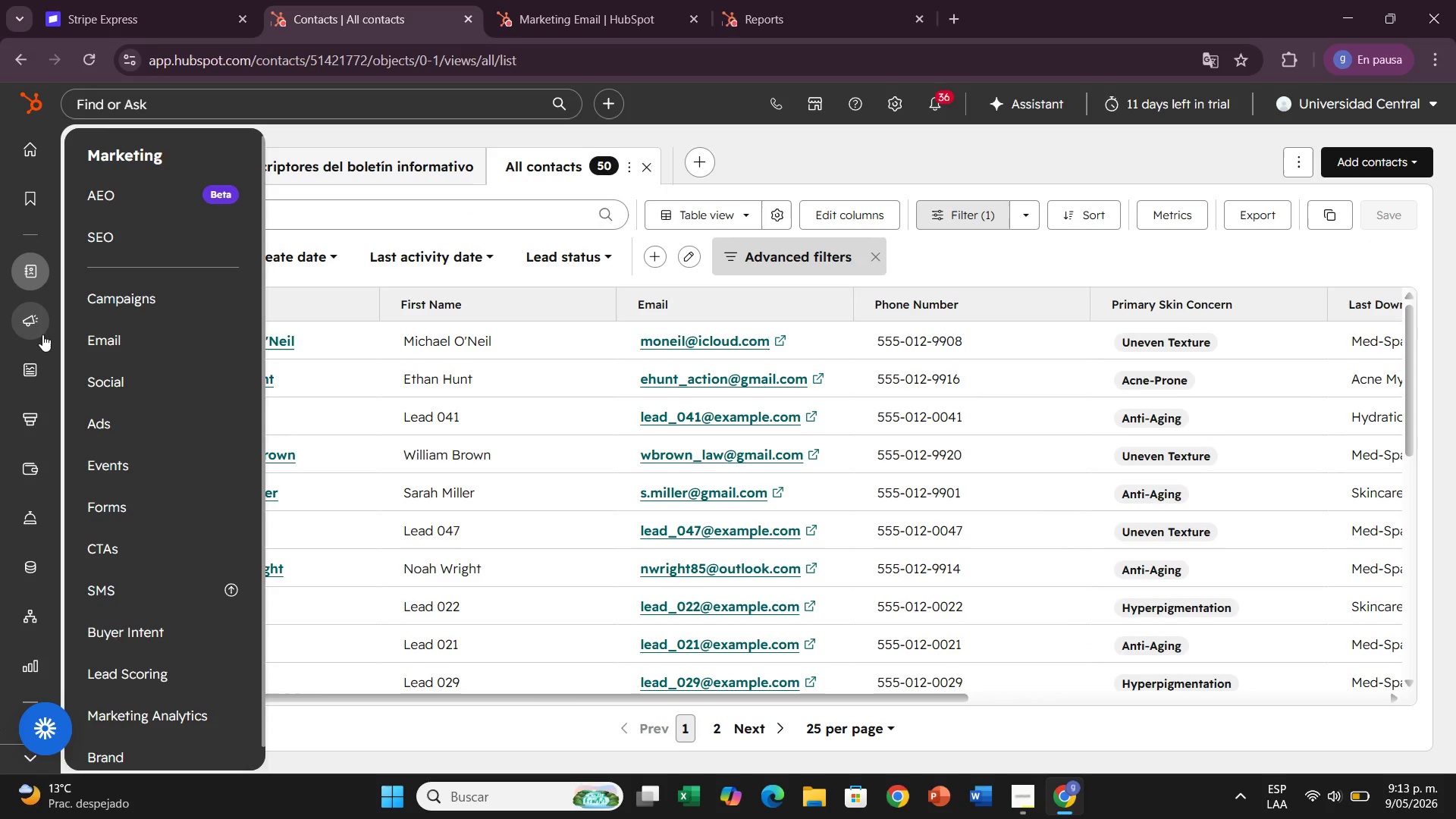 
wait(12.72)
 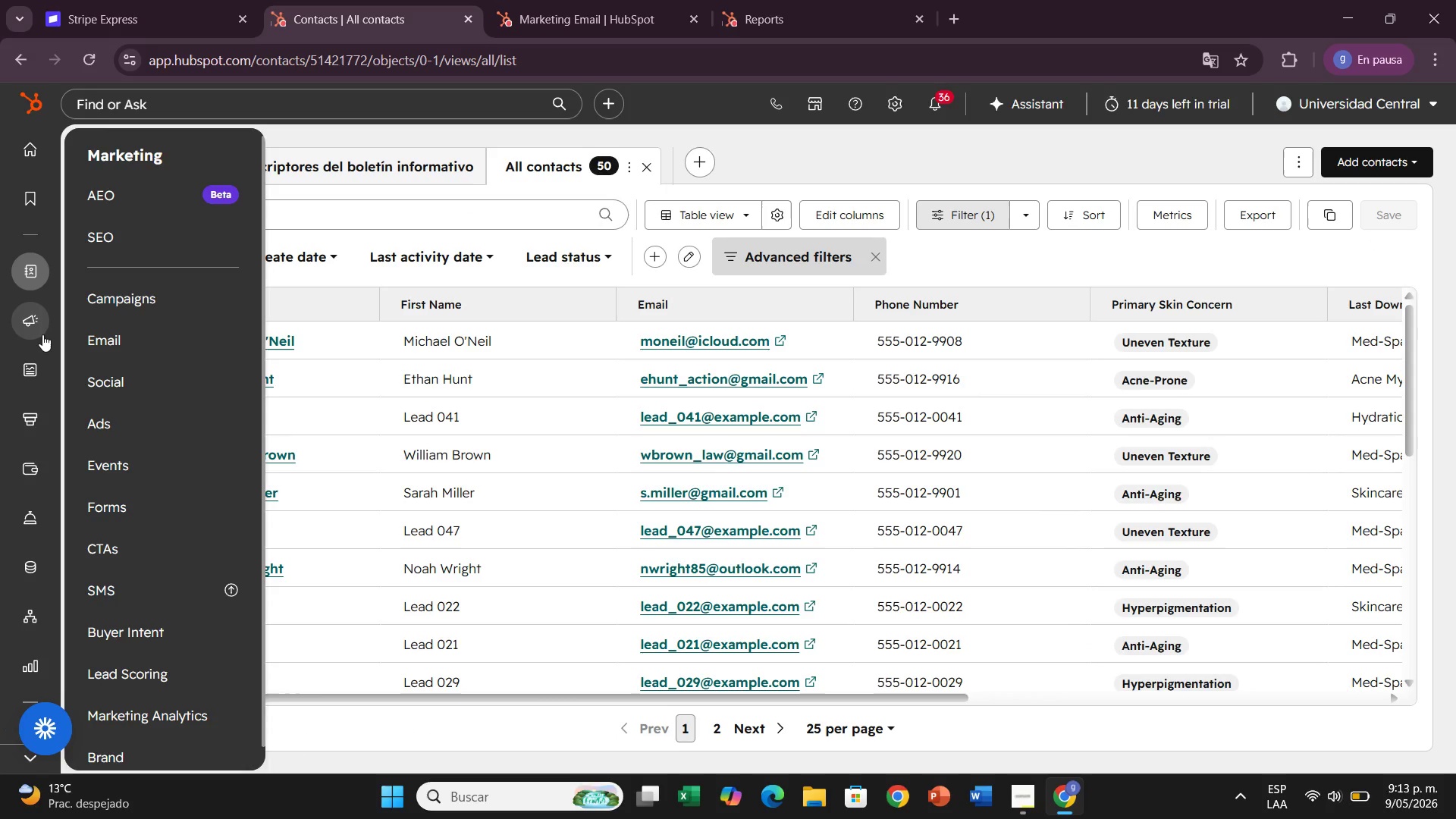 
mouse_move([36, 301])
 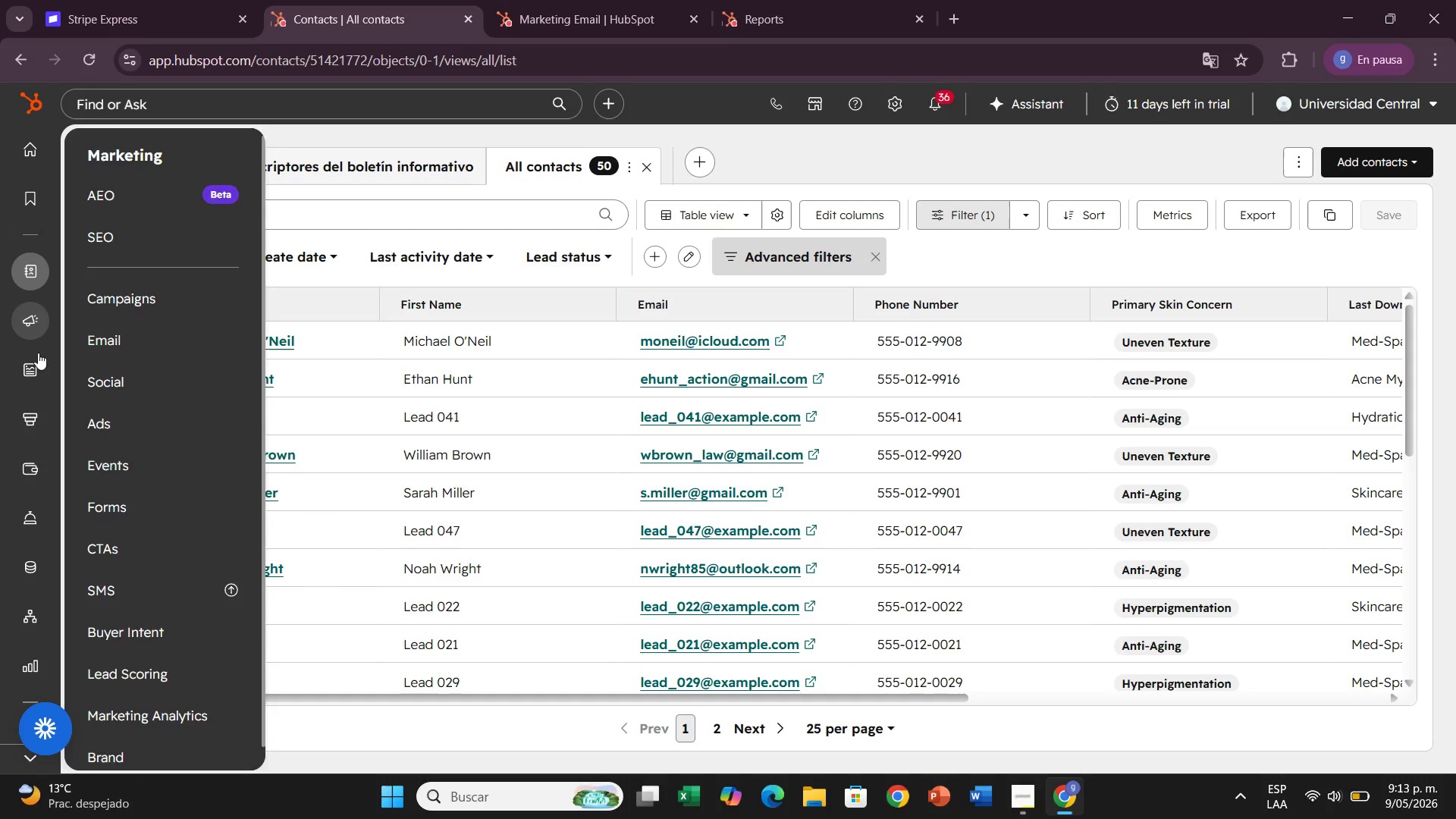 
mouse_move([30, 344])
 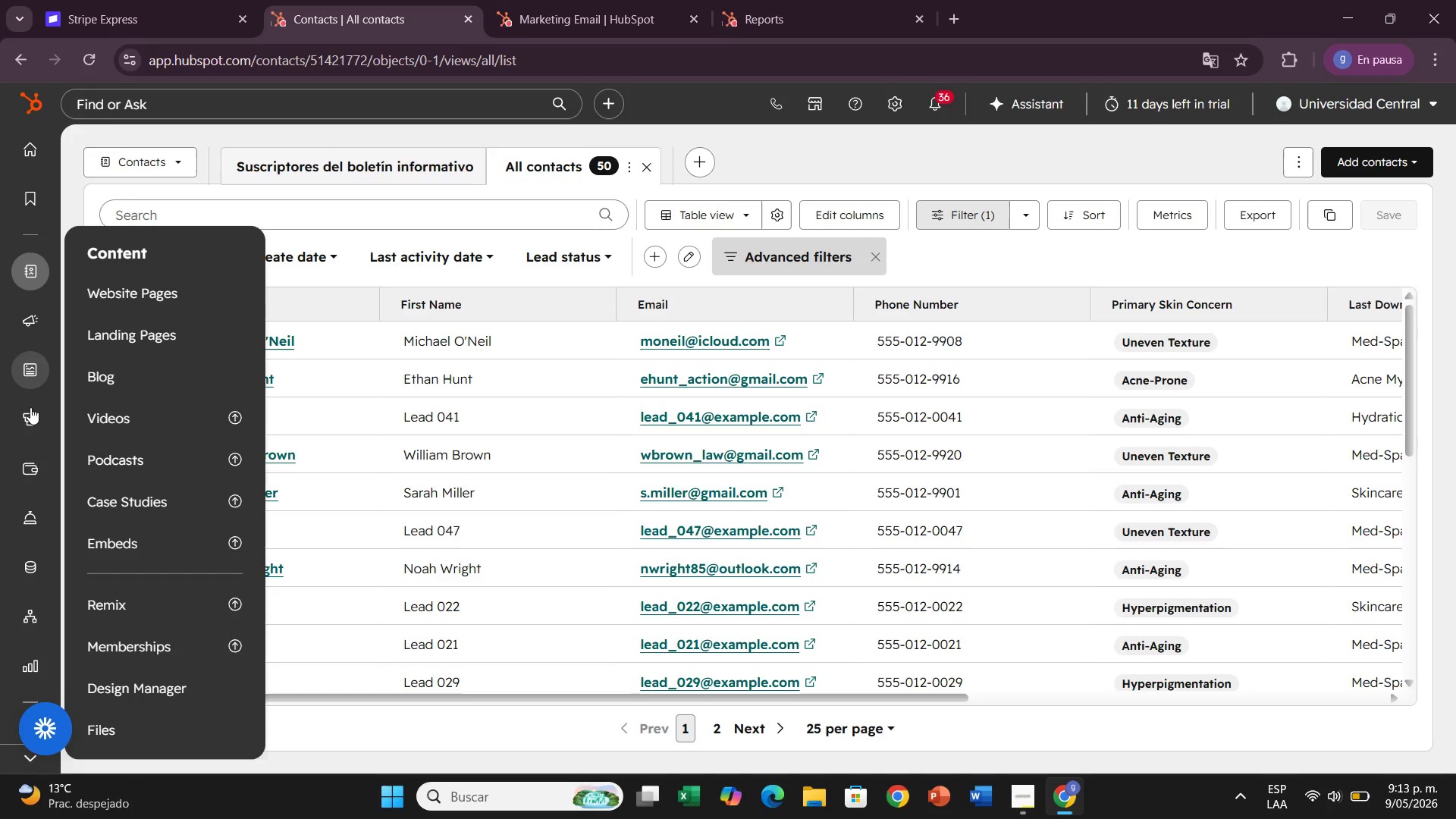 
mouse_move([22, 485])
 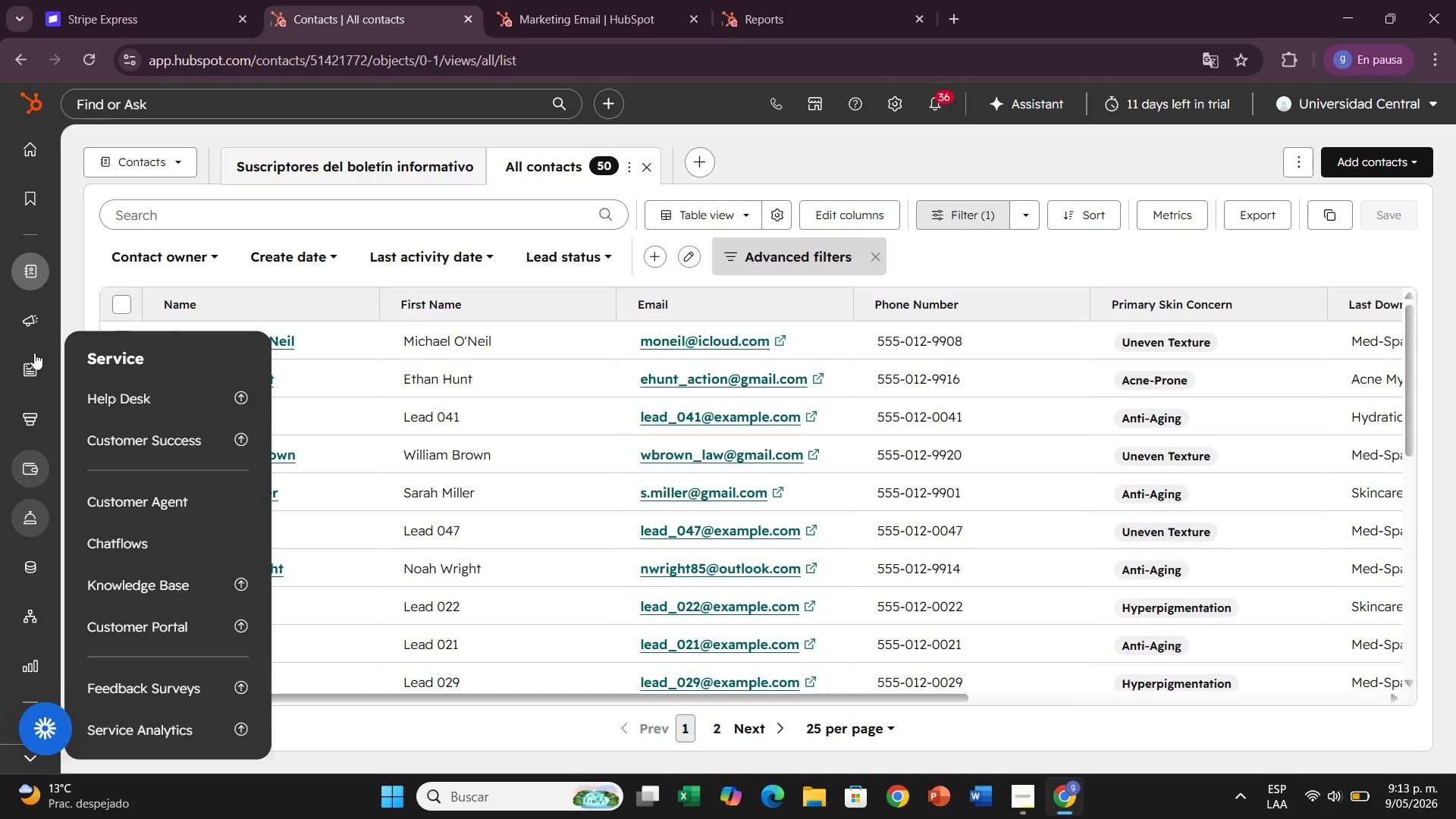 
mouse_move([33, 310])
 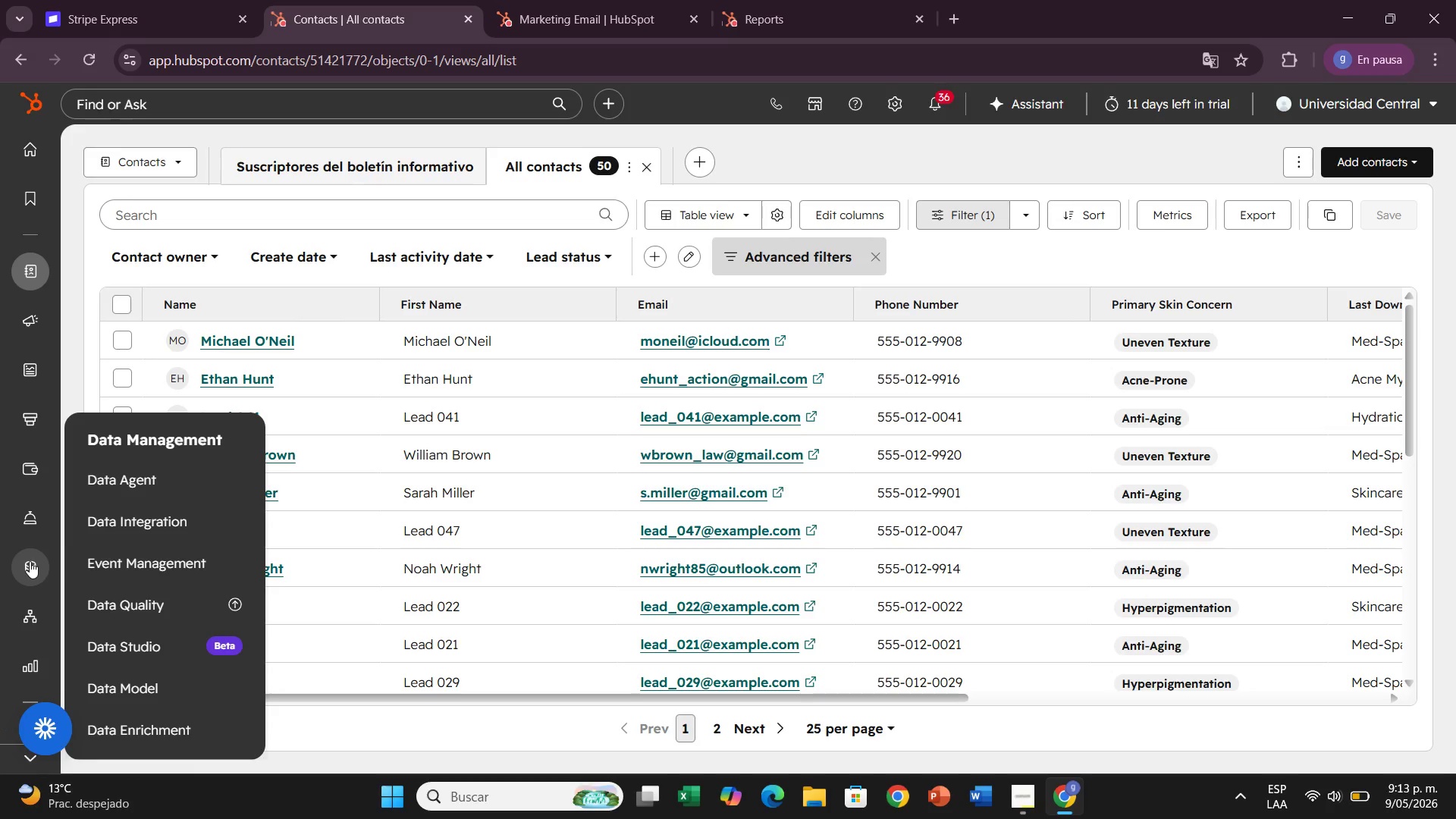 
mouse_move([26, 513])
 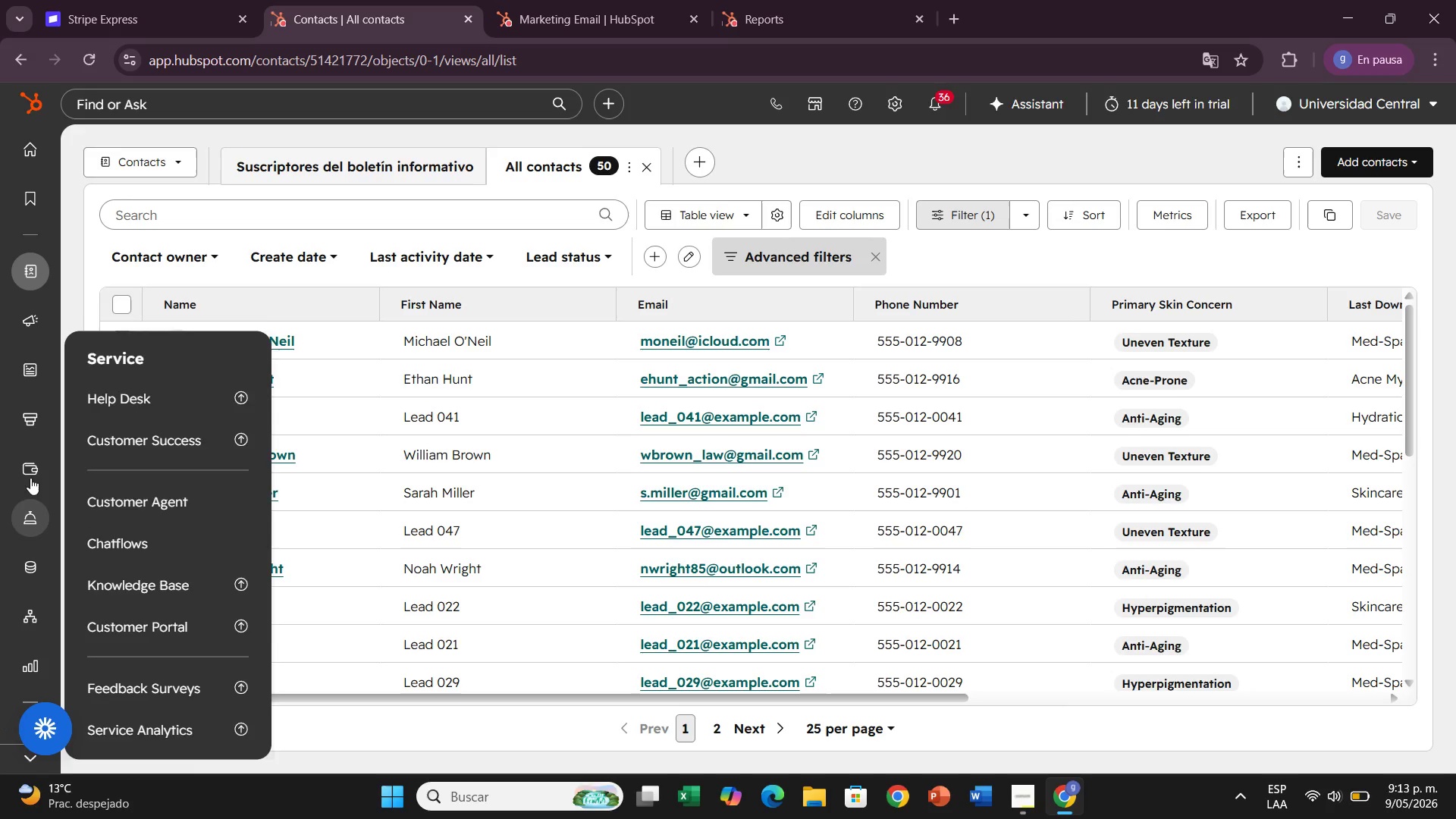 
mouse_move([33, 463])
 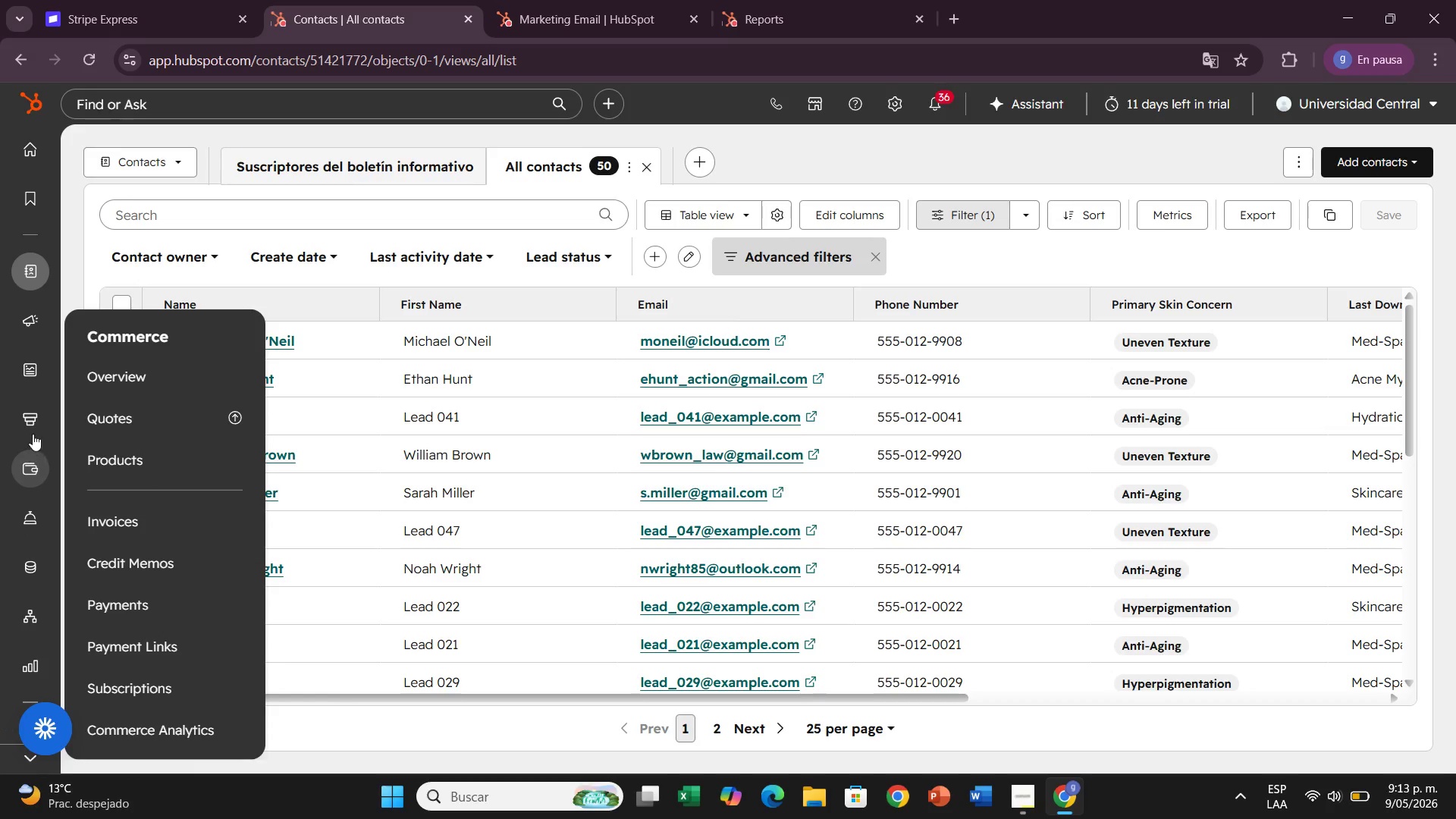 
mouse_move([30, 426])
 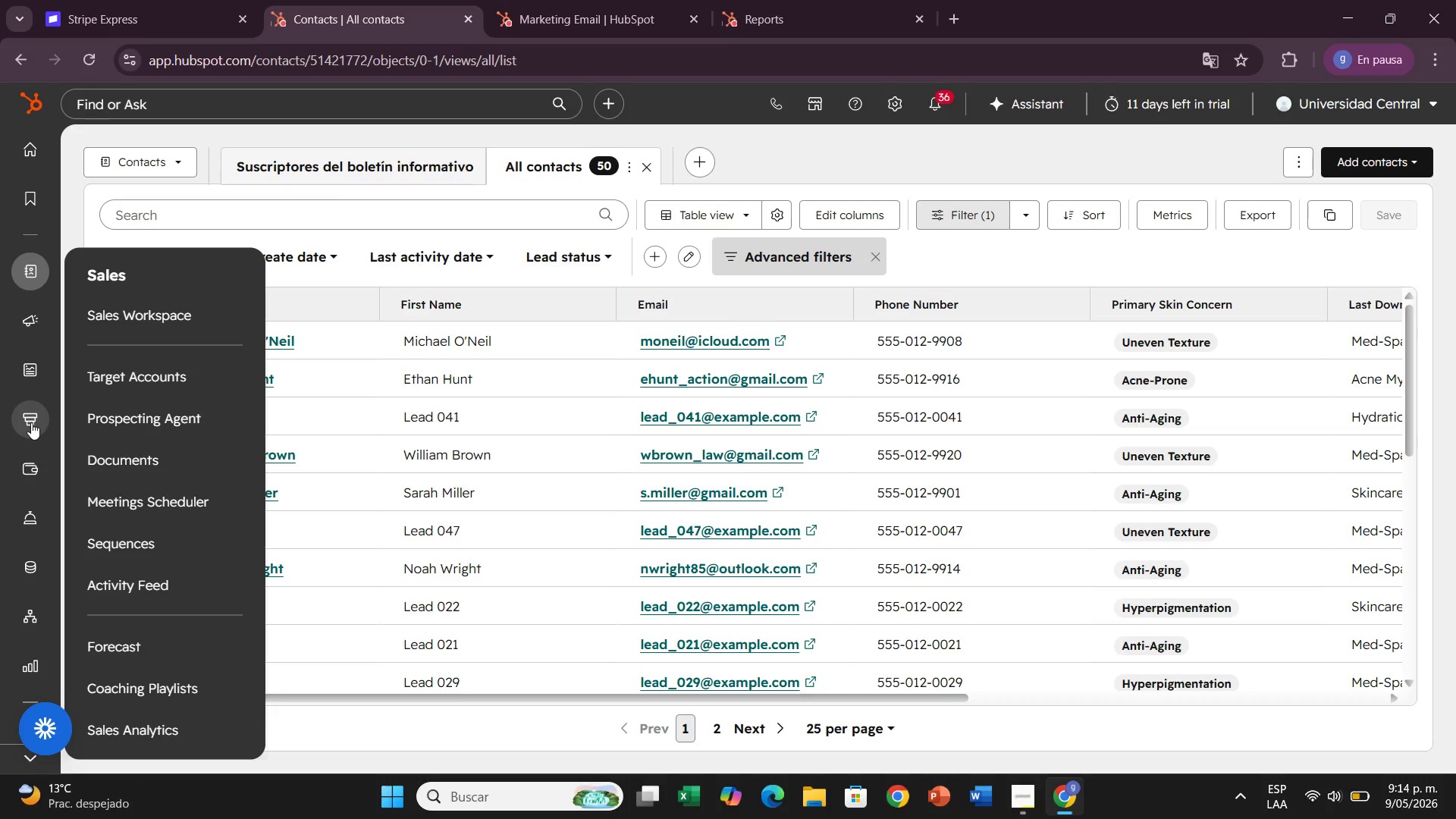 
wait(30.06)
 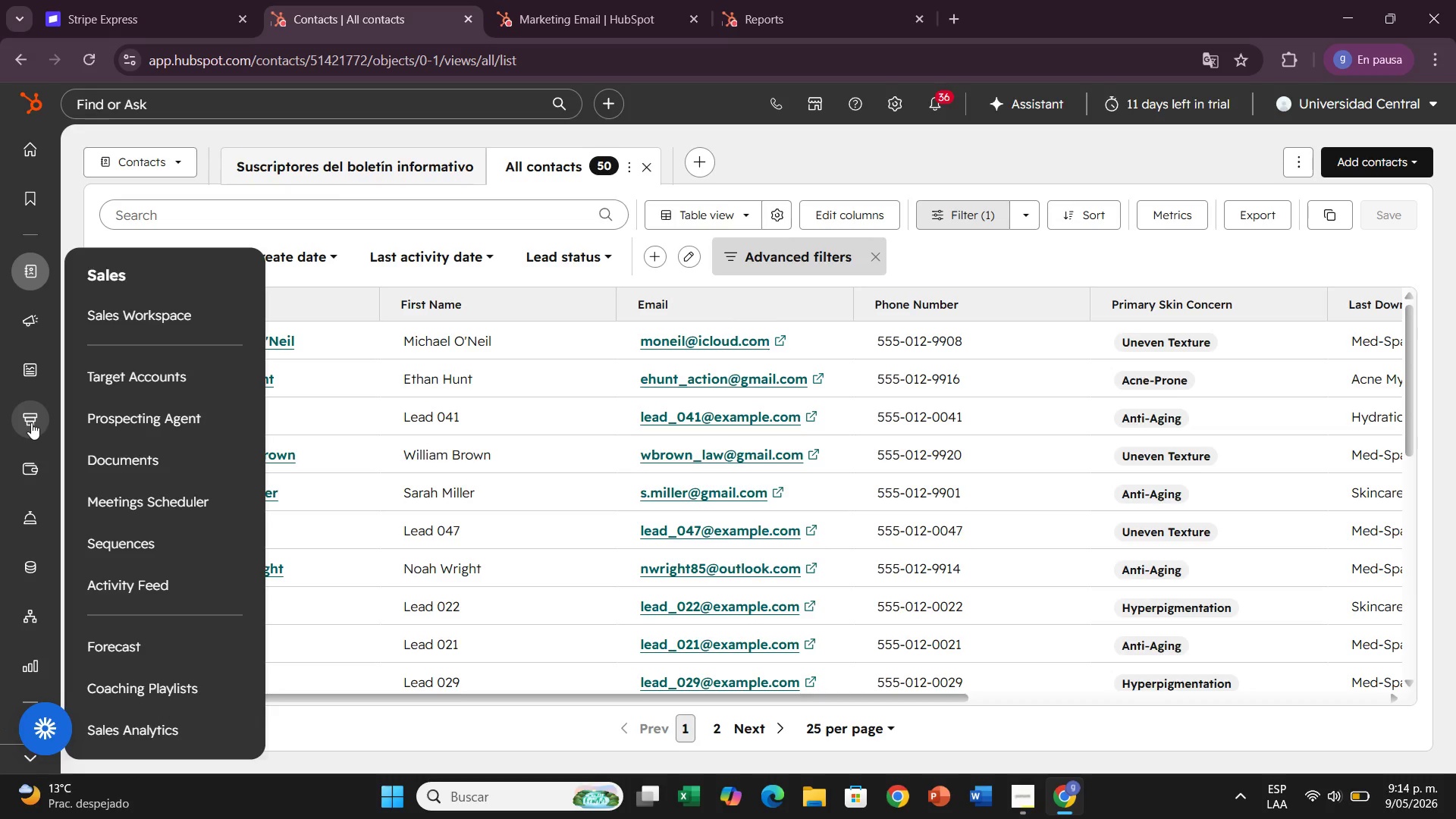 
left_click([174, 337])
 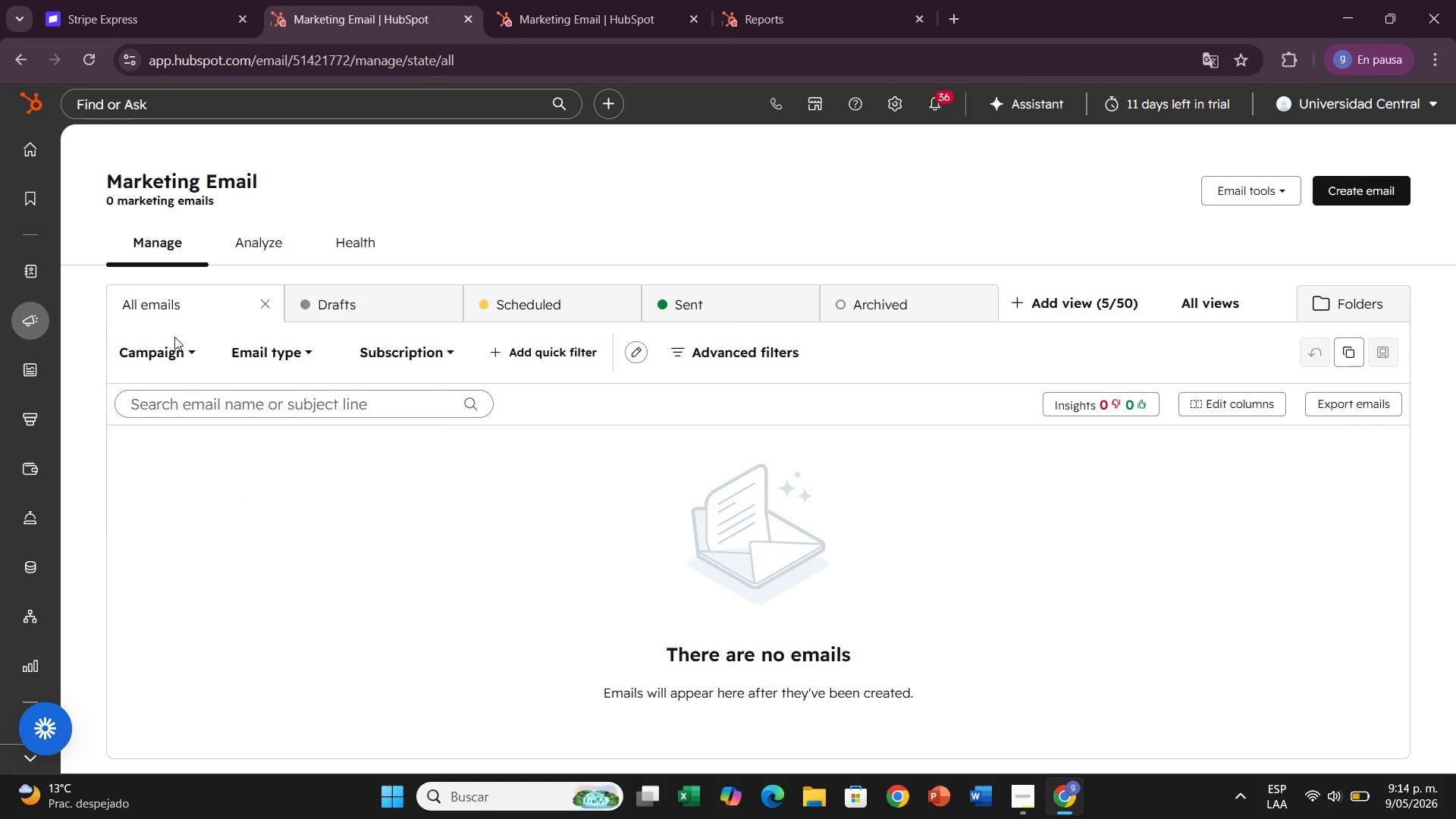 
wait(13.72)
 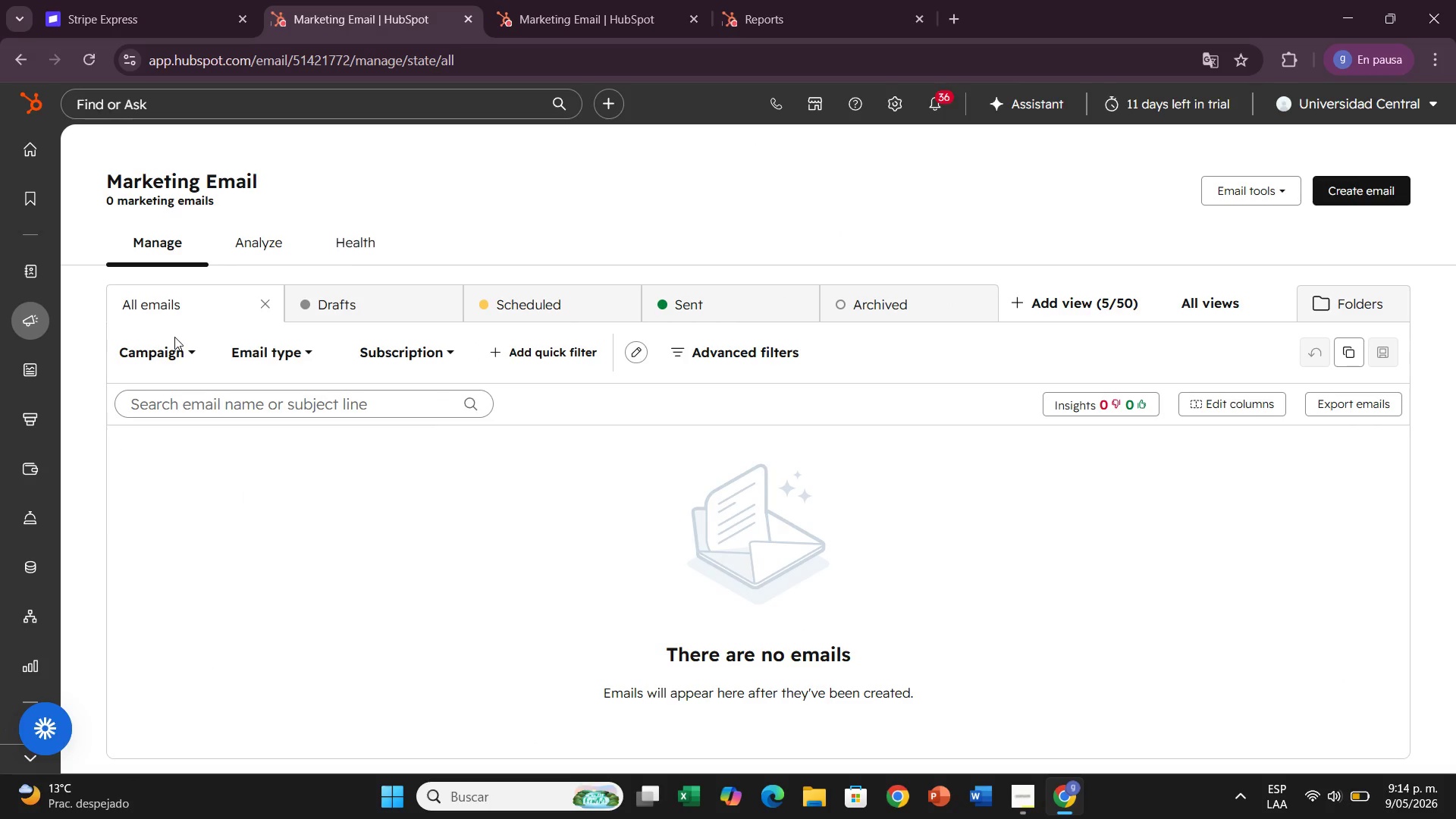 
left_click([84, 645])
 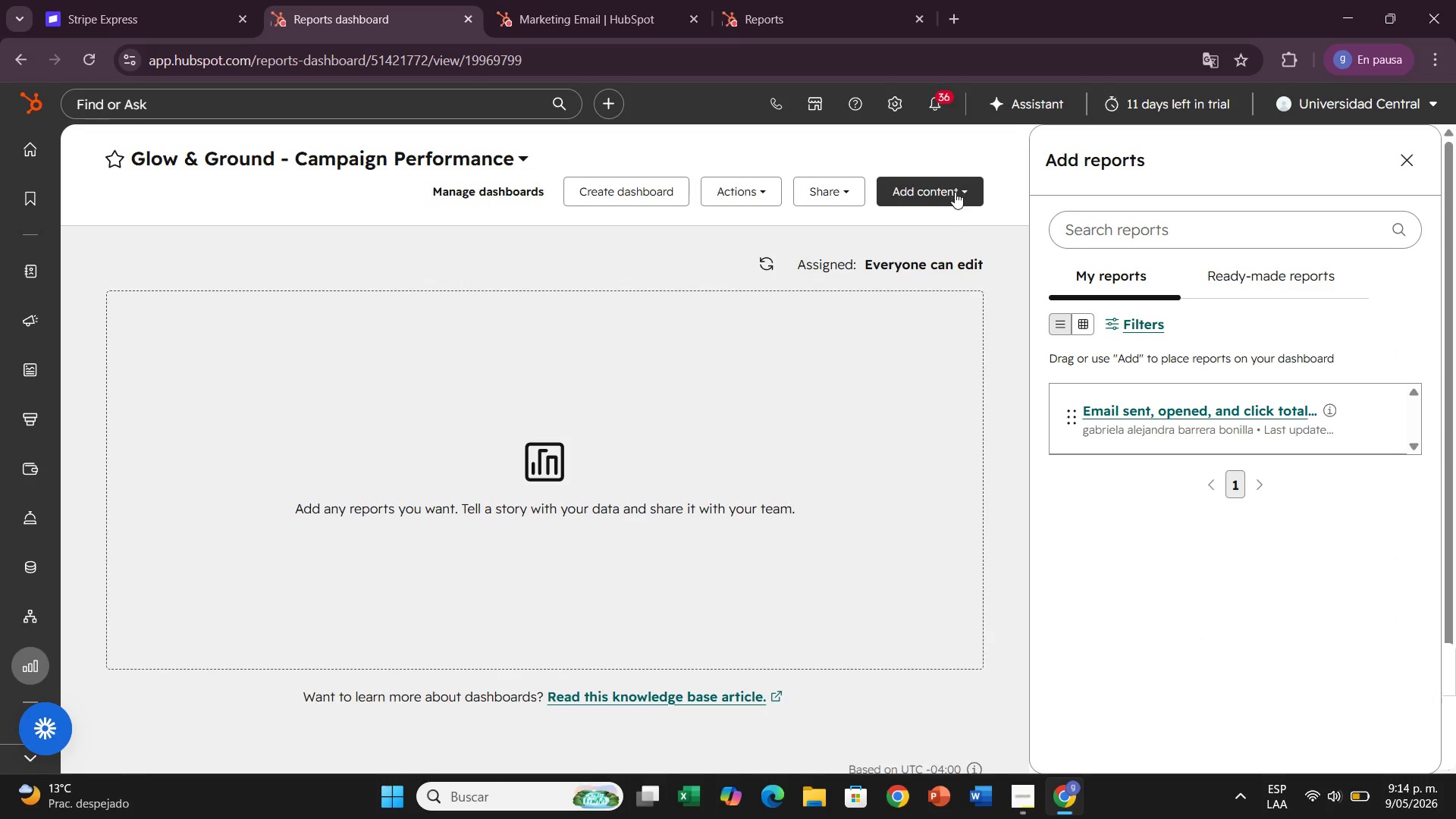 
wait(7.71)
 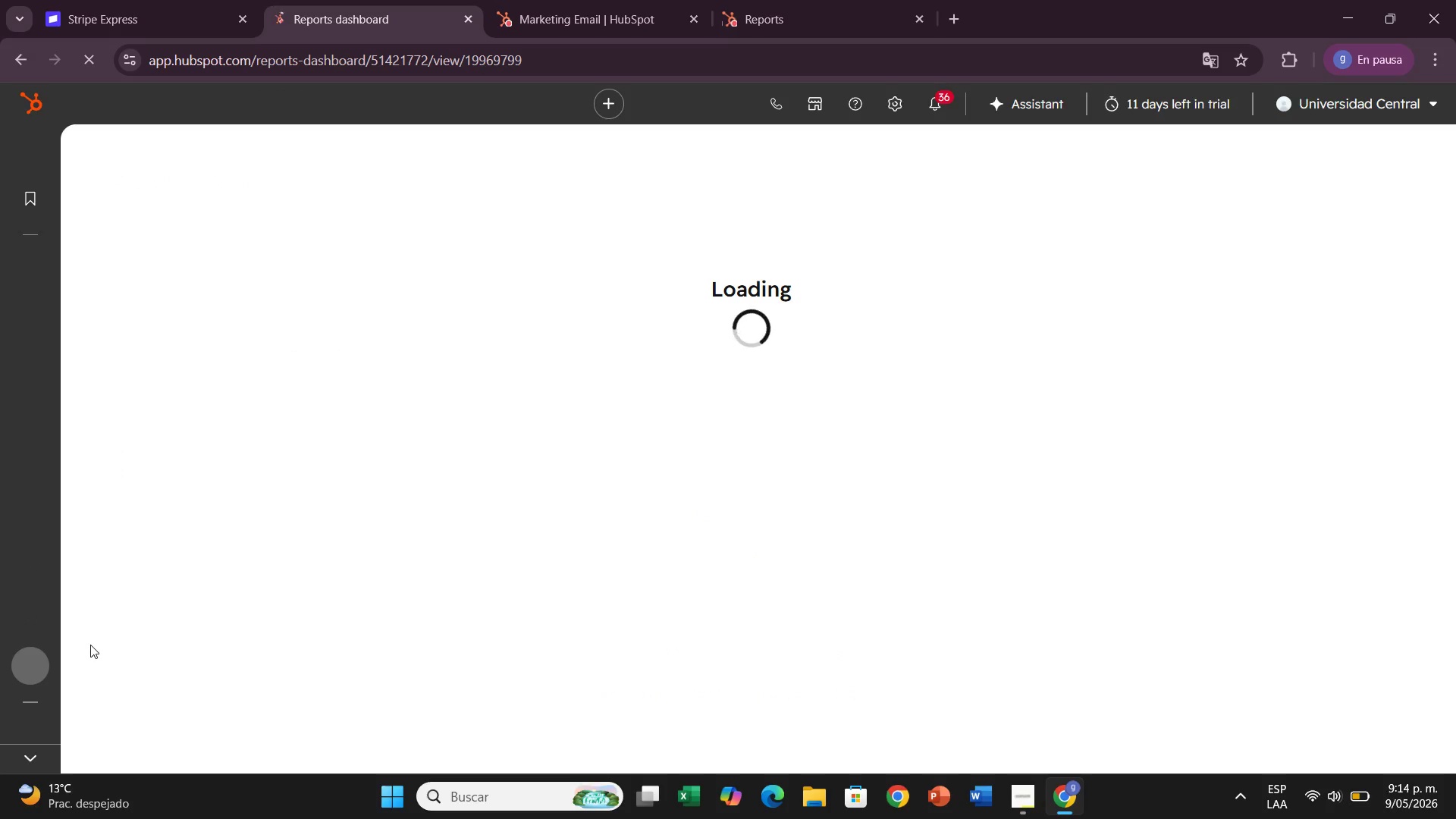 
mouse_move([1071, 421])
 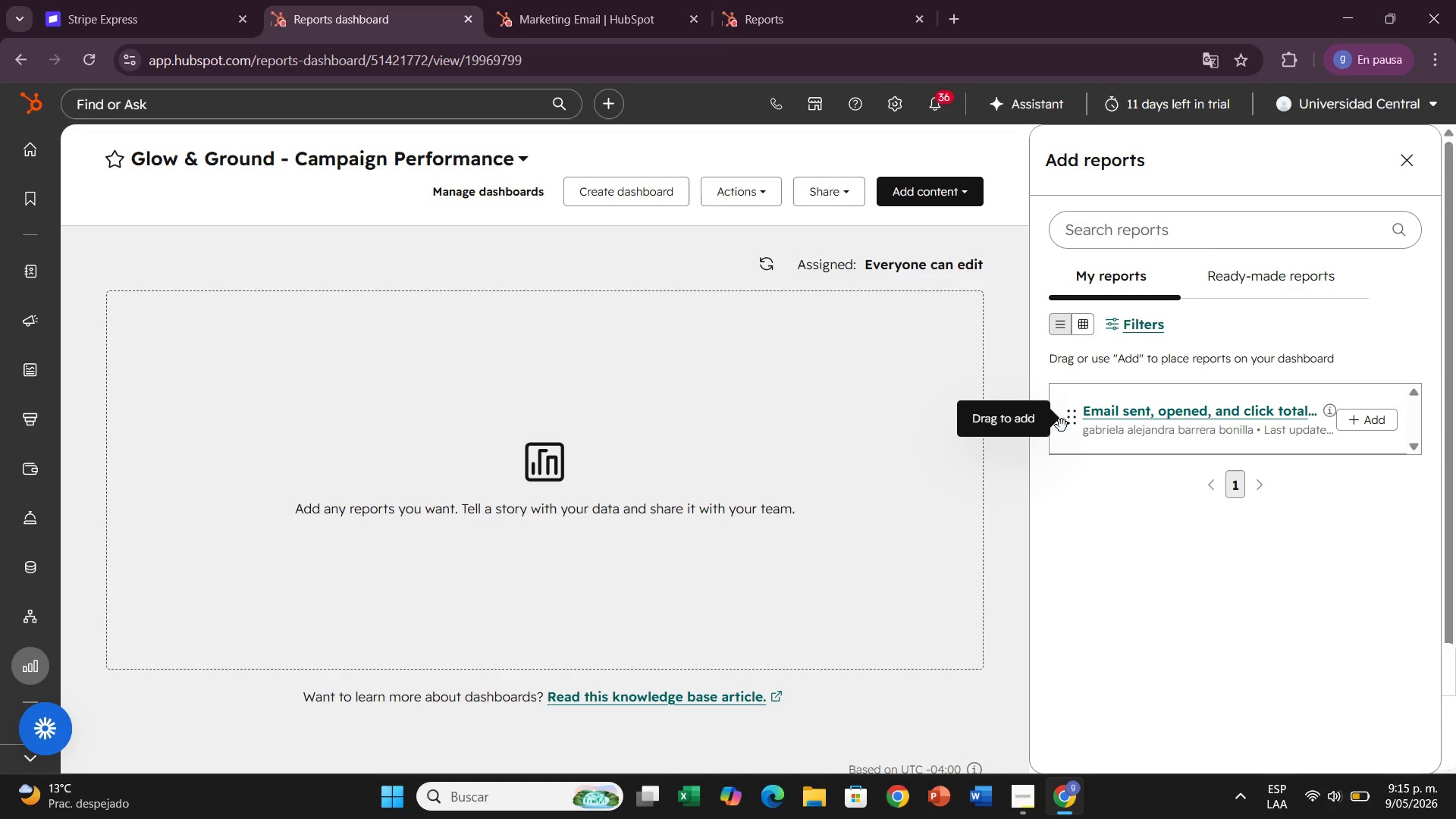 
wait(11.4)
 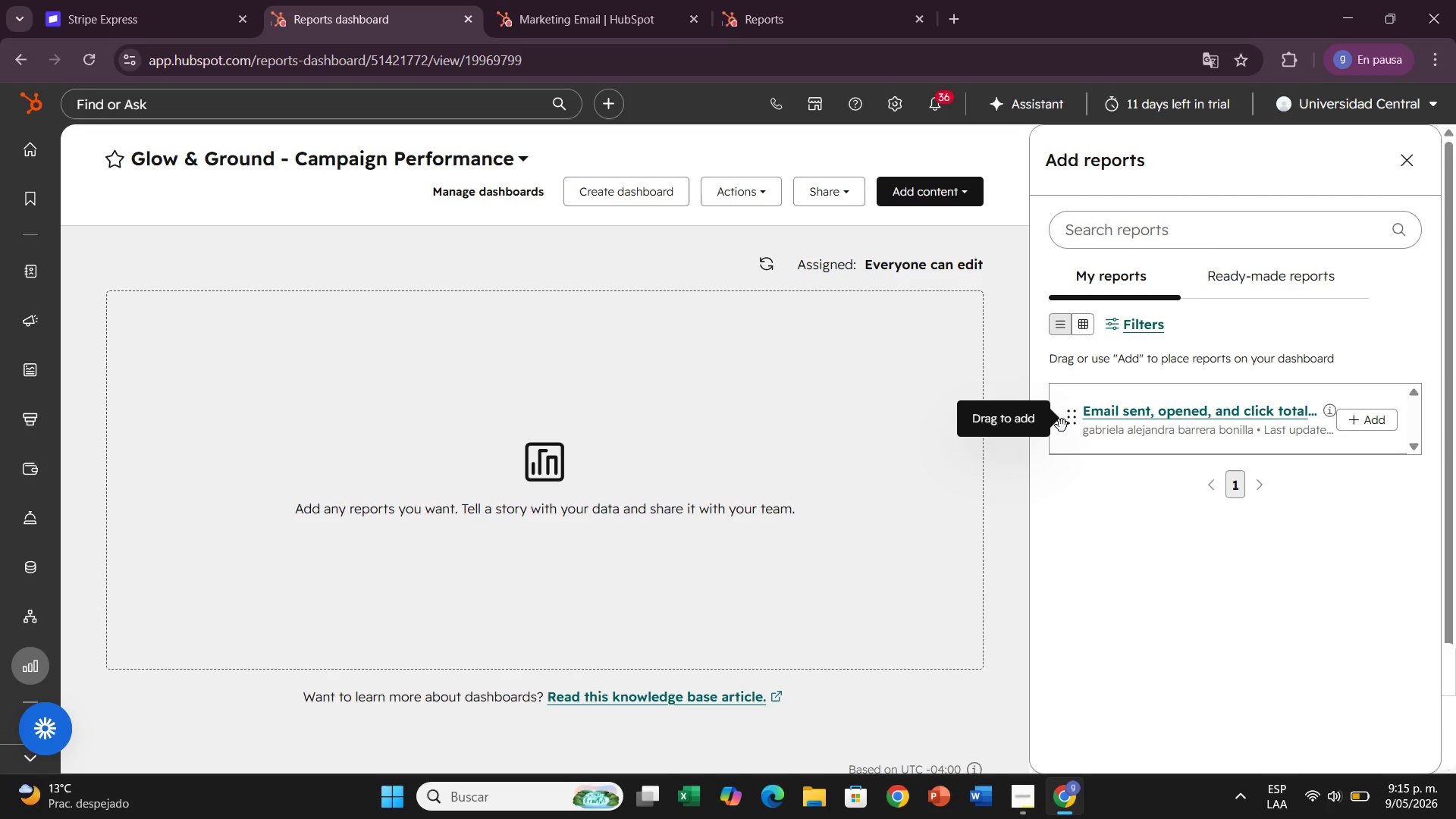 
left_click([952, 197])
 